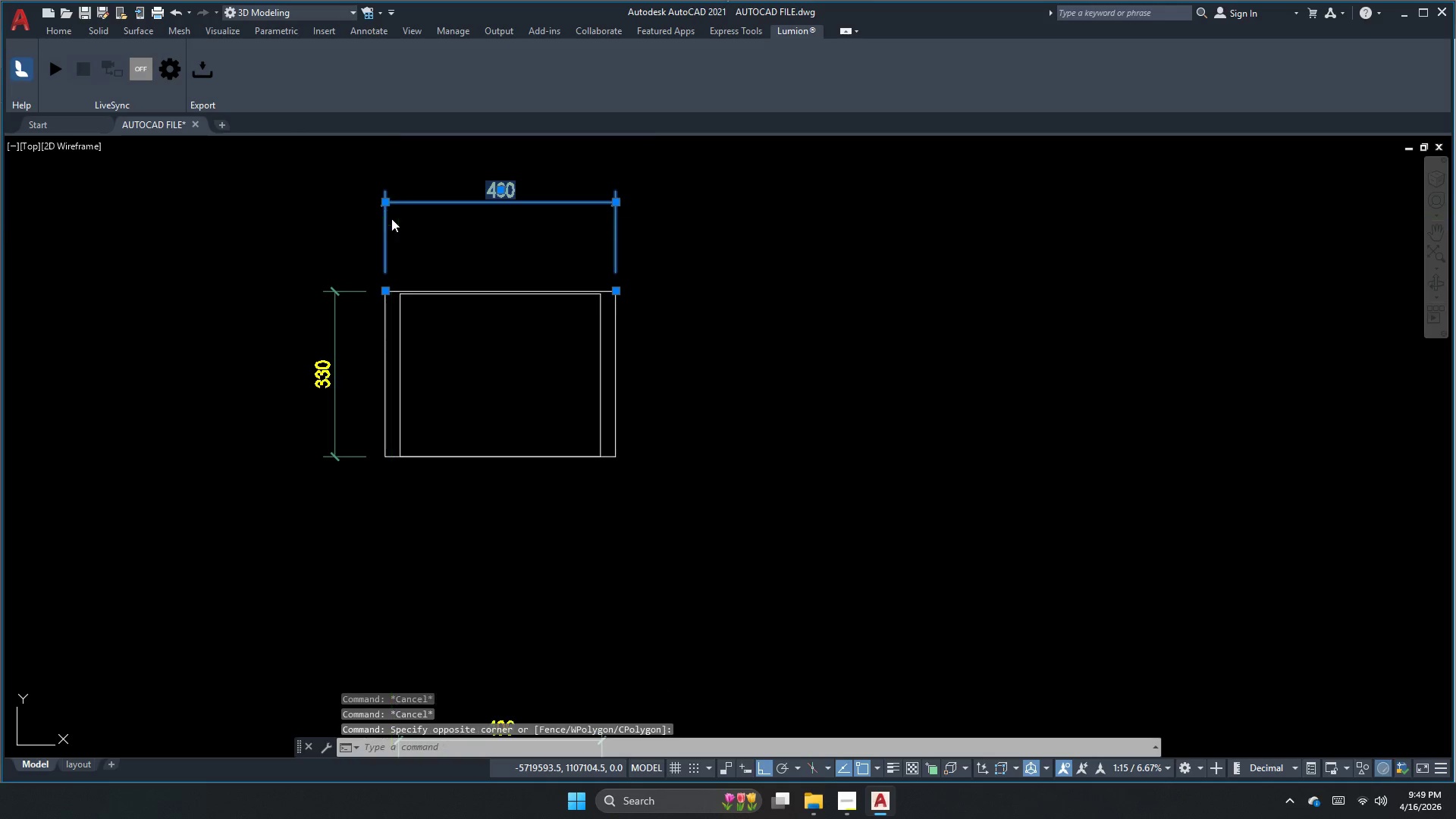 
key(Escape)
 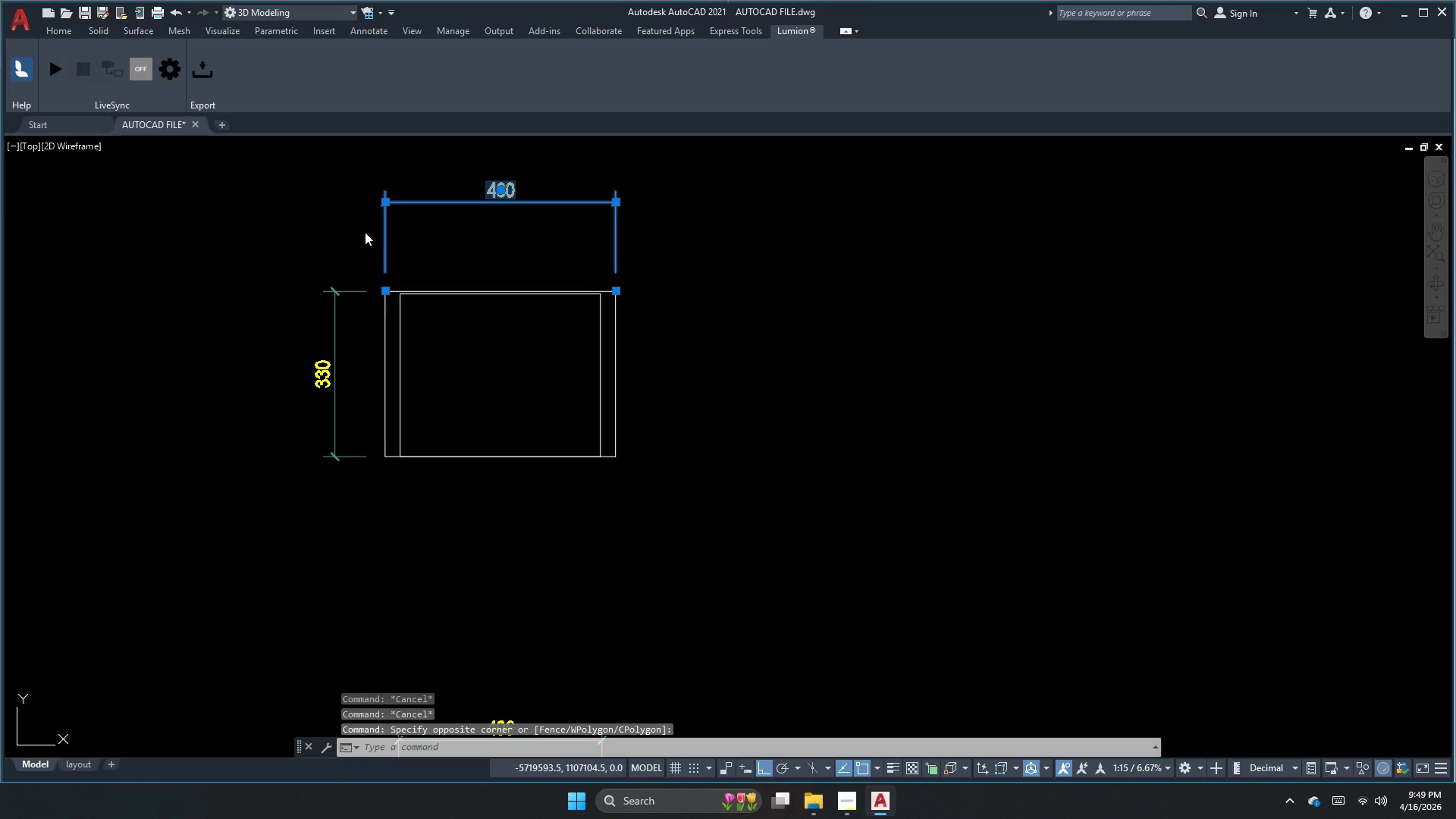 
left_click_drag(start_coordinate=[365, 232], to_coordinate=[362, 251])
 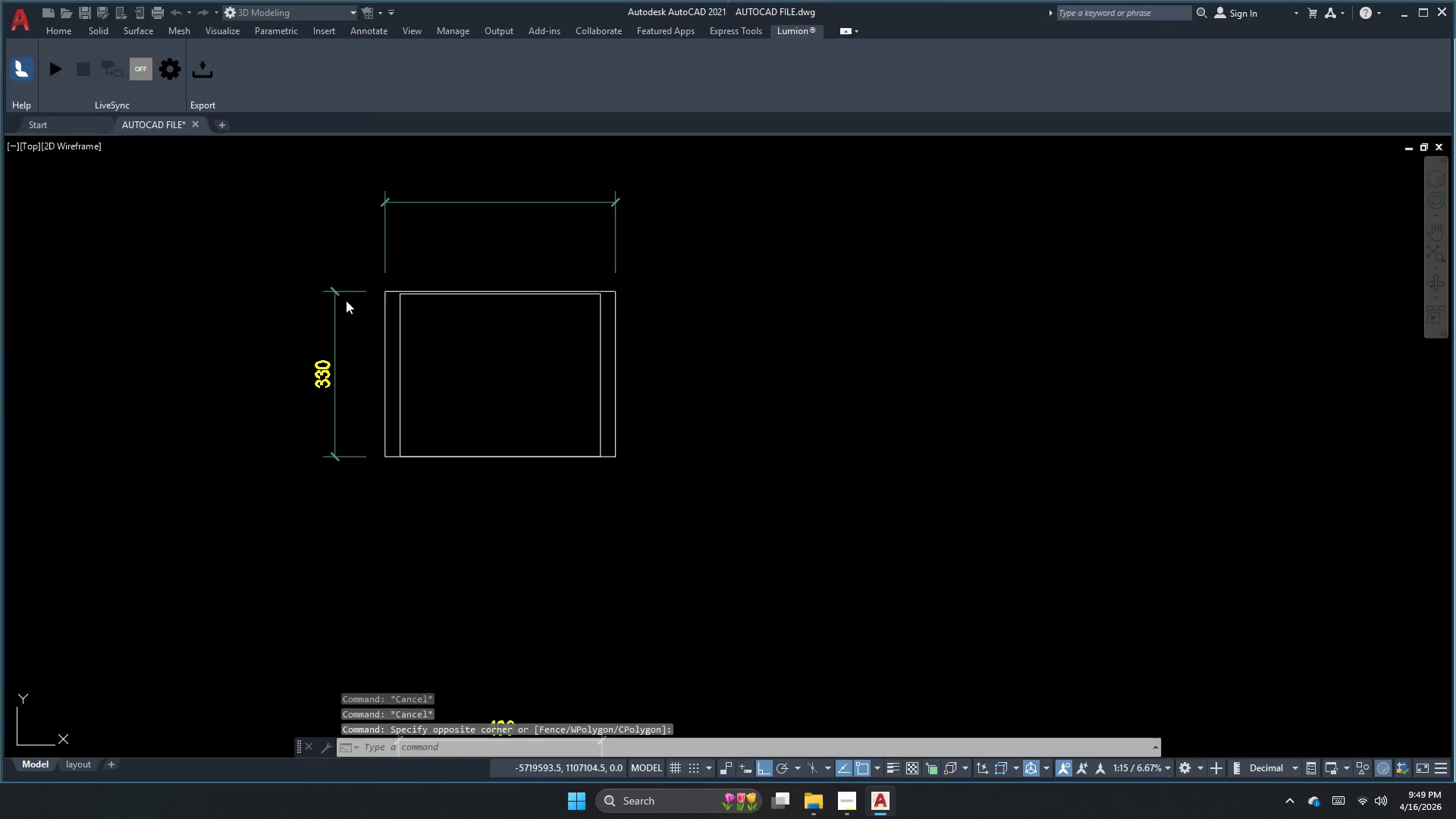 
key(Escape)
 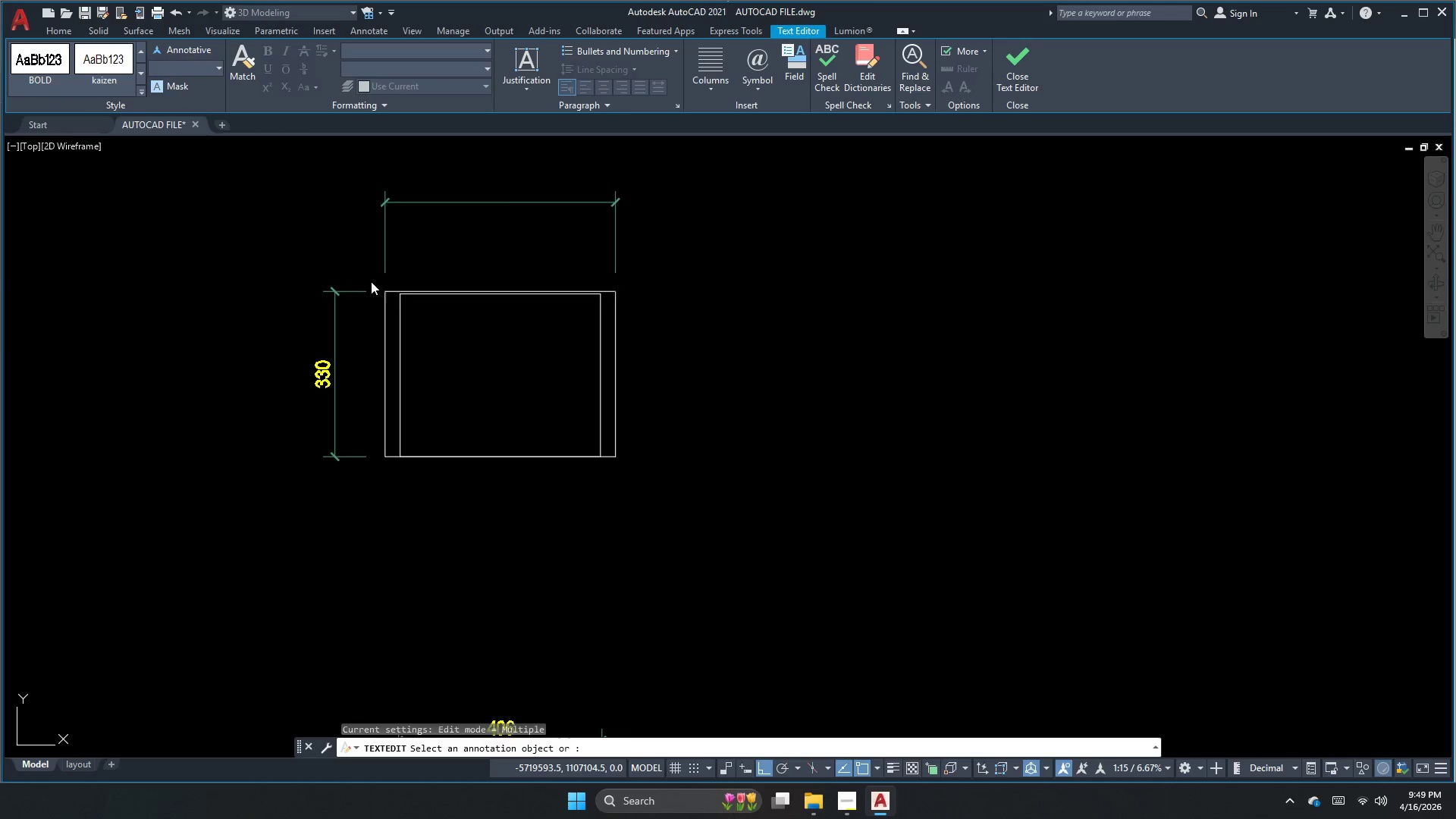 
key(Escape)
 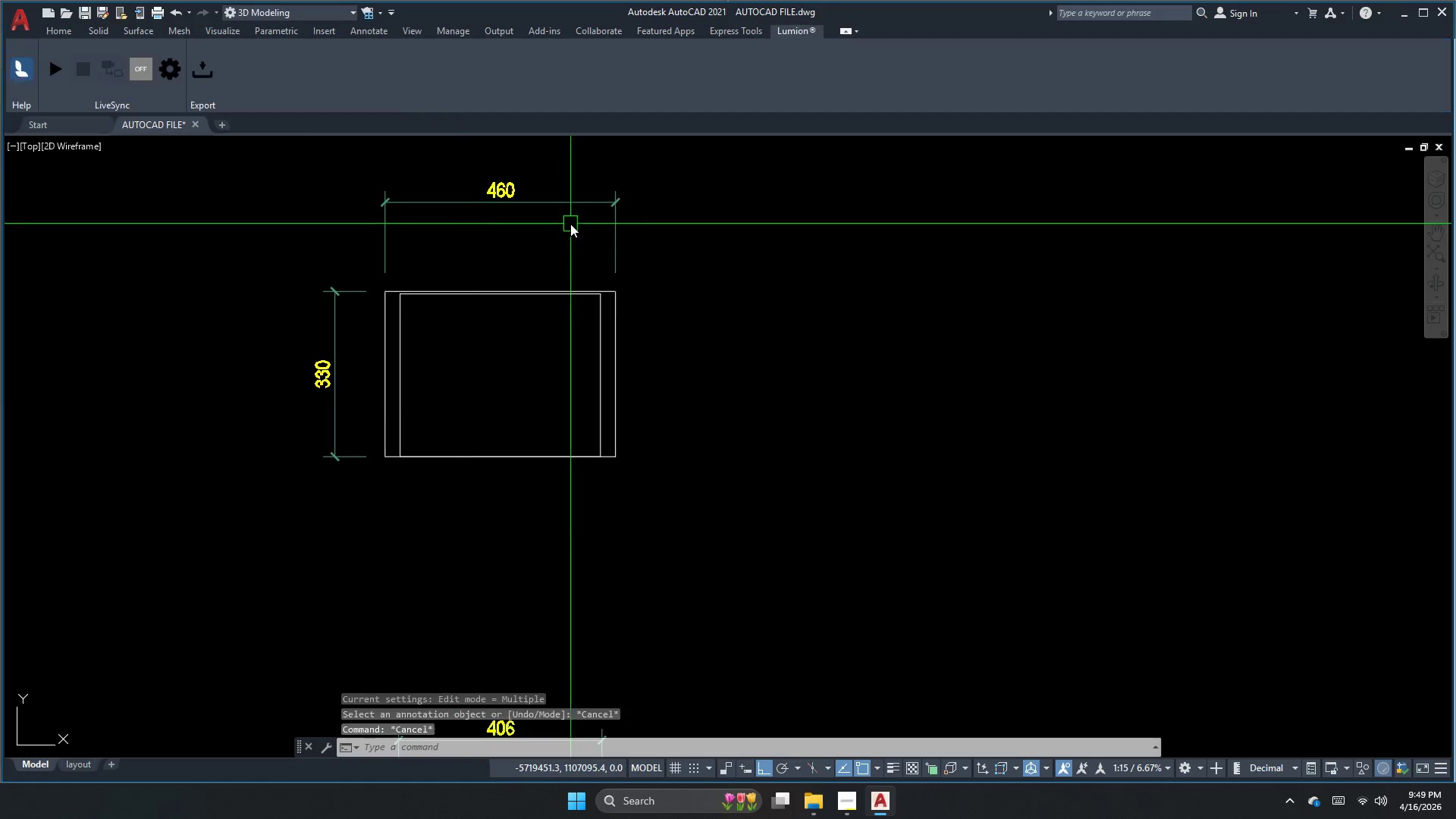 
key(Escape)
 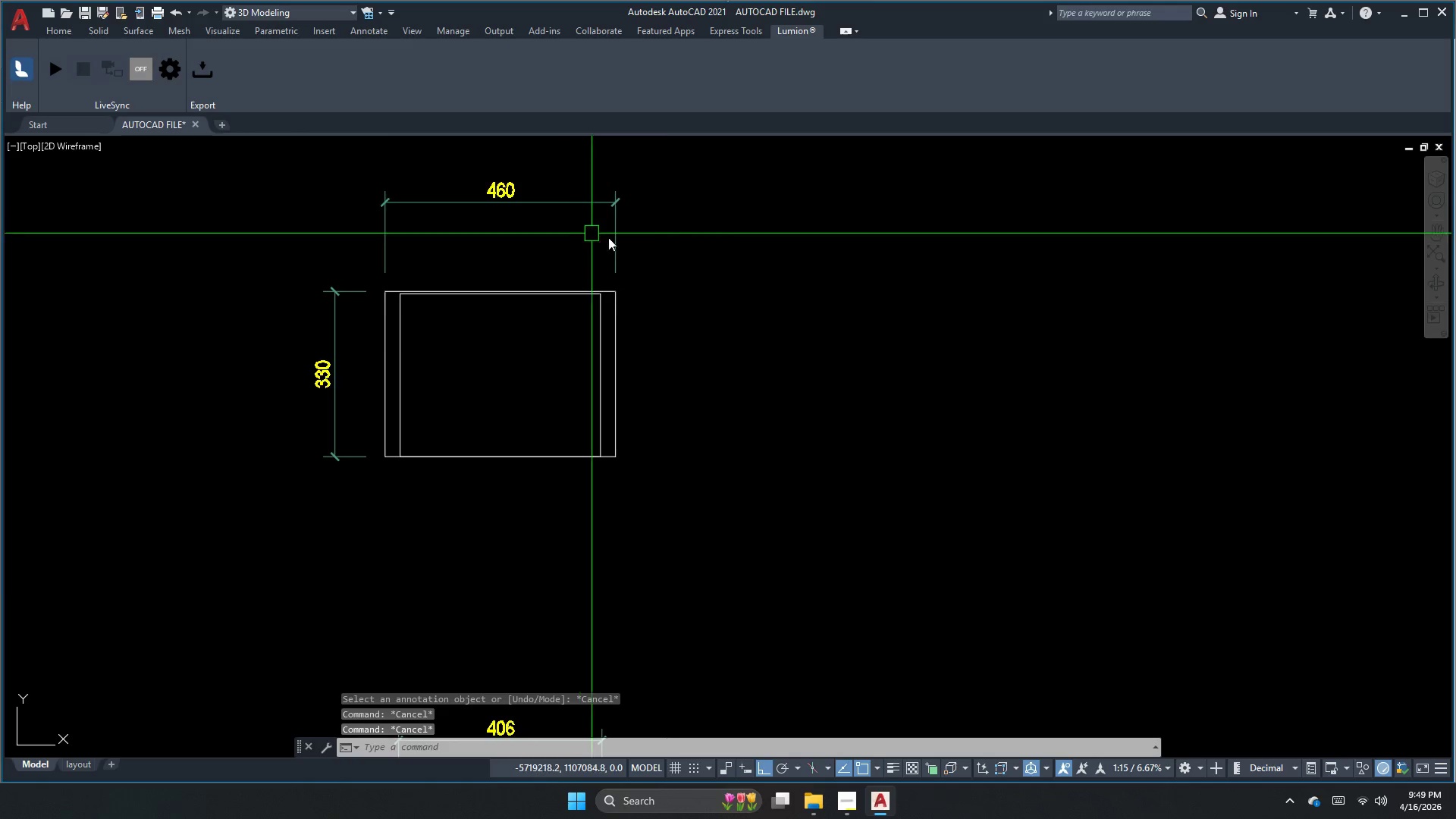 
left_click_drag(start_coordinate=[666, 237], to_coordinate=[658, 236])
 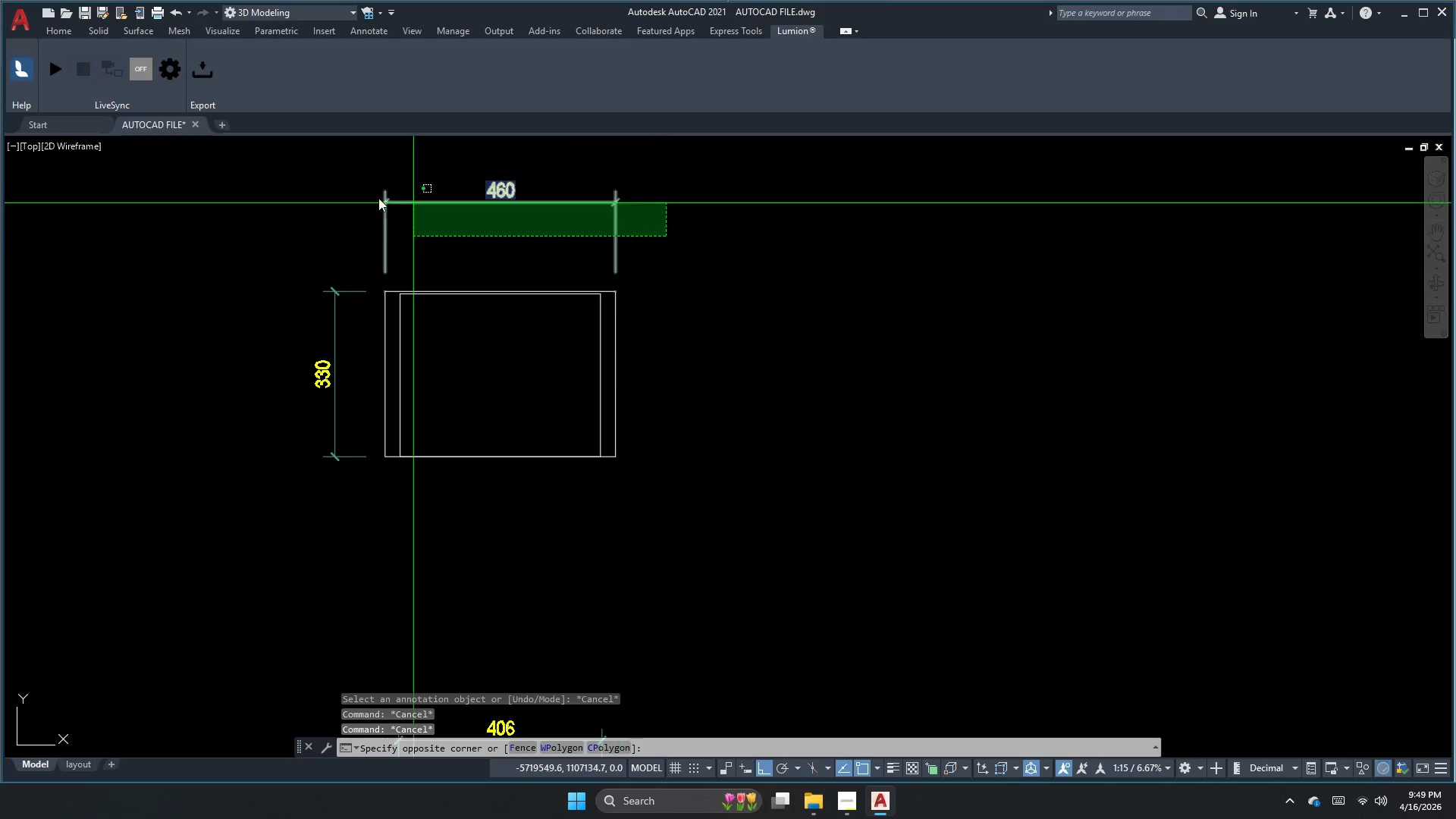 
double_click([285, 196])
 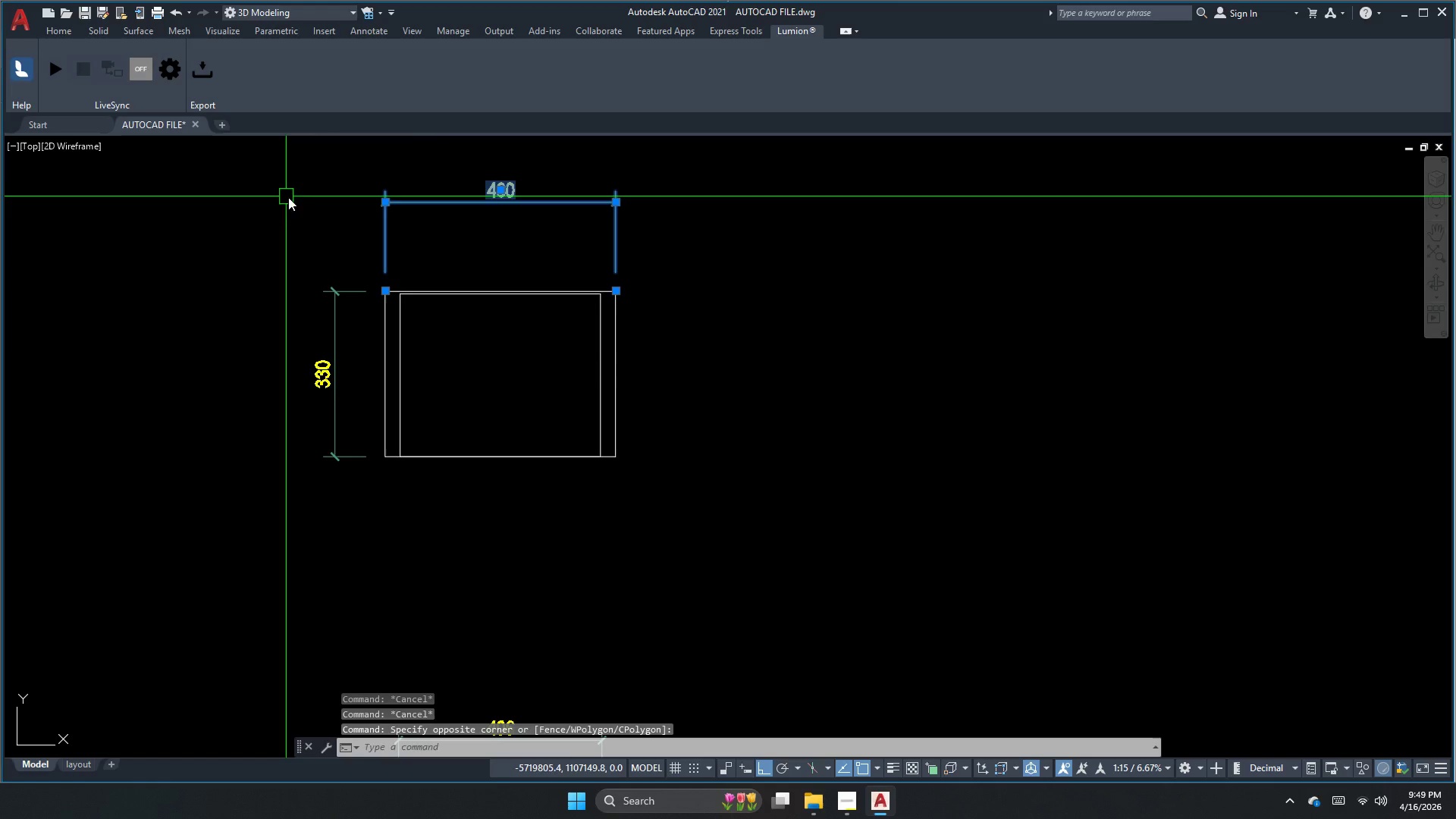 
left_click_drag(start_coordinate=[359, 205], to_coordinate=[359, 213])
 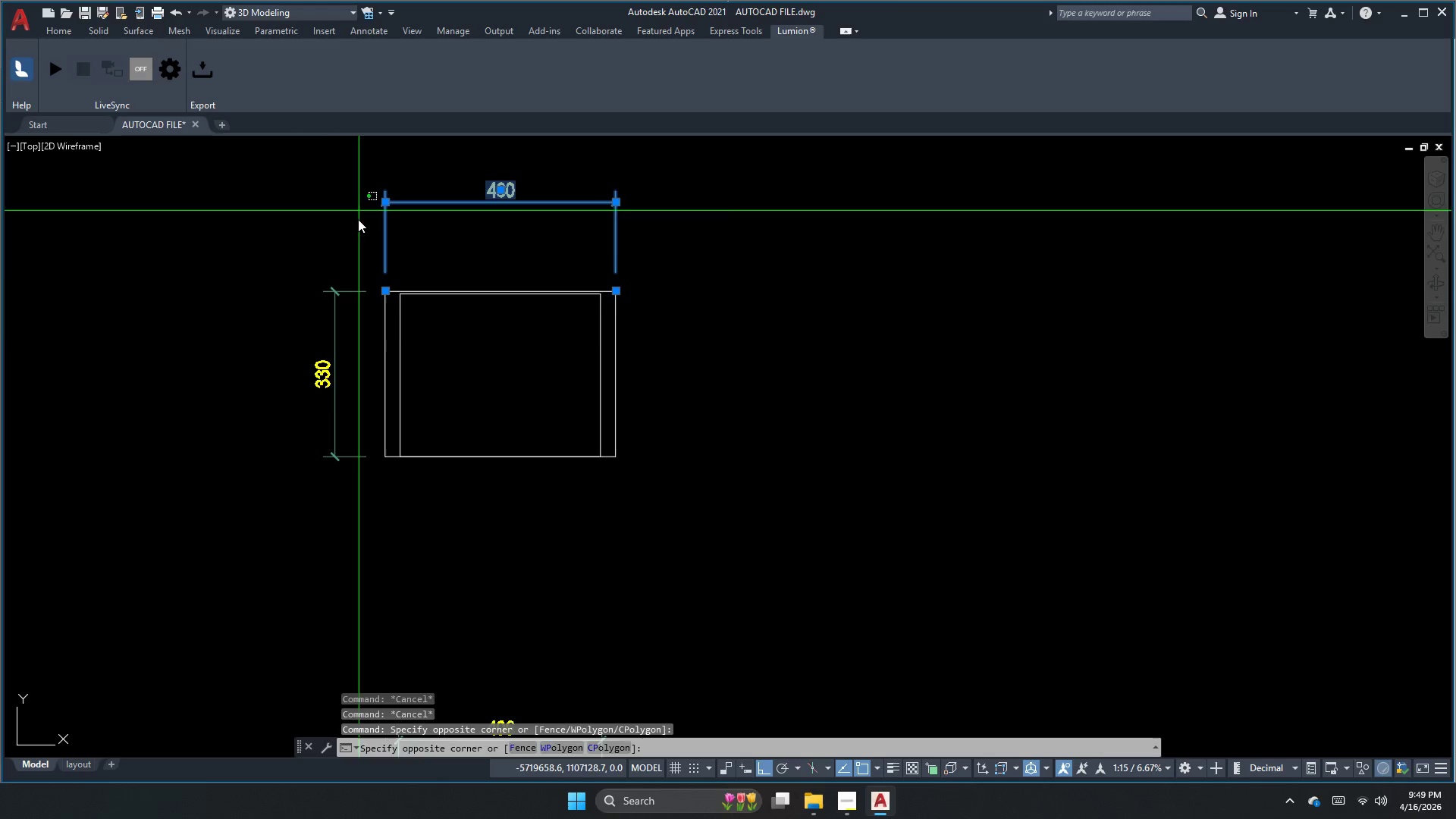 
left_click_drag(start_coordinate=[358, 225], to_coordinate=[353, 246])
 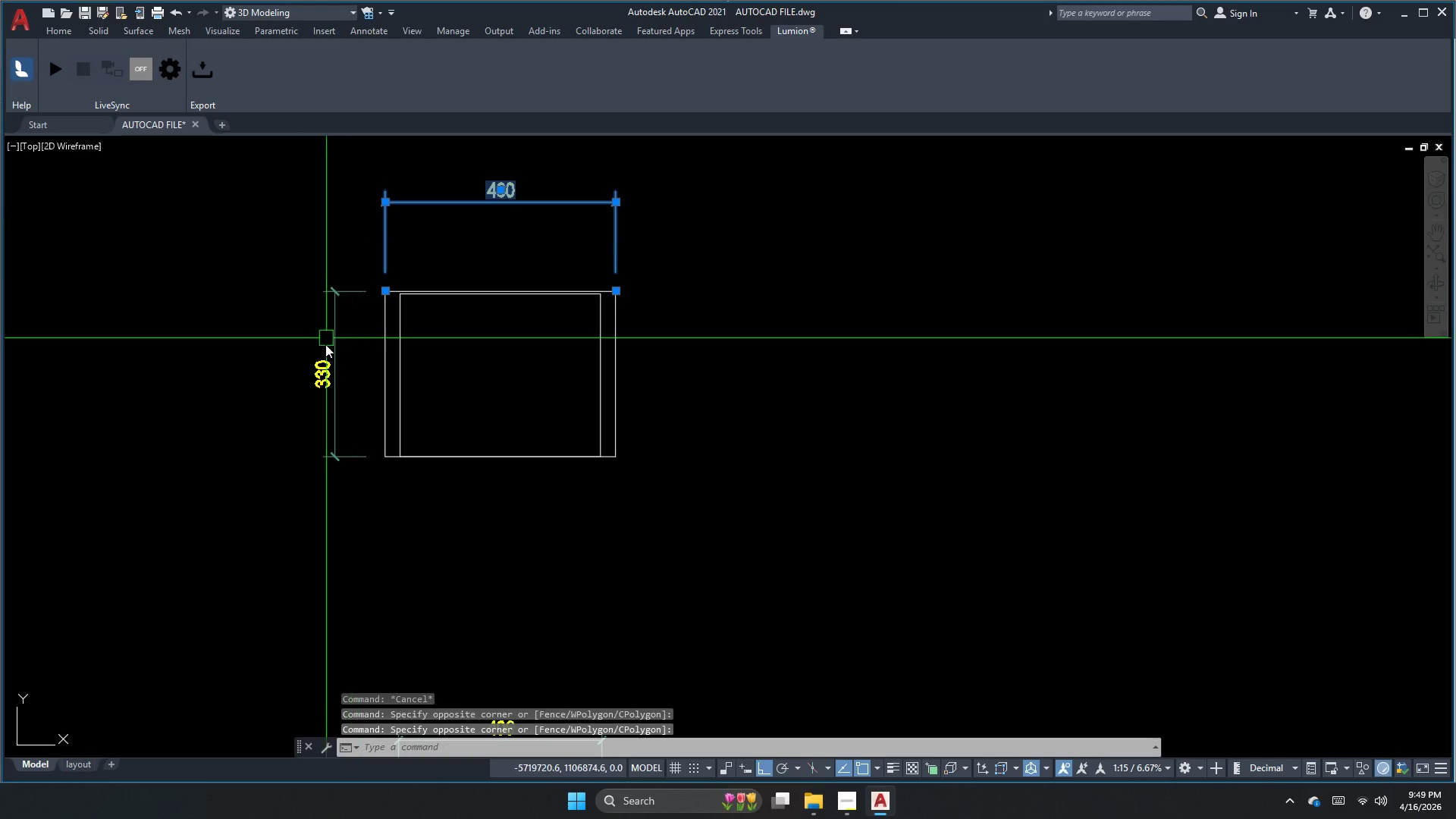 
left_click_drag(start_coordinate=[325, 344], to_coordinate=[324, 350])
 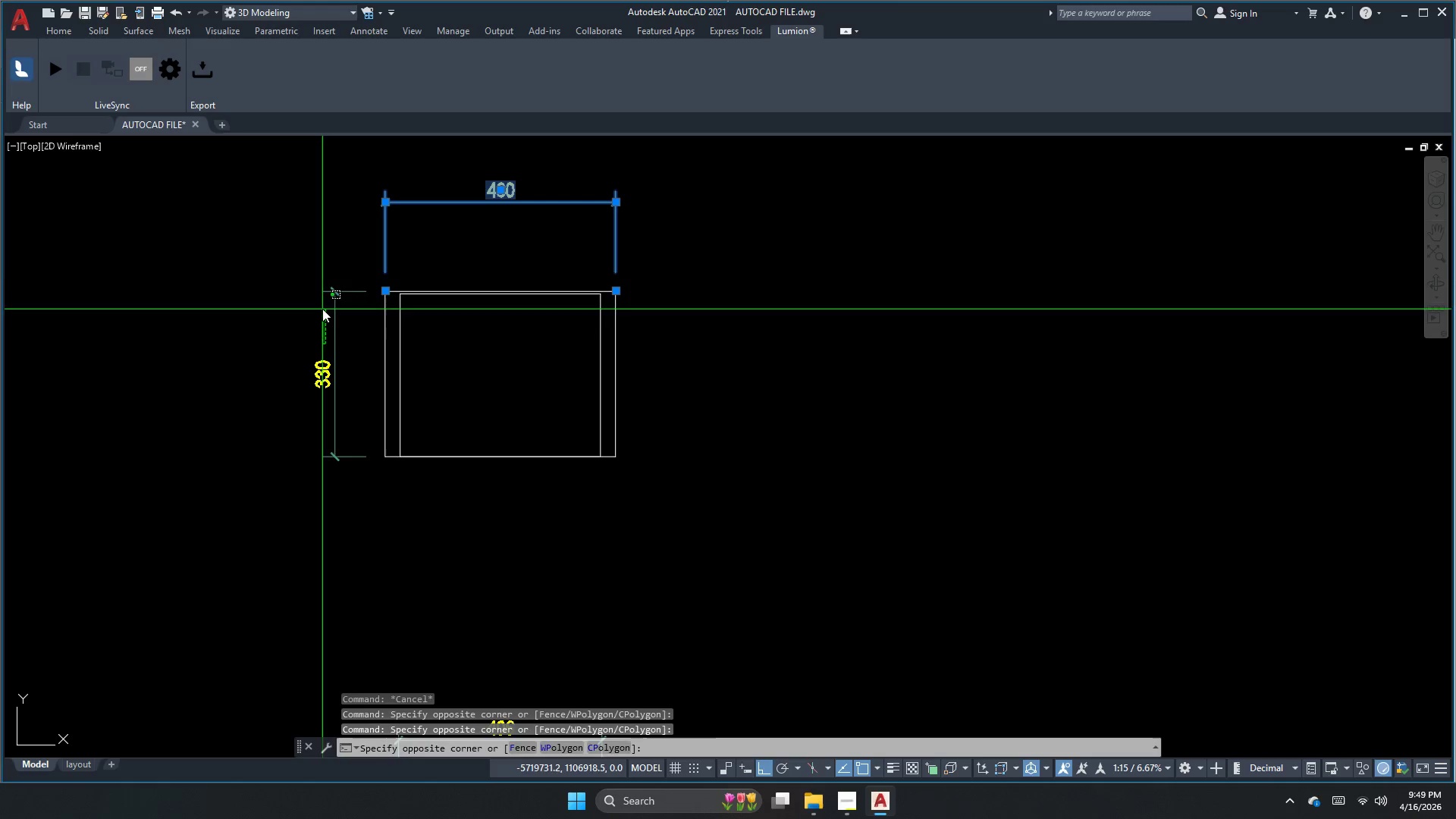 
key(Escape)
 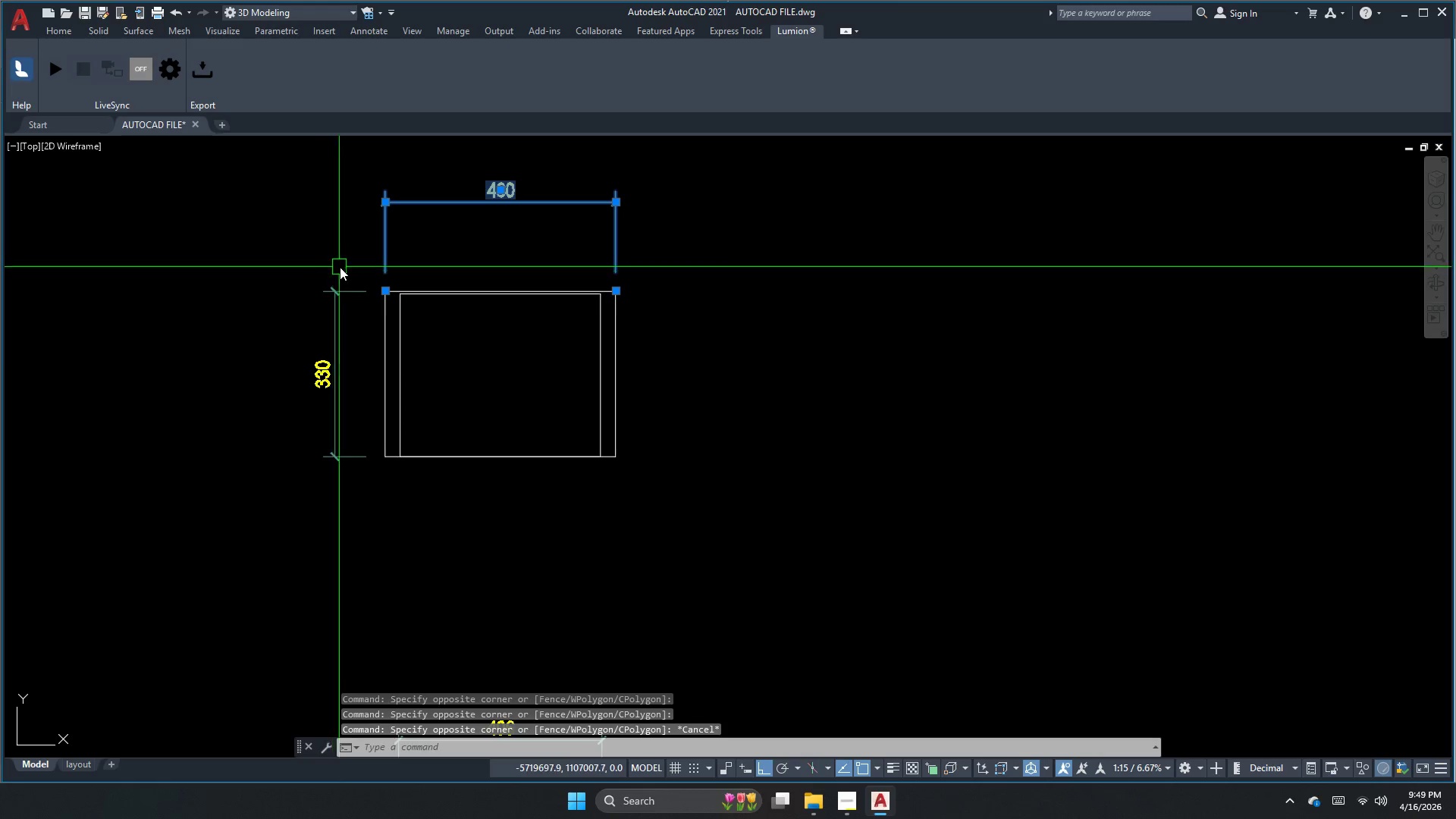 
left_click([346, 262])
 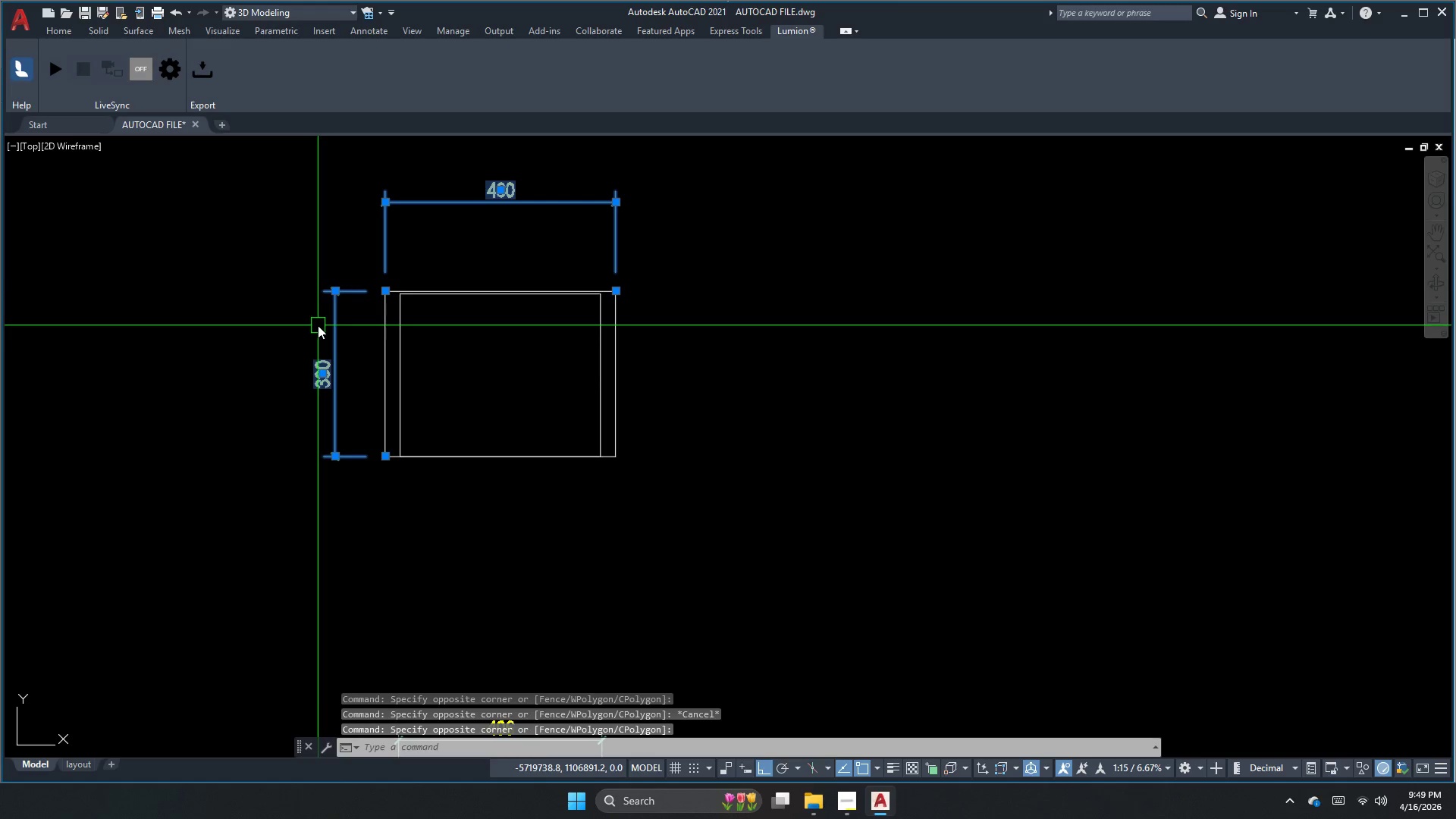 
key(Escape)
 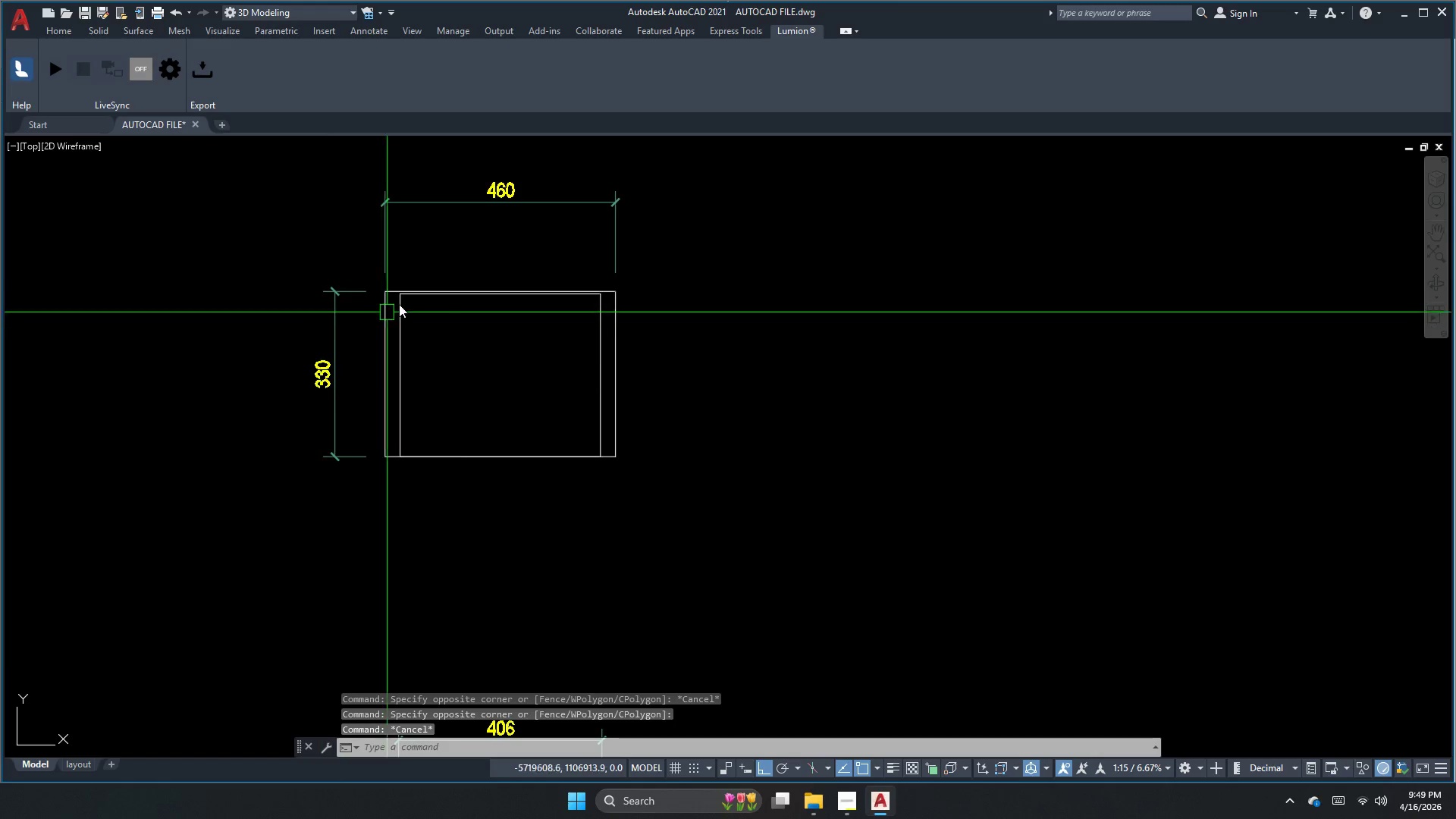 
key(S)
 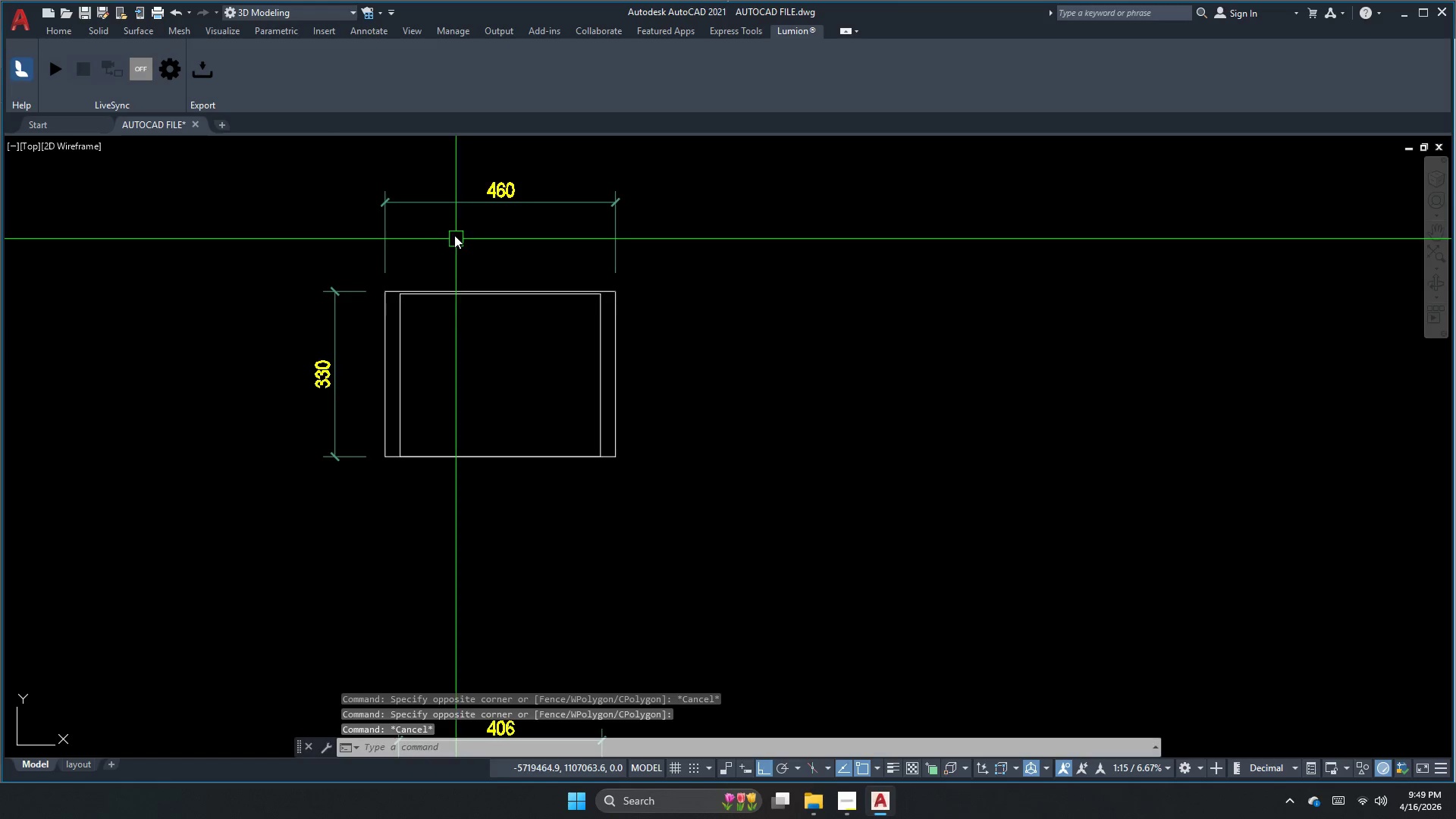 
key(Space)
 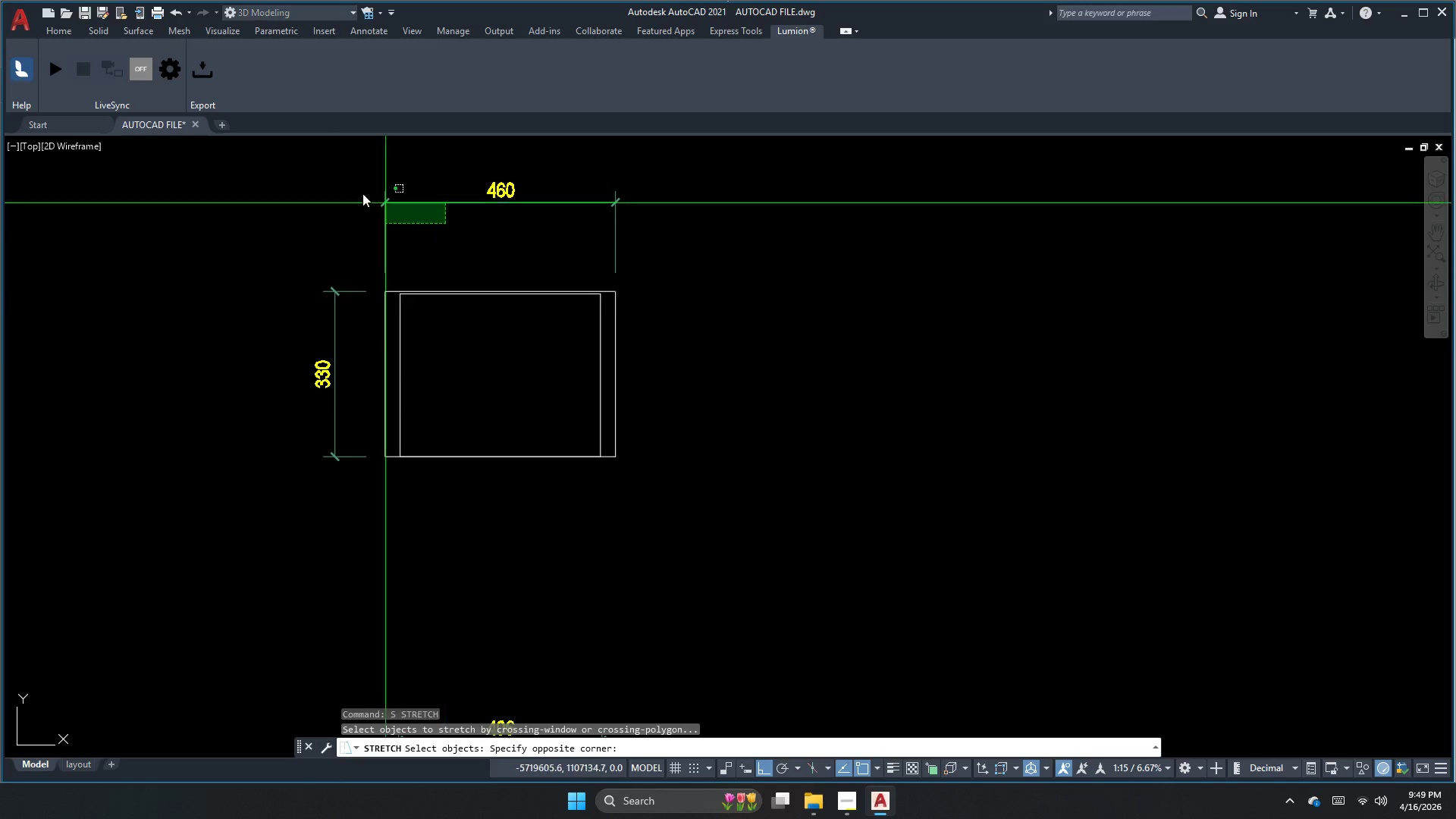 
double_click([328, 175])
 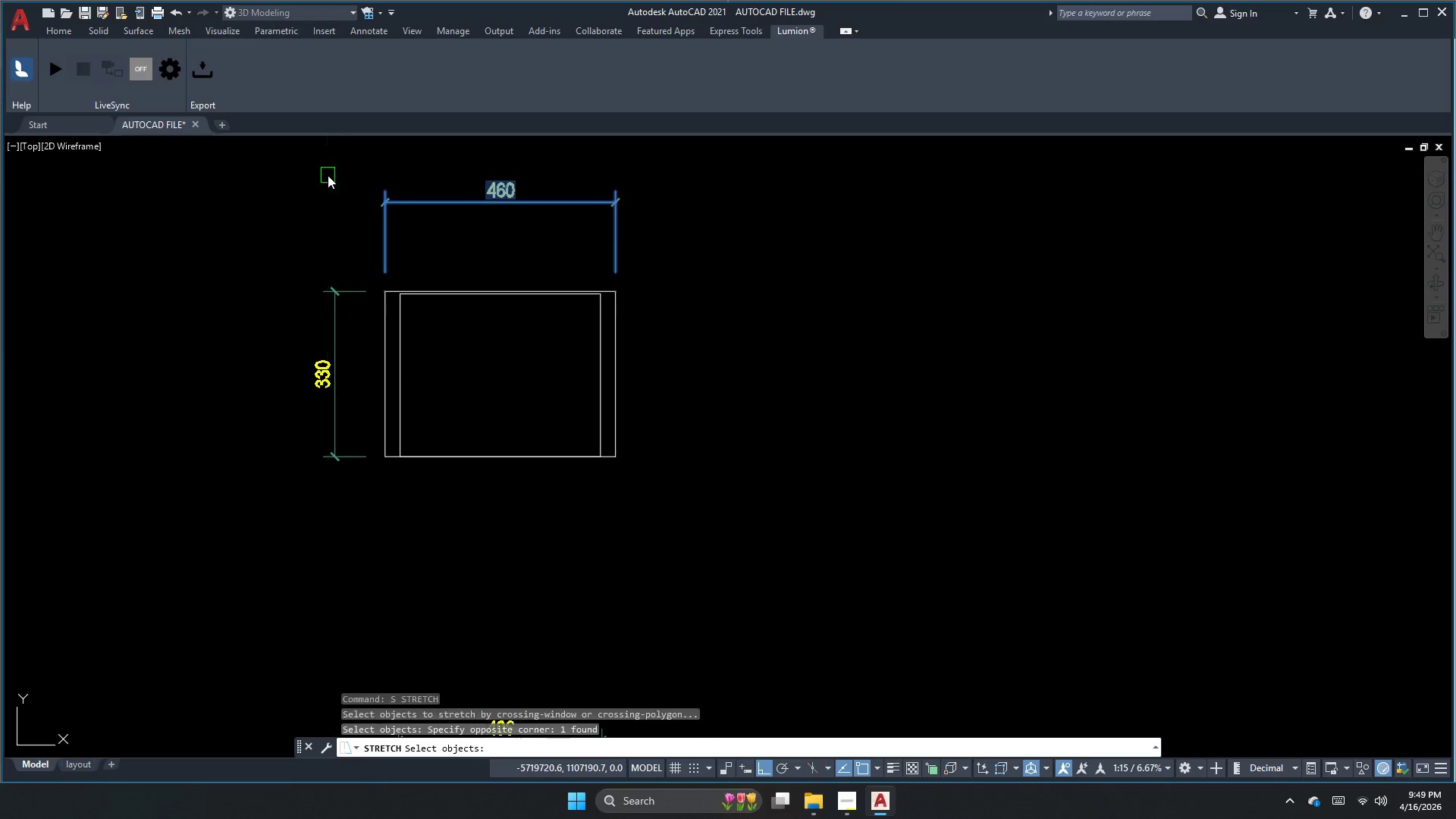 
key(Space)
 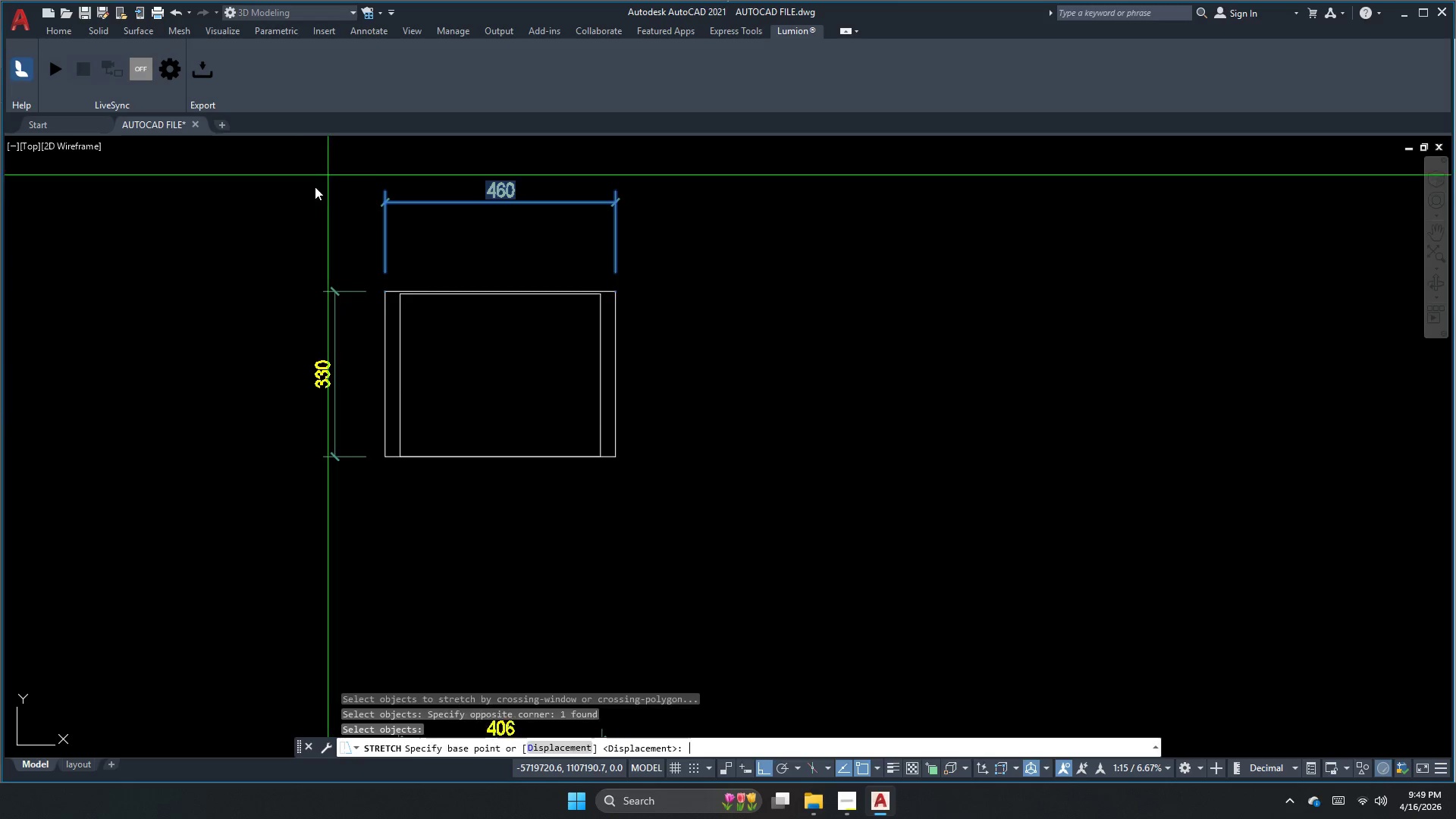 
left_click_drag(start_coordinate=[303, 201], to_coordinate=[302, 214])
 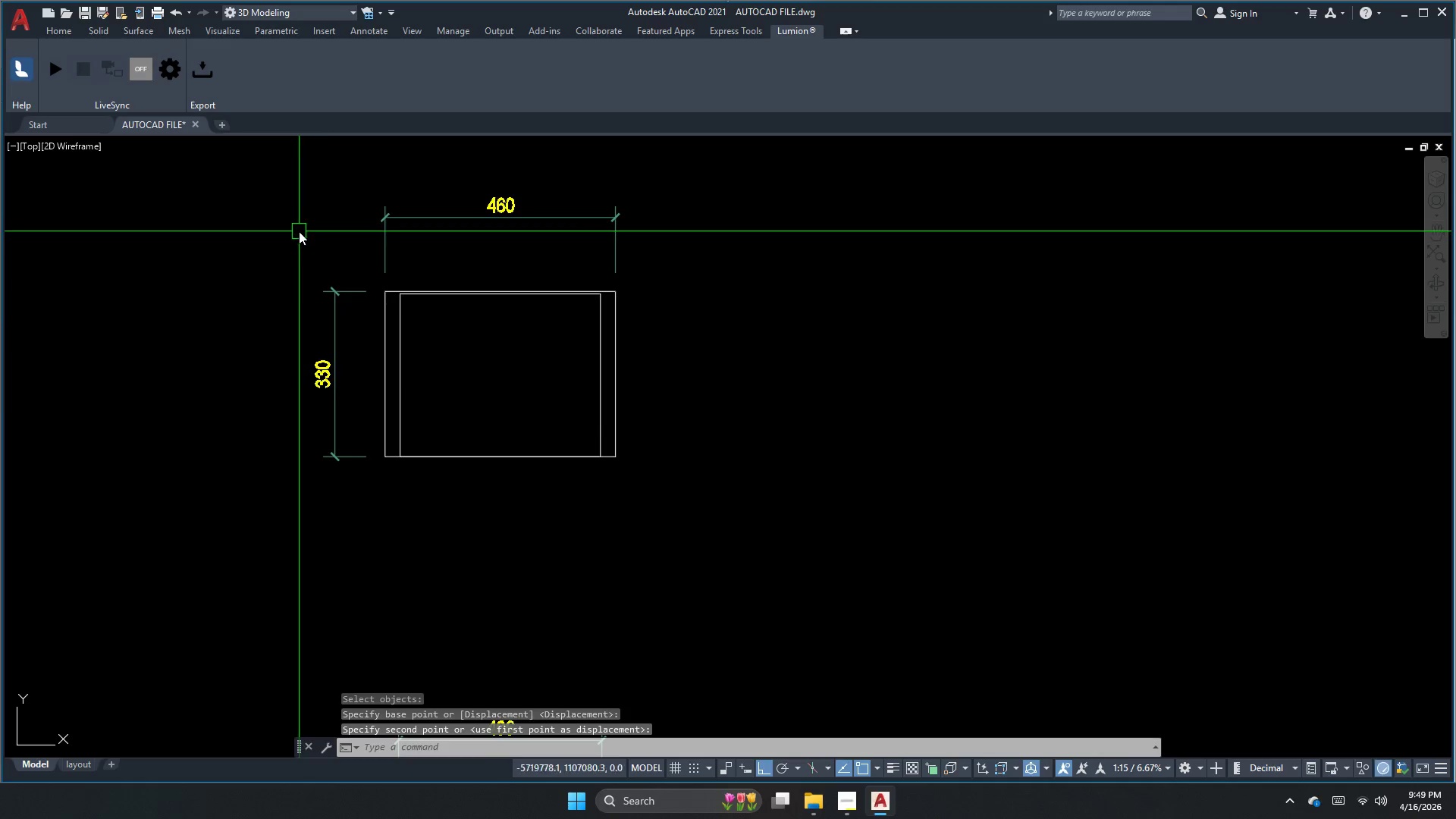 
triple_click([295, 240])
 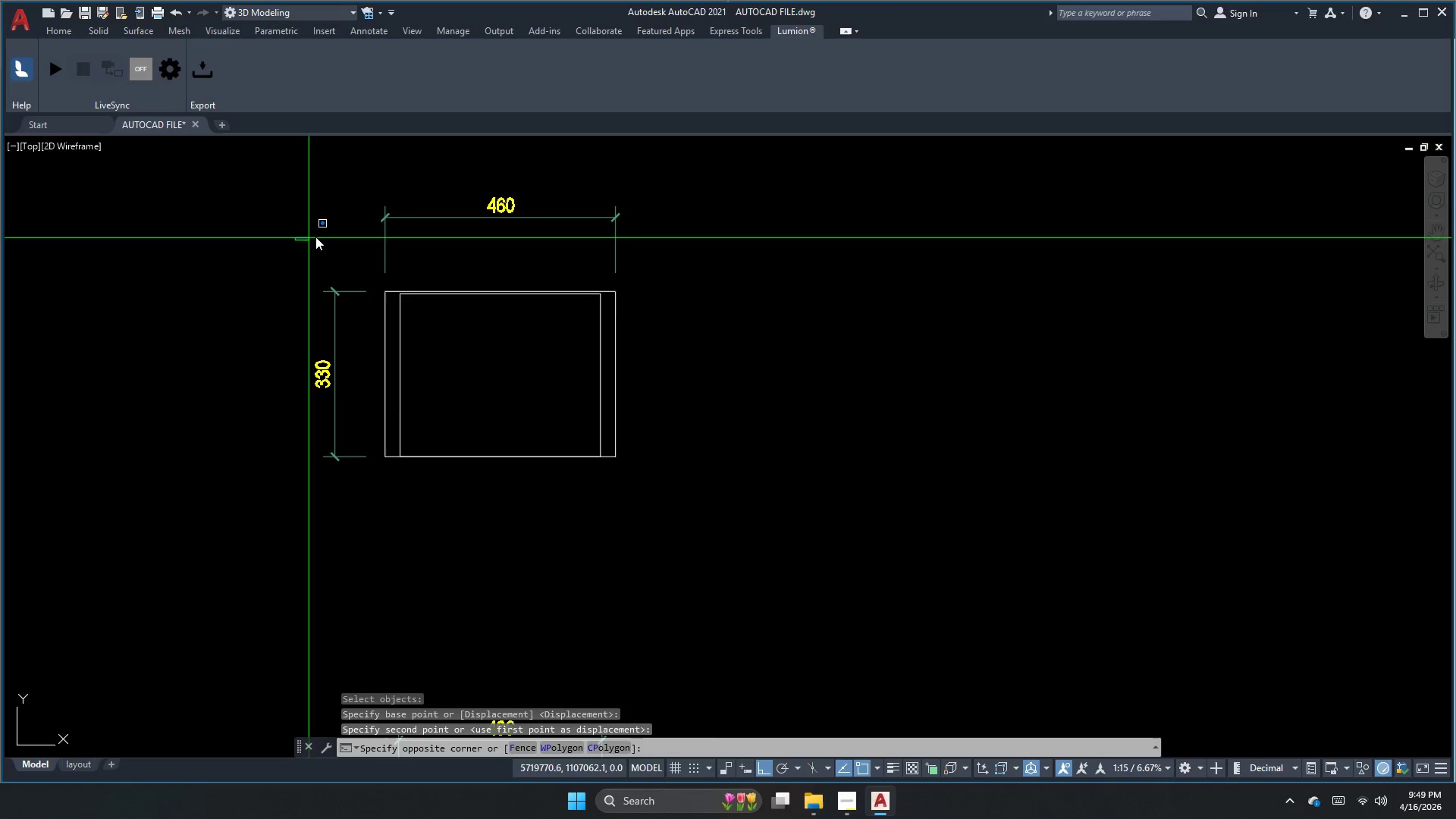 
key(Escape)
type(rec )
 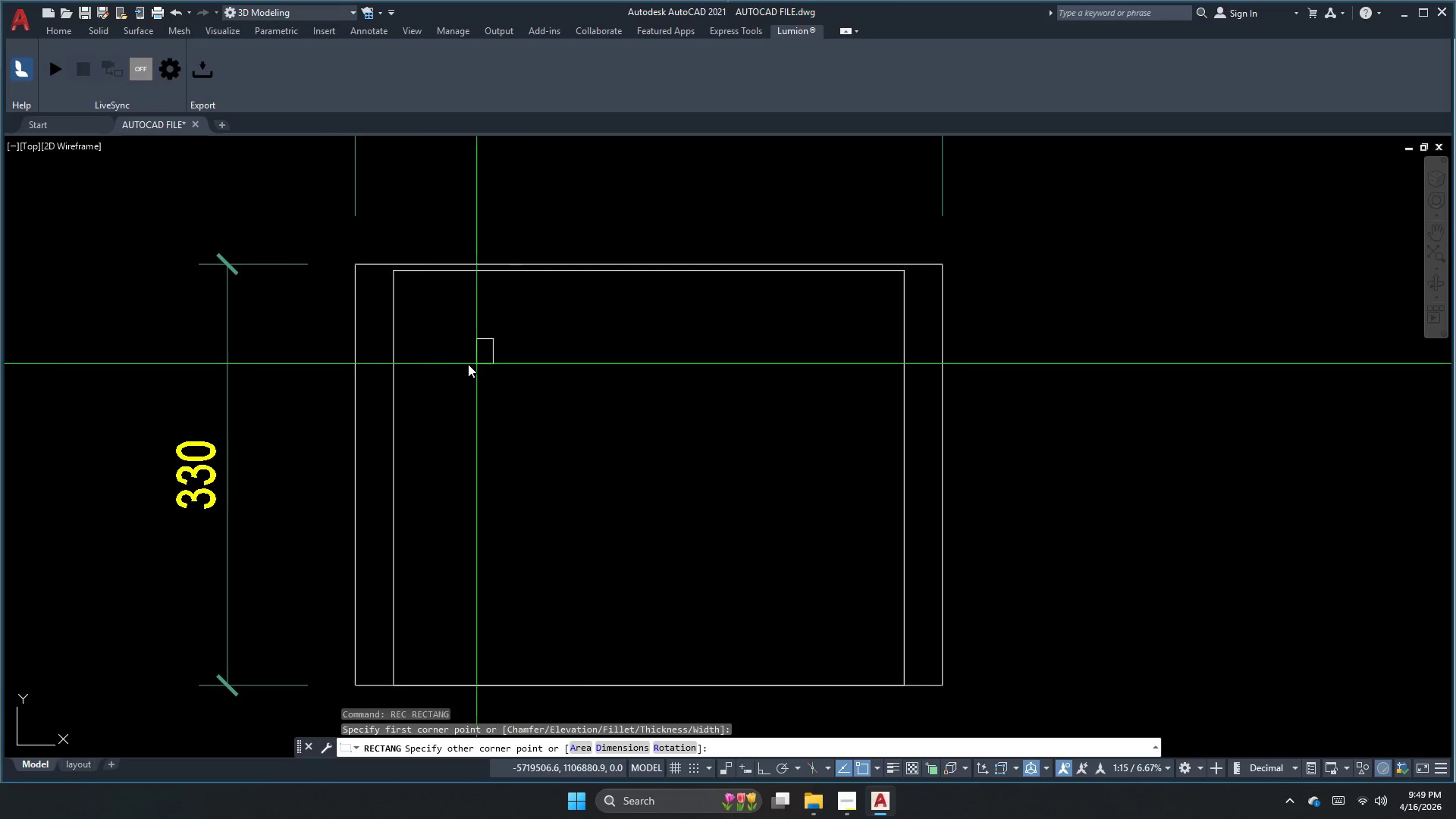 
scroll: coordinate [402, 309], scroll_direction: up, amount: 2.0
 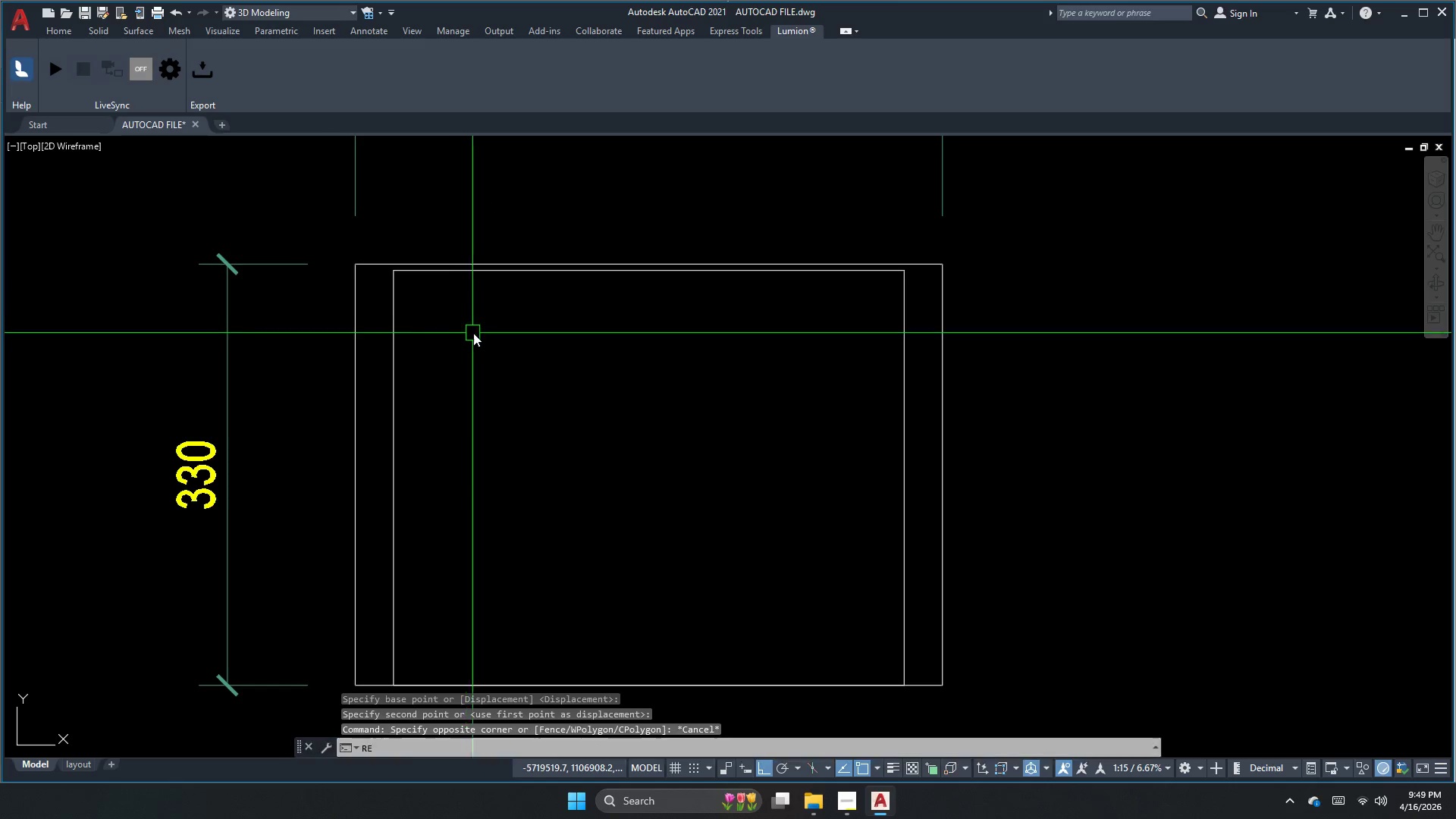 
left_click_drag(start_coordinate=[493, 339], to_coordinate=[504, 349])
 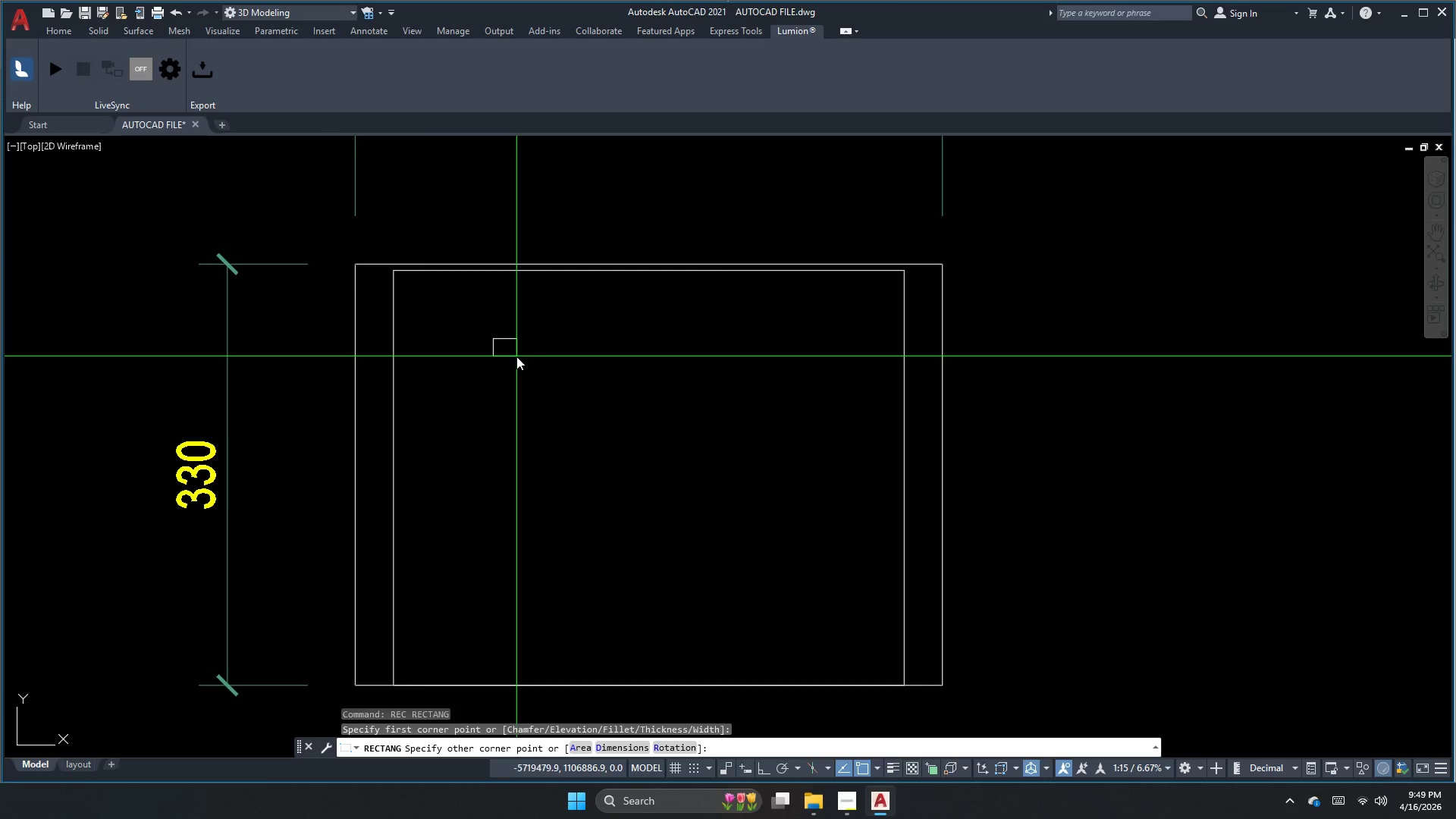 
key(Escape)
 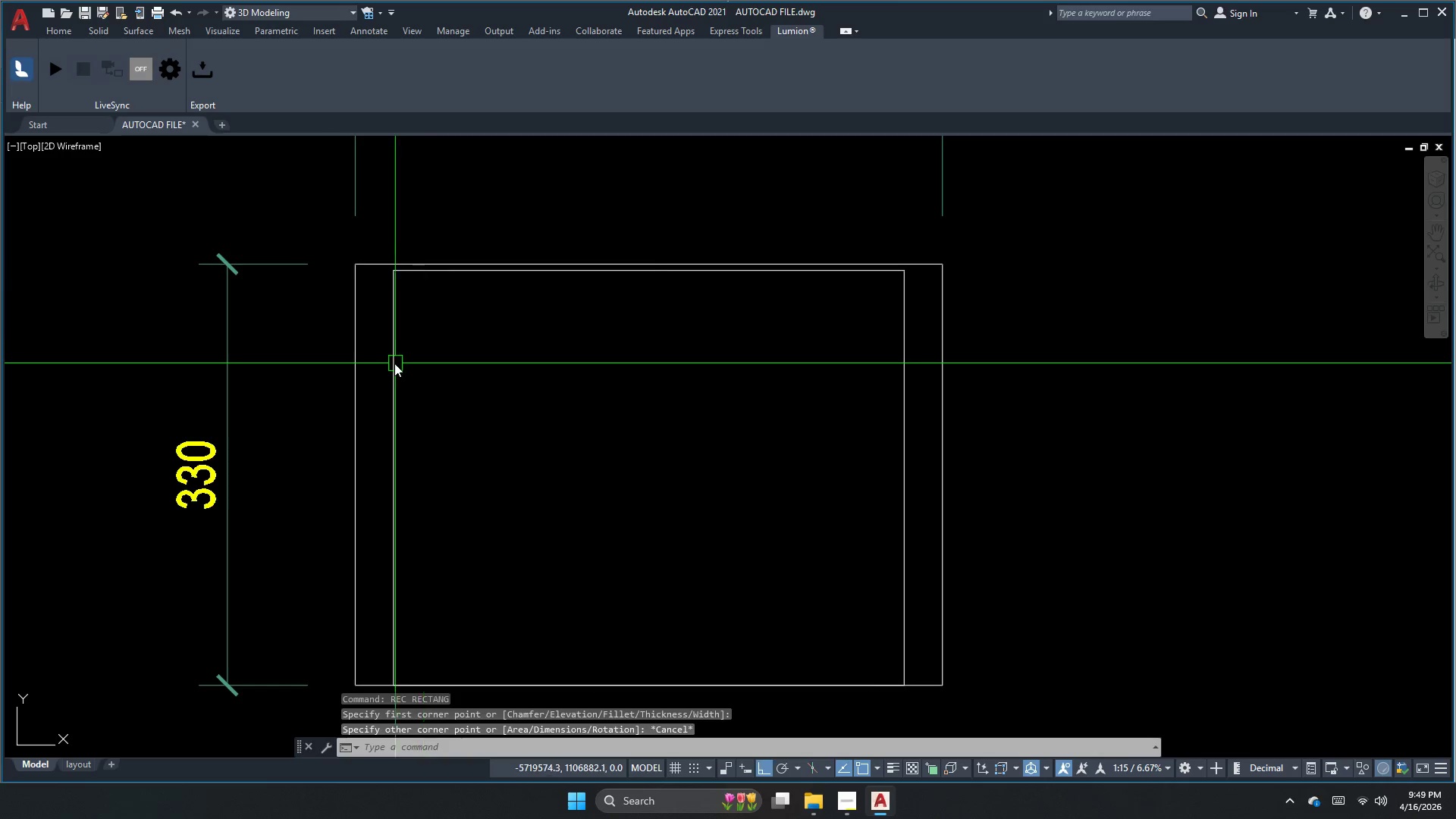 
left_click([392, 364])
 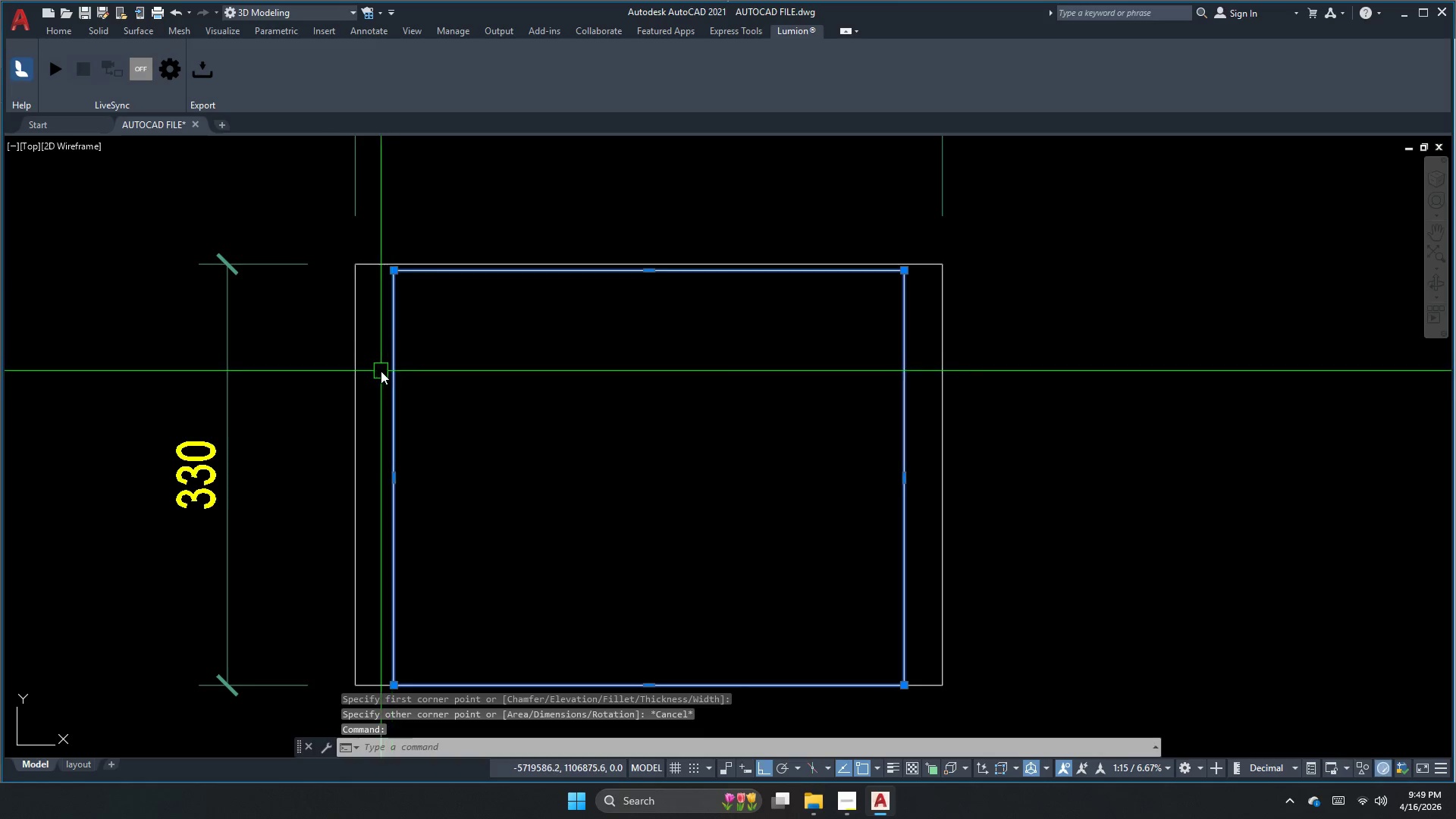 
type(e )
key(Escape)
type(rec d )
key(Escape)
 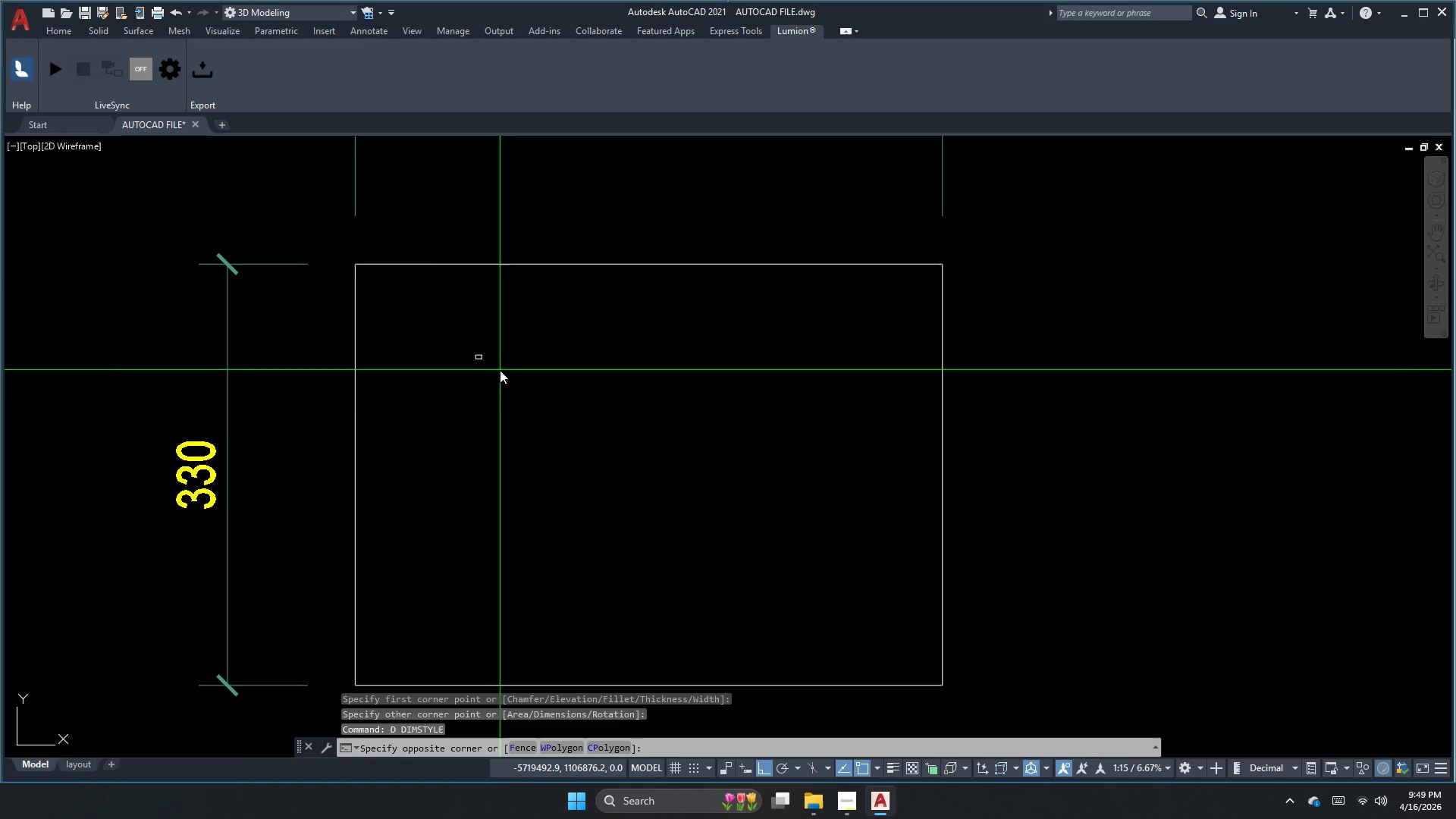 
left_click_drag(start_coordinate=[482, 359], to_coordinate=[488, 363])
 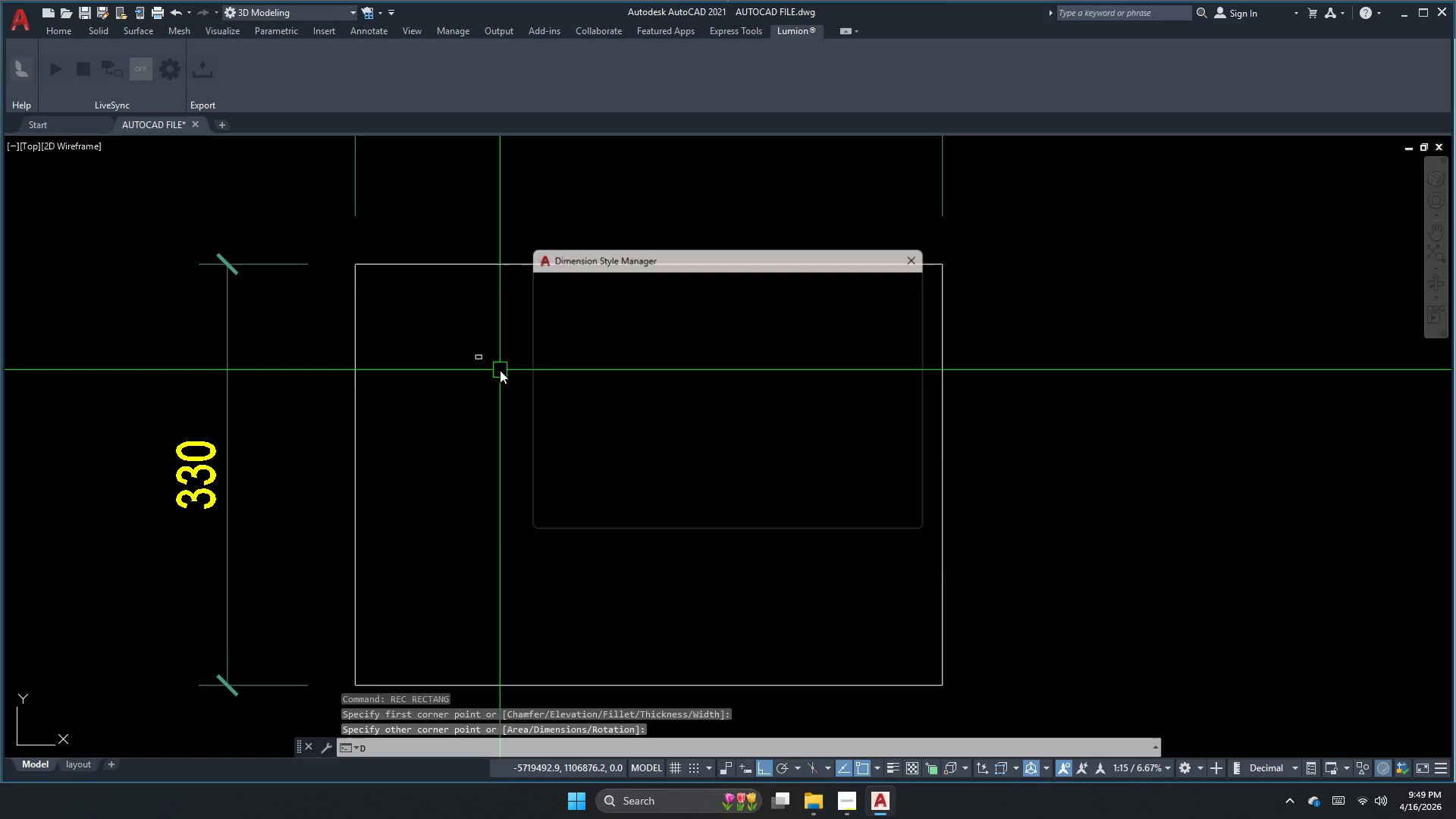 
left_click([500, 370])
 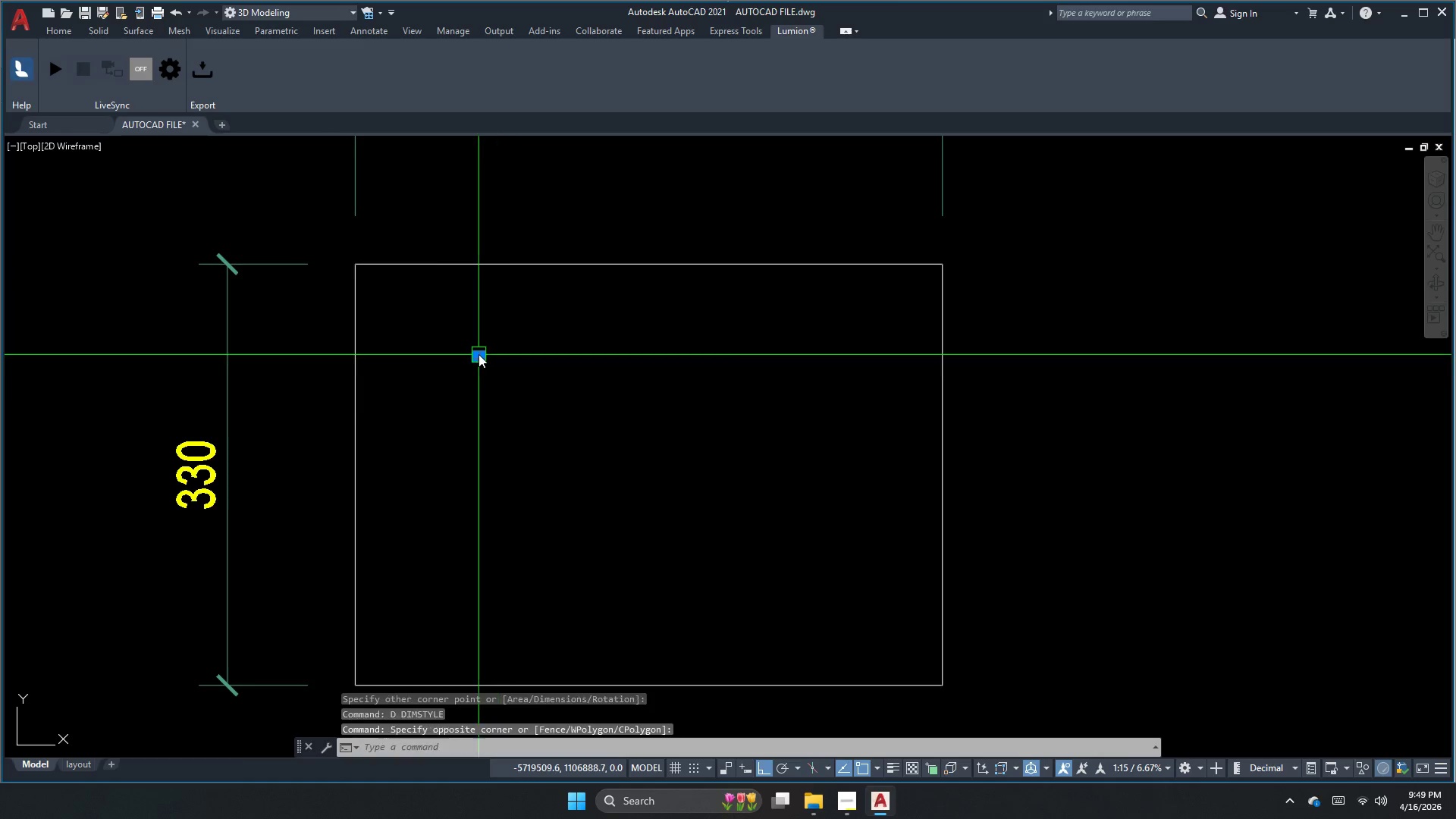 
key(E)
 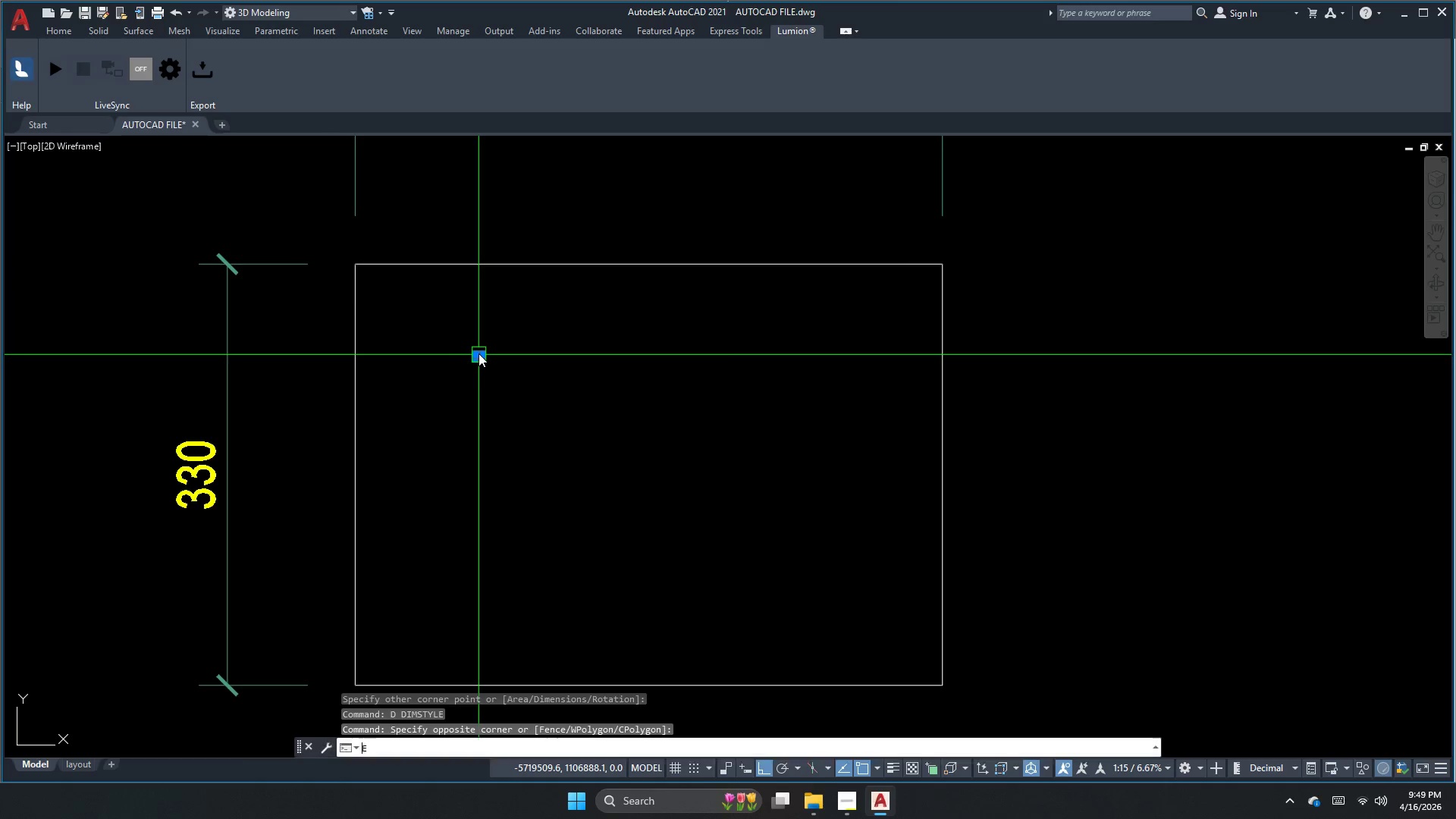 
key(Space)
 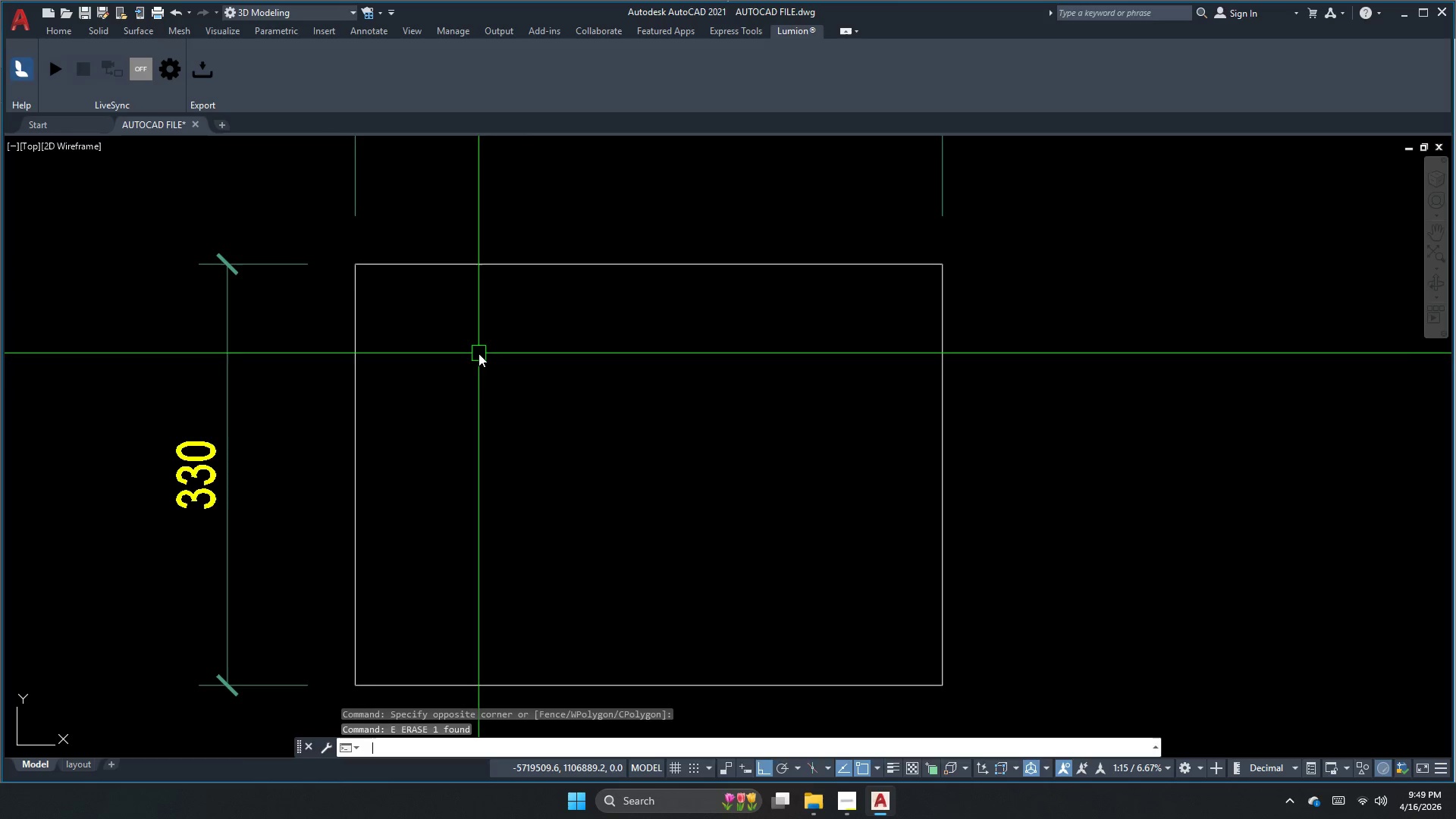 
key(Escape)
 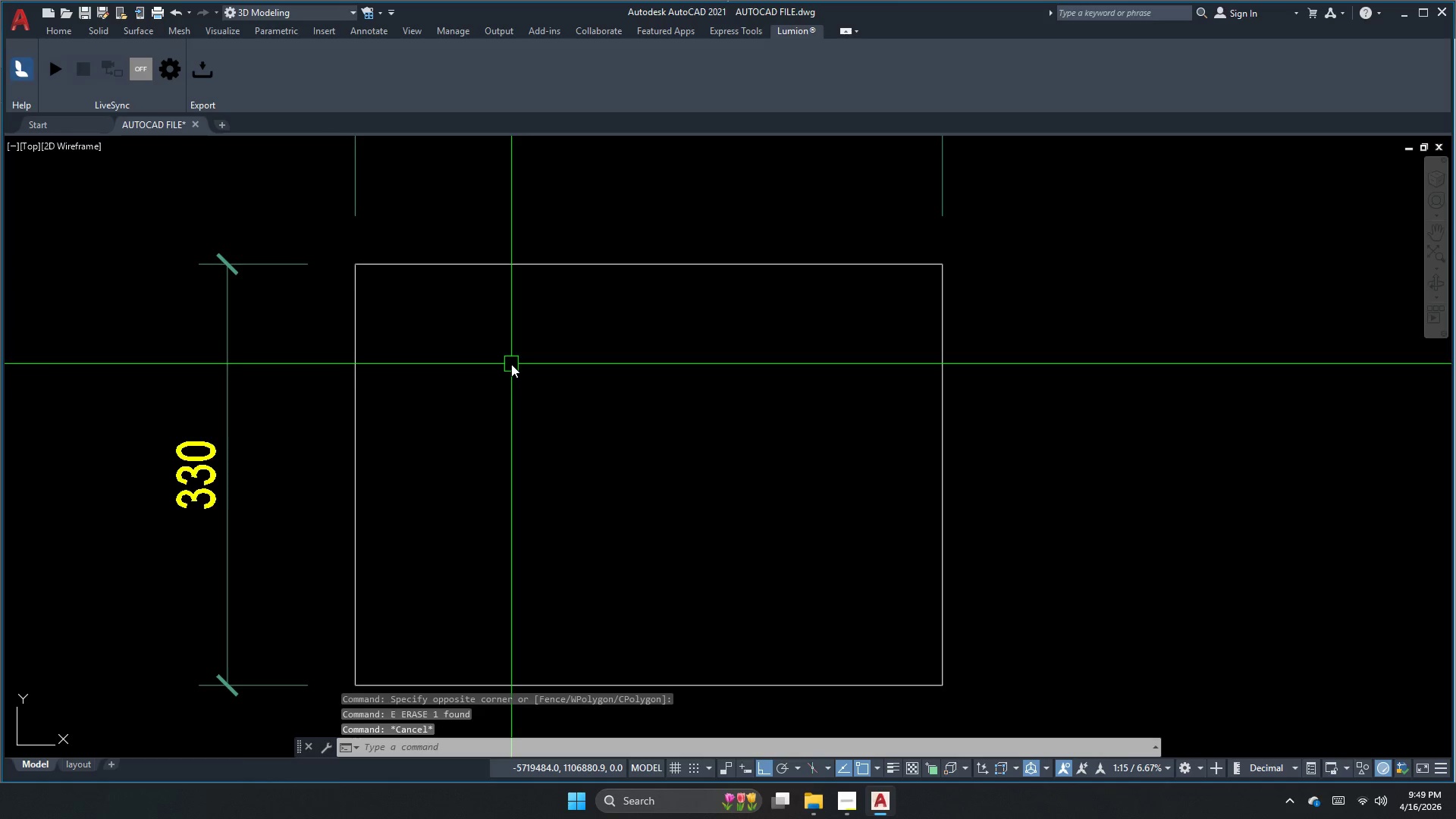 
key(Escape)
type(o 20)
key(NumpadEnter)
type(20)
key(NumpadEnter)
key(Escape)
key(Escape)
type(re)
 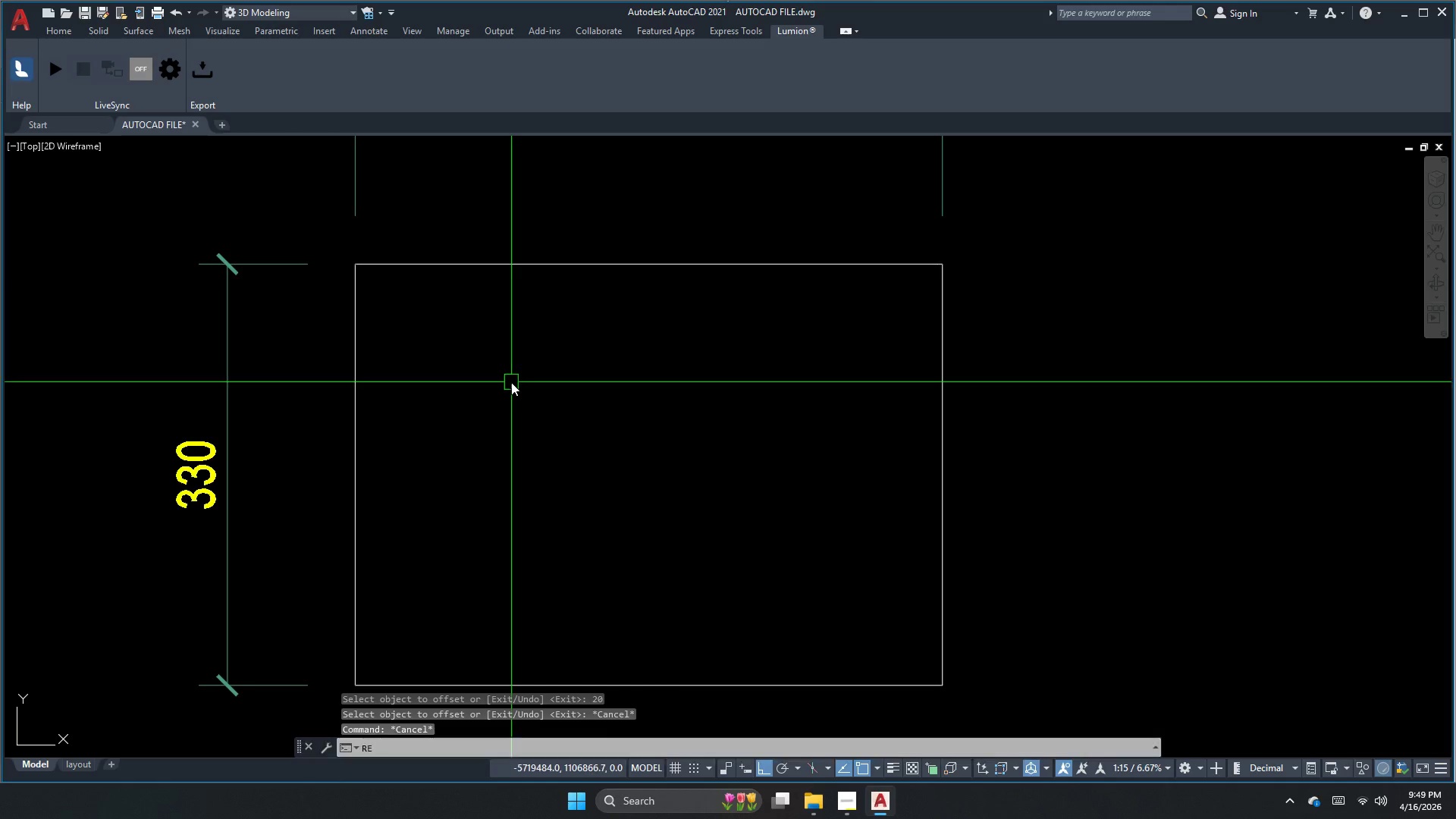 
type(c d 50)
key(NumpadEnter)
type(50)
key(NumpadEnter)
key(Escape)
type(rec)
 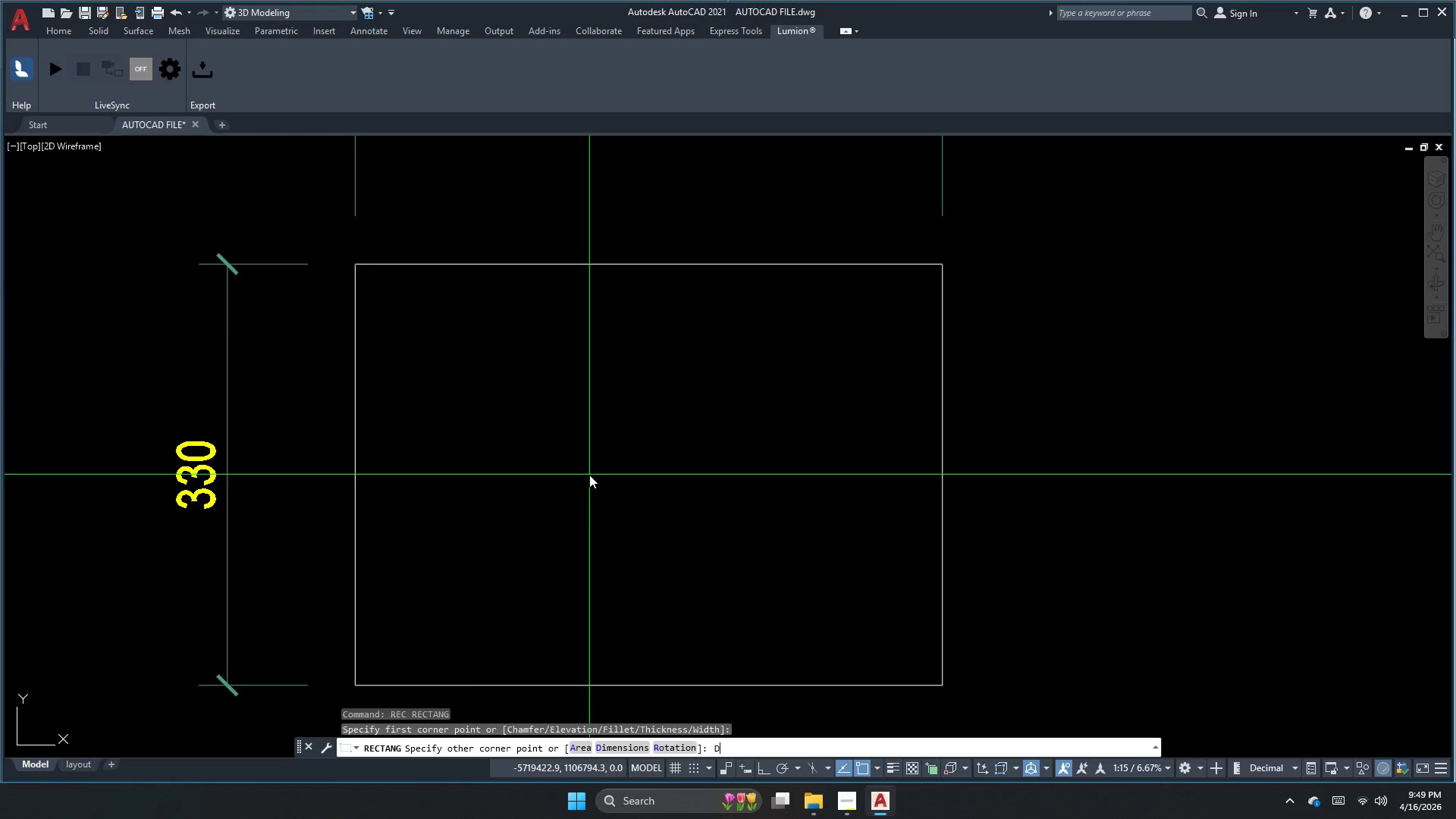 
left_click_drag(start_coordinate=[527, 396], to_coordinate=[535, 413])
 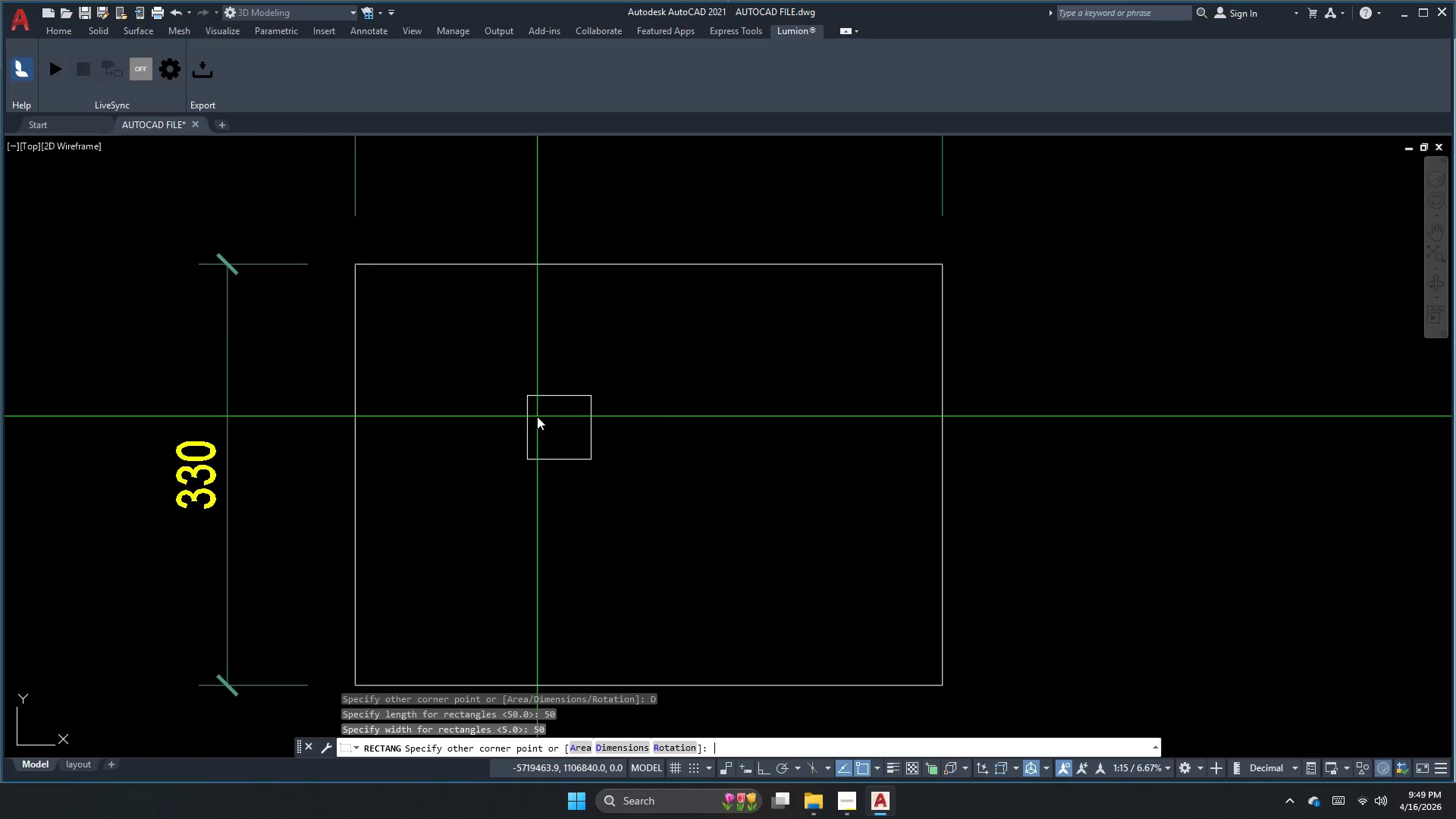 
key(Space)
 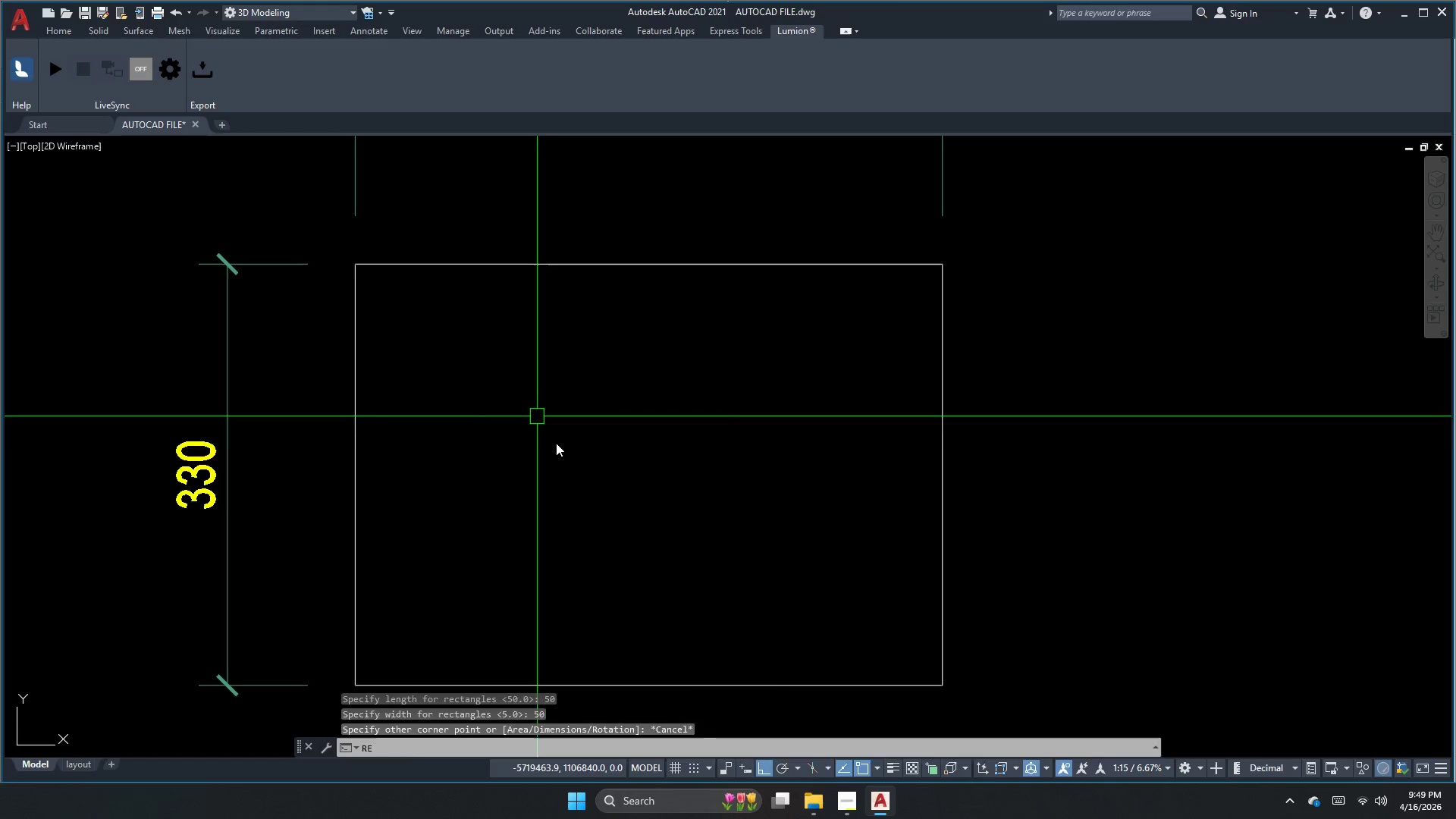 
left_click_drag(start_coordinate=[562, 447], to_coordinate=[579, 467])
 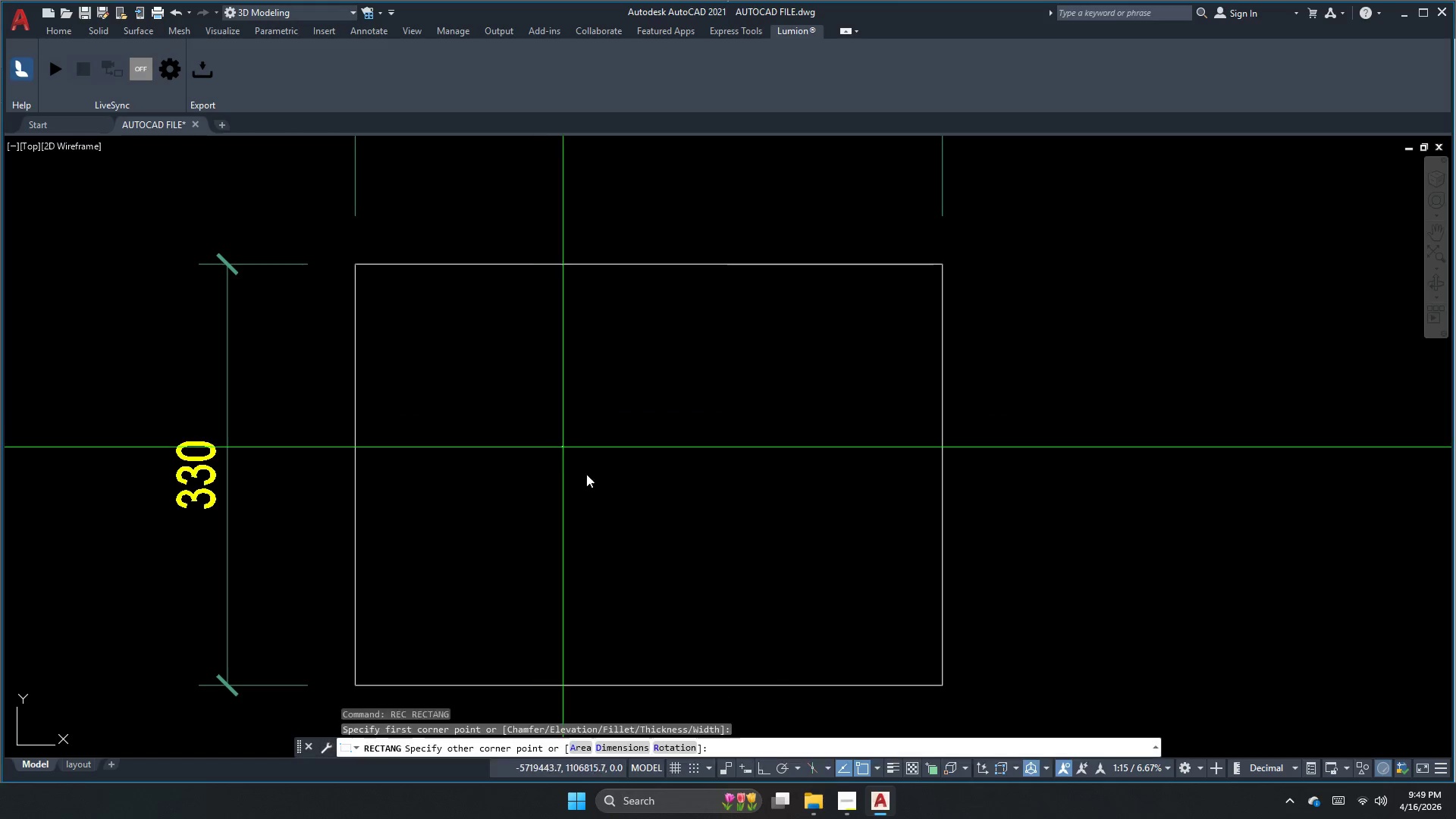 
key(D)
 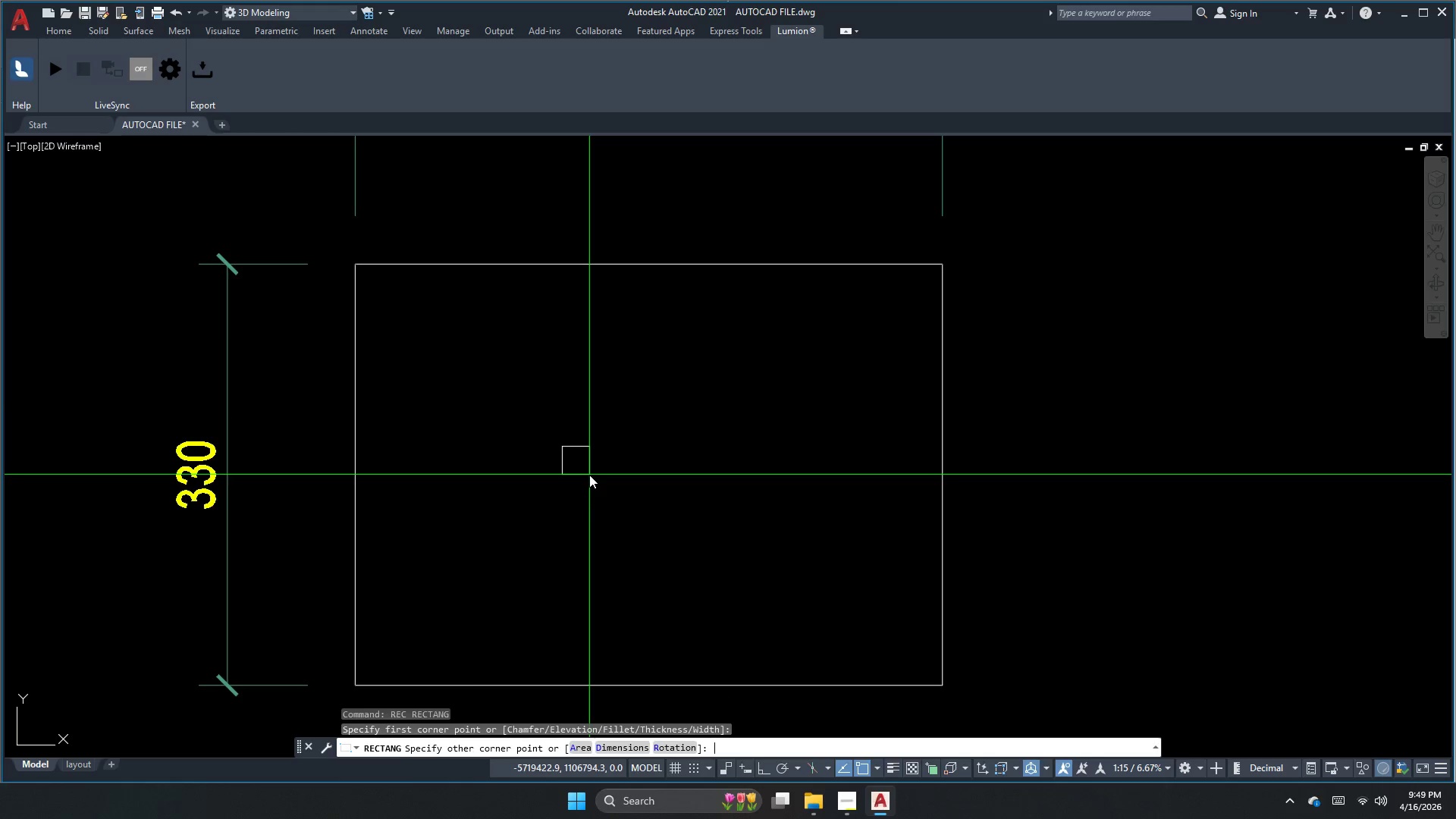 
key(Space)
 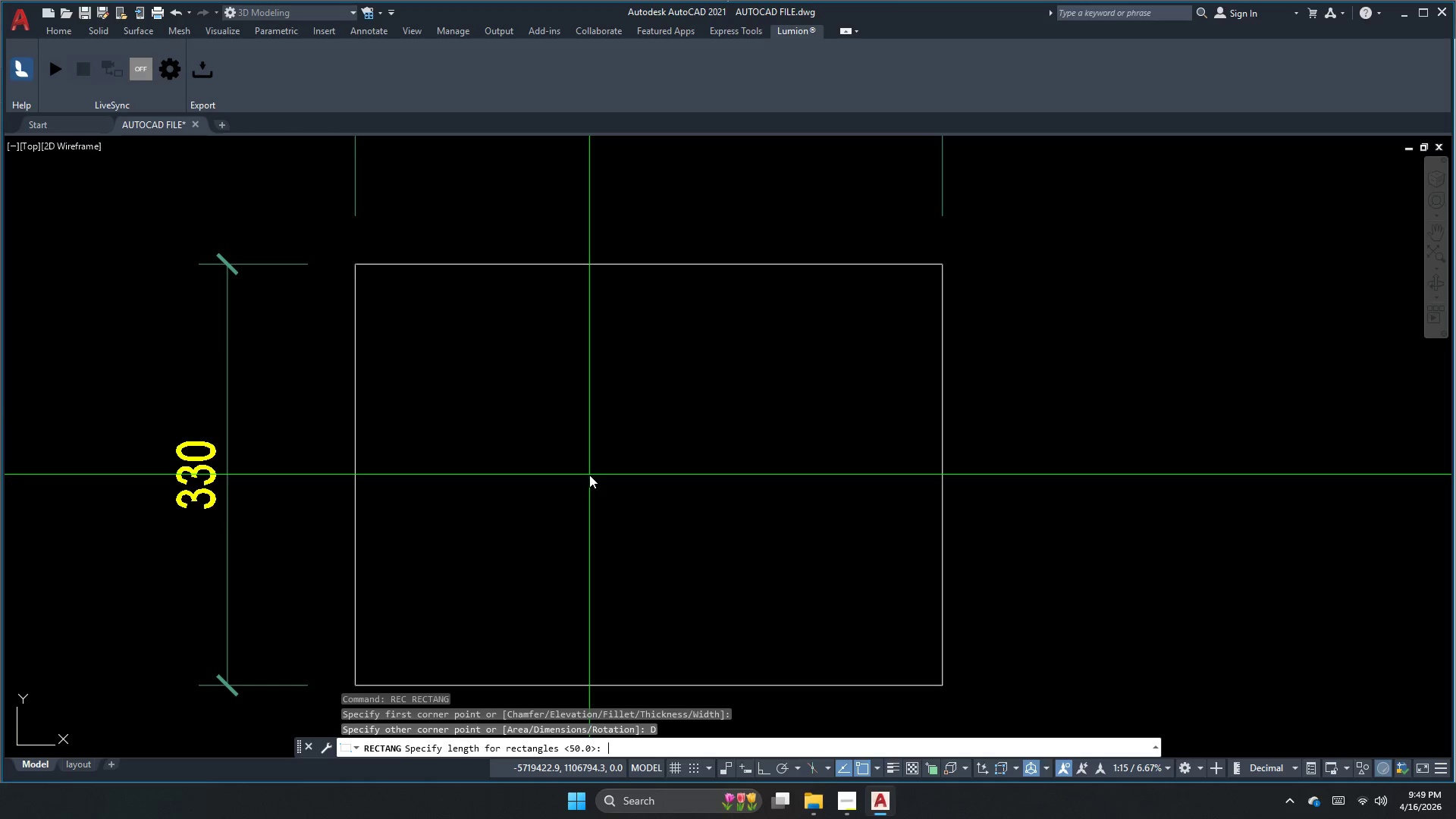 
key(Numpad2)
 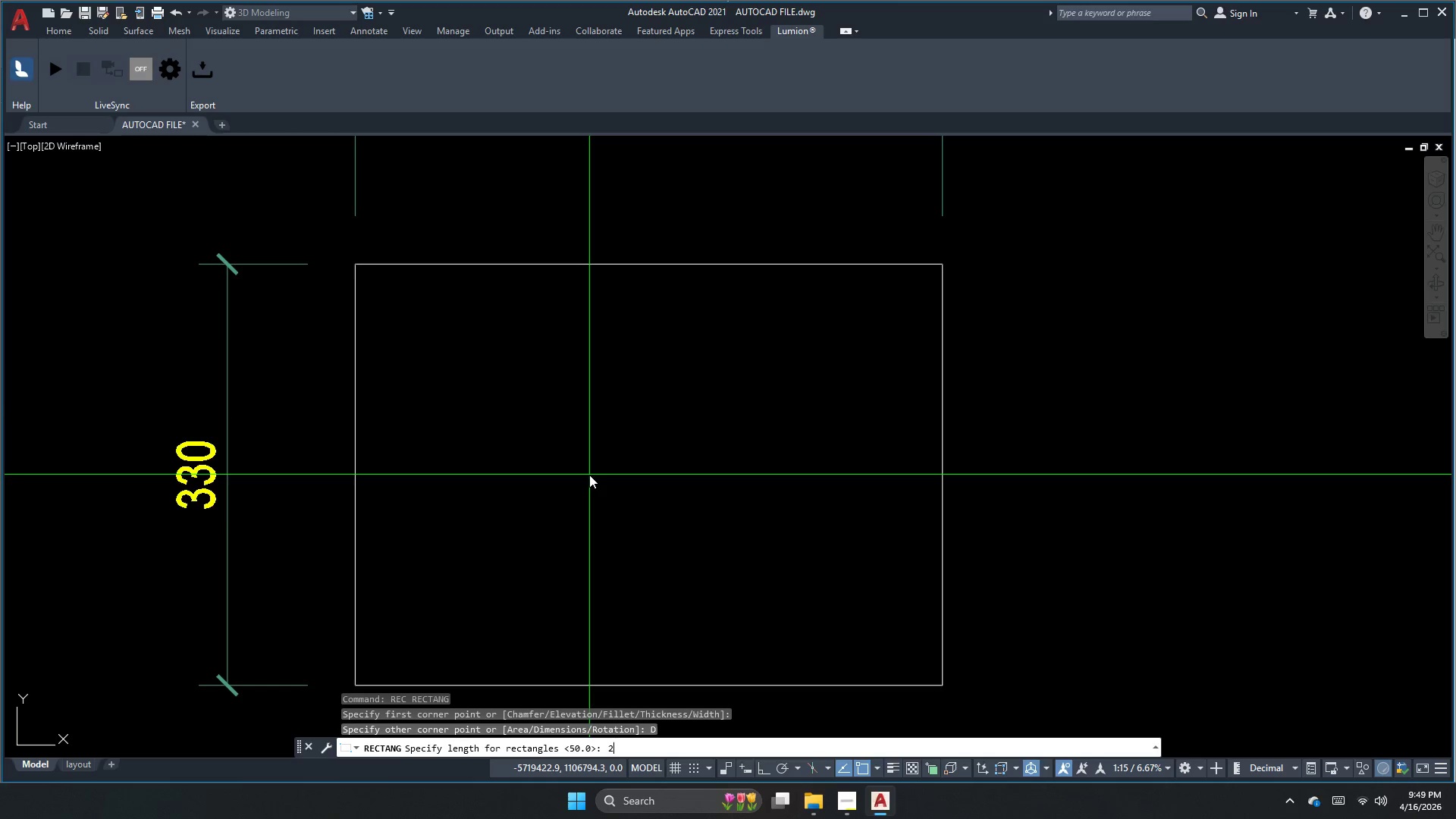 
key(Numpad5)
 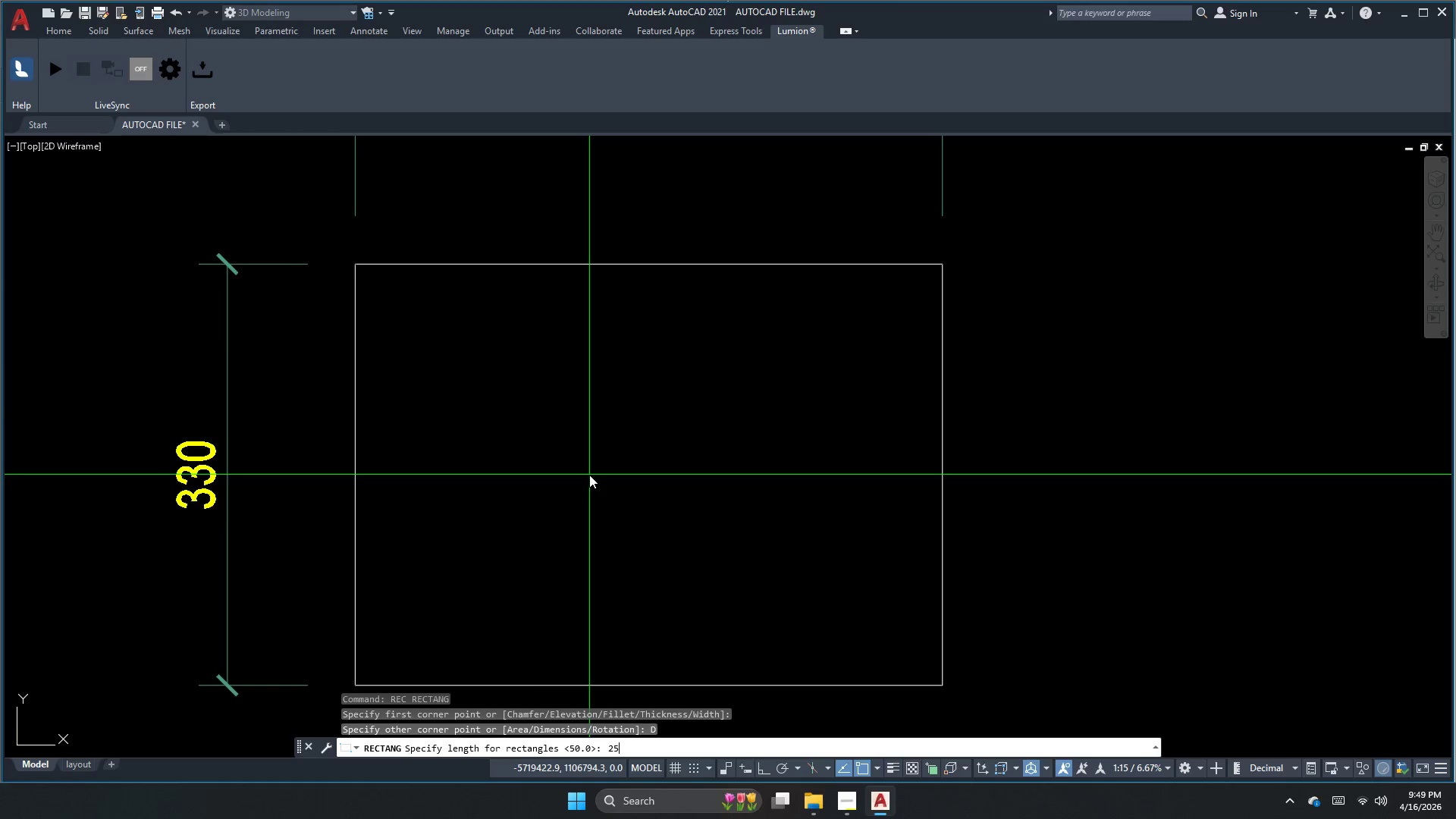 
key(NumpadEnter)
 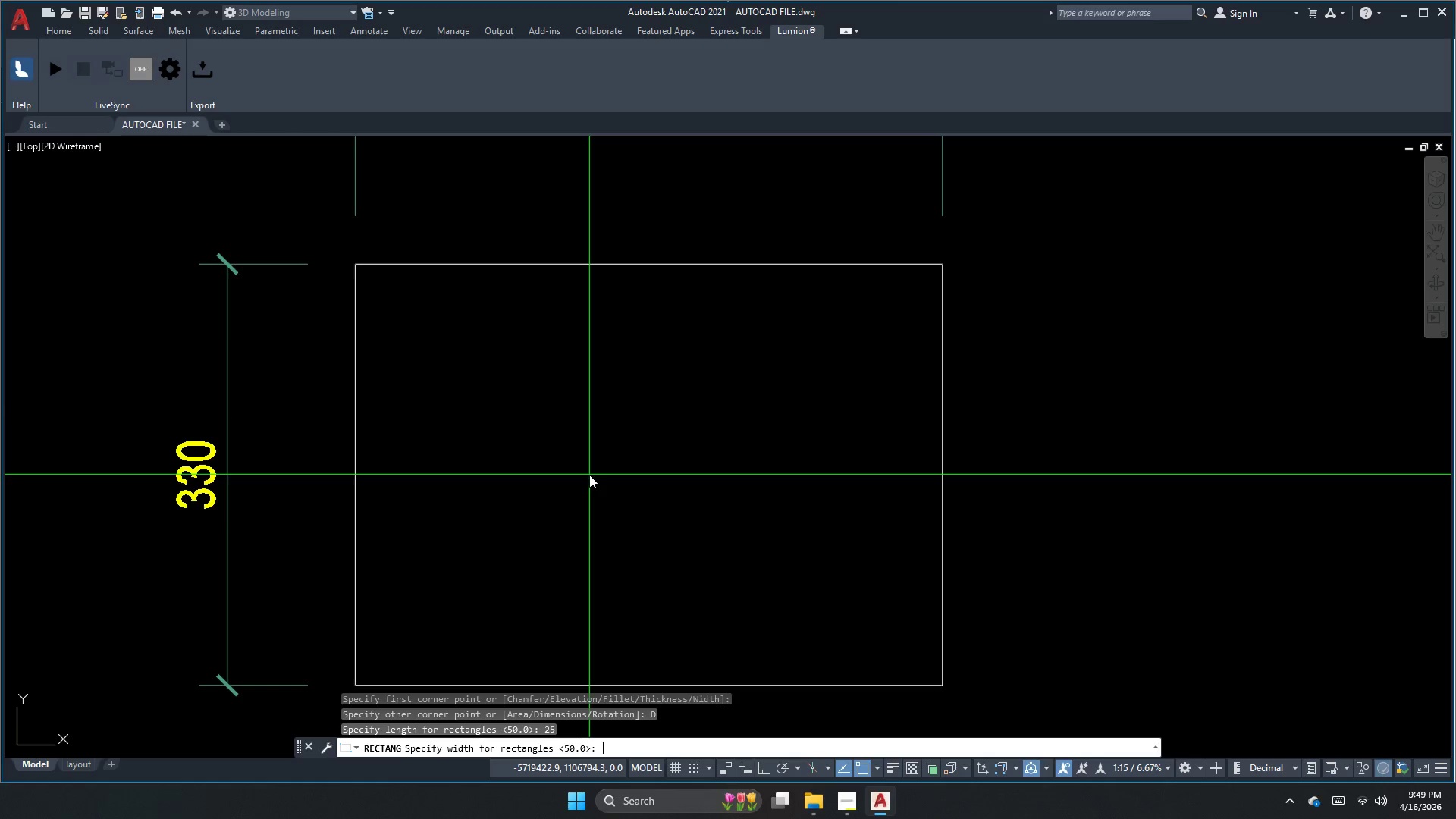 
key(Numpad2)
 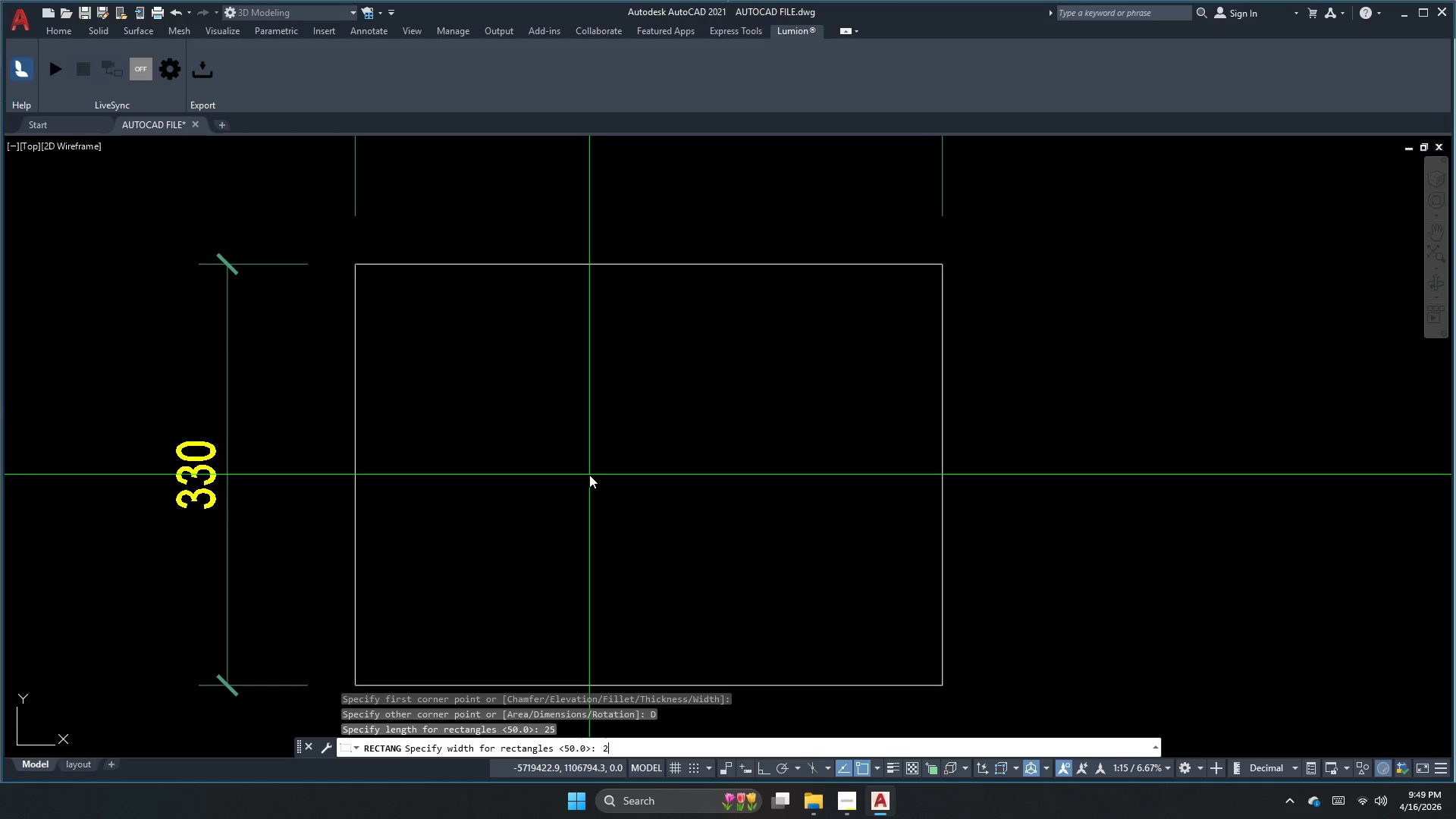 
key(Numpad5)
 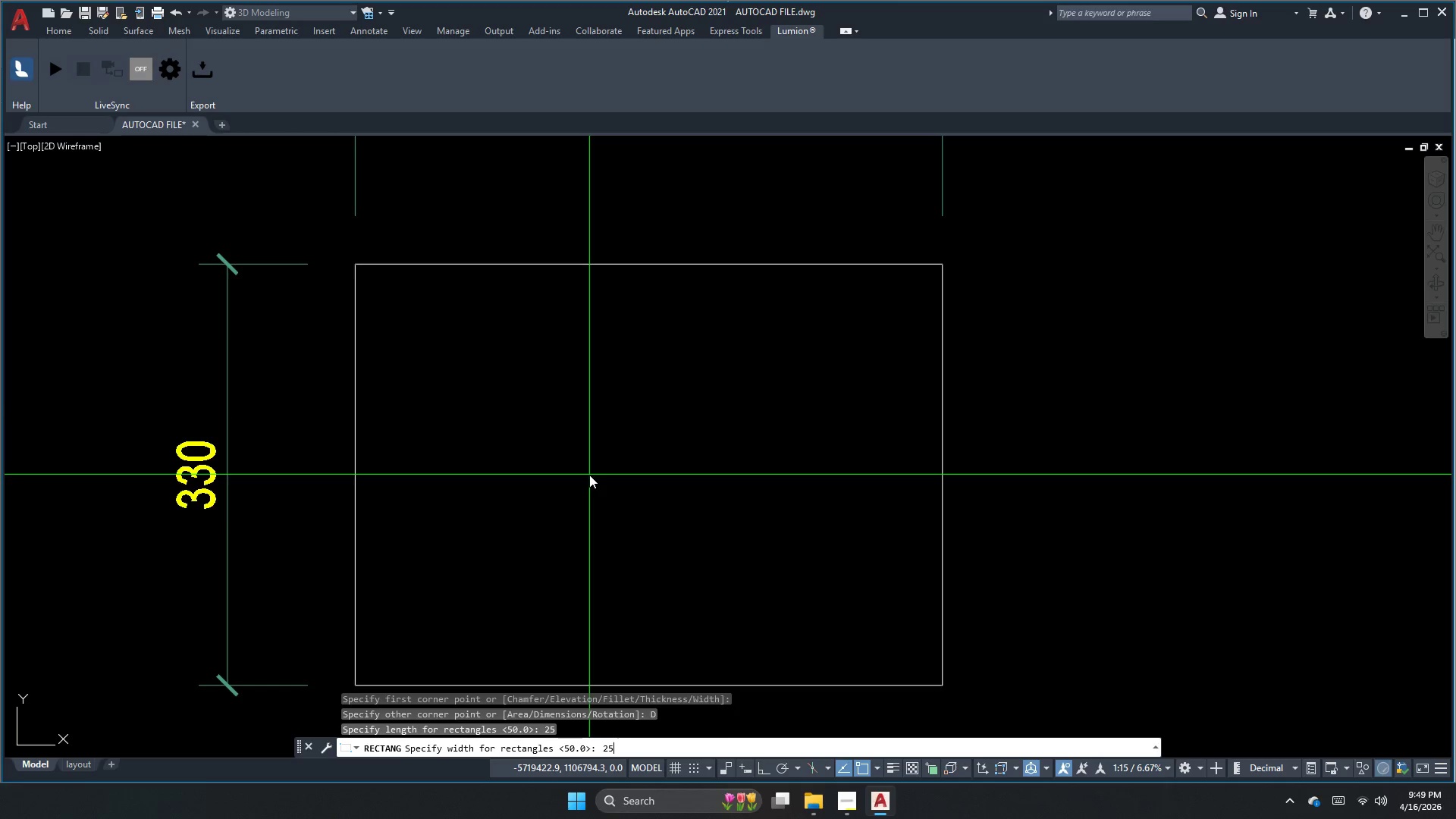 
key(NumpadEnter)
 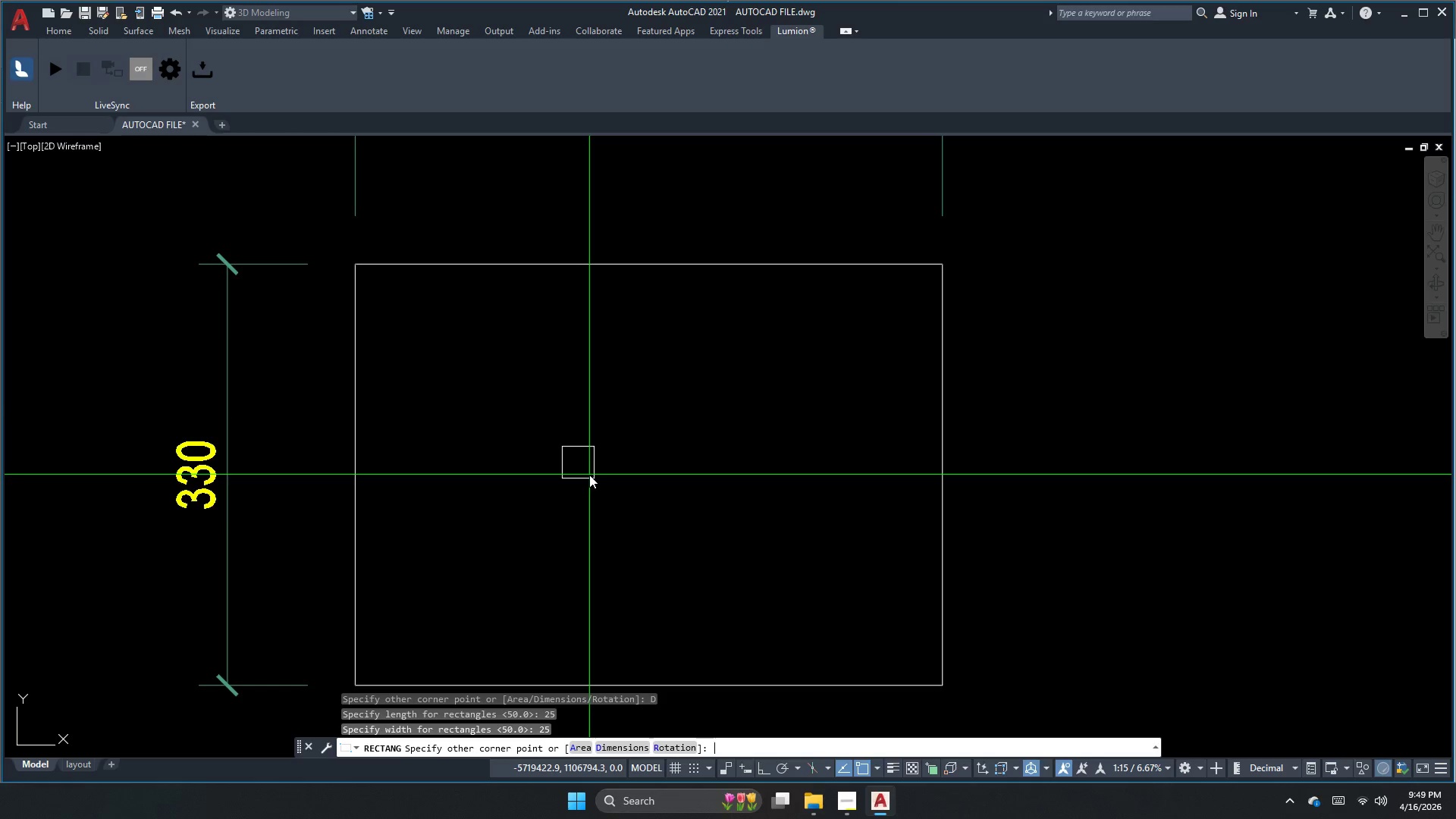 
left_click_drag(start_coordinate=[589, 476], to_coordinate=[590, 494])
 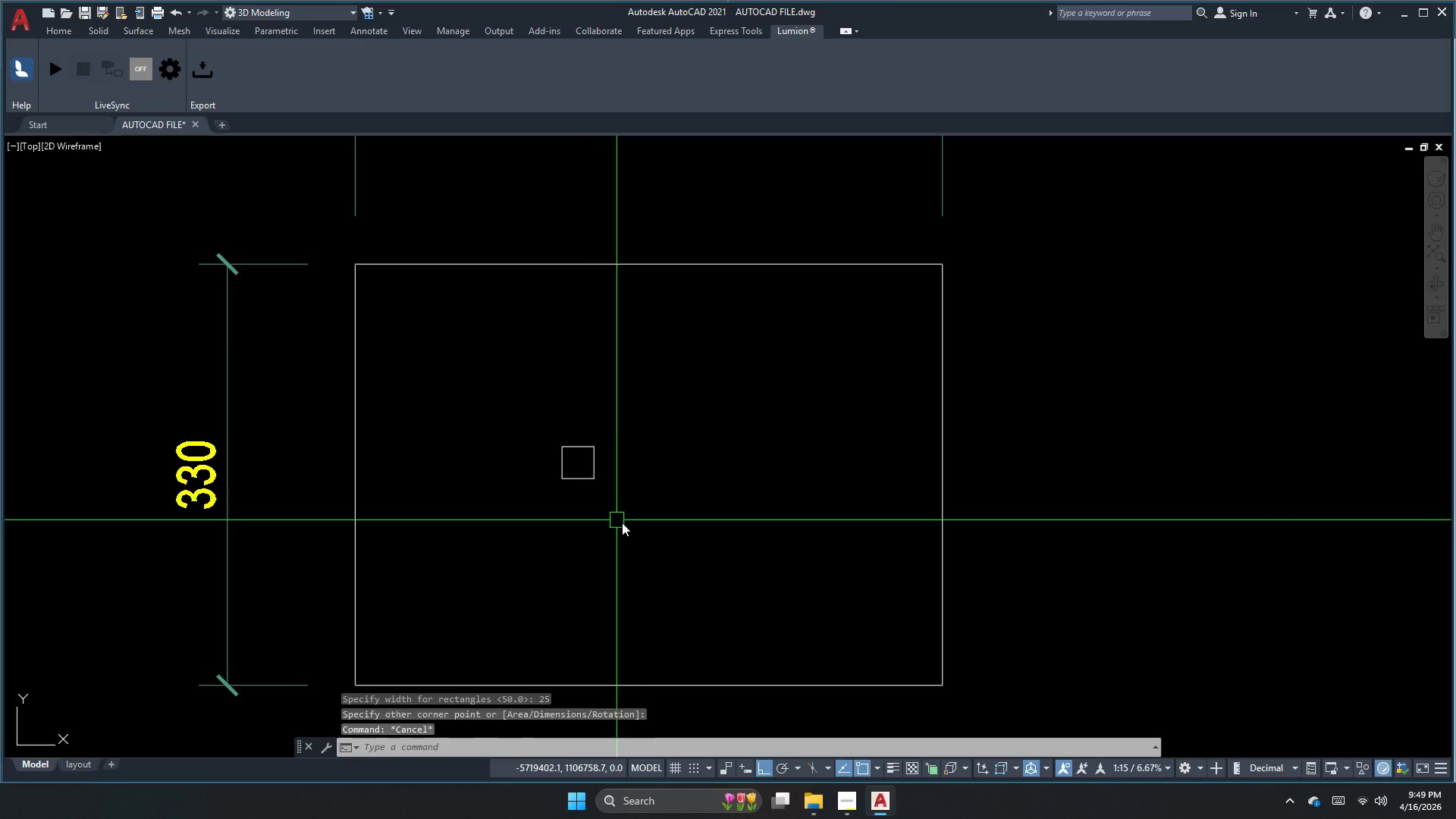 
key(Escape)
 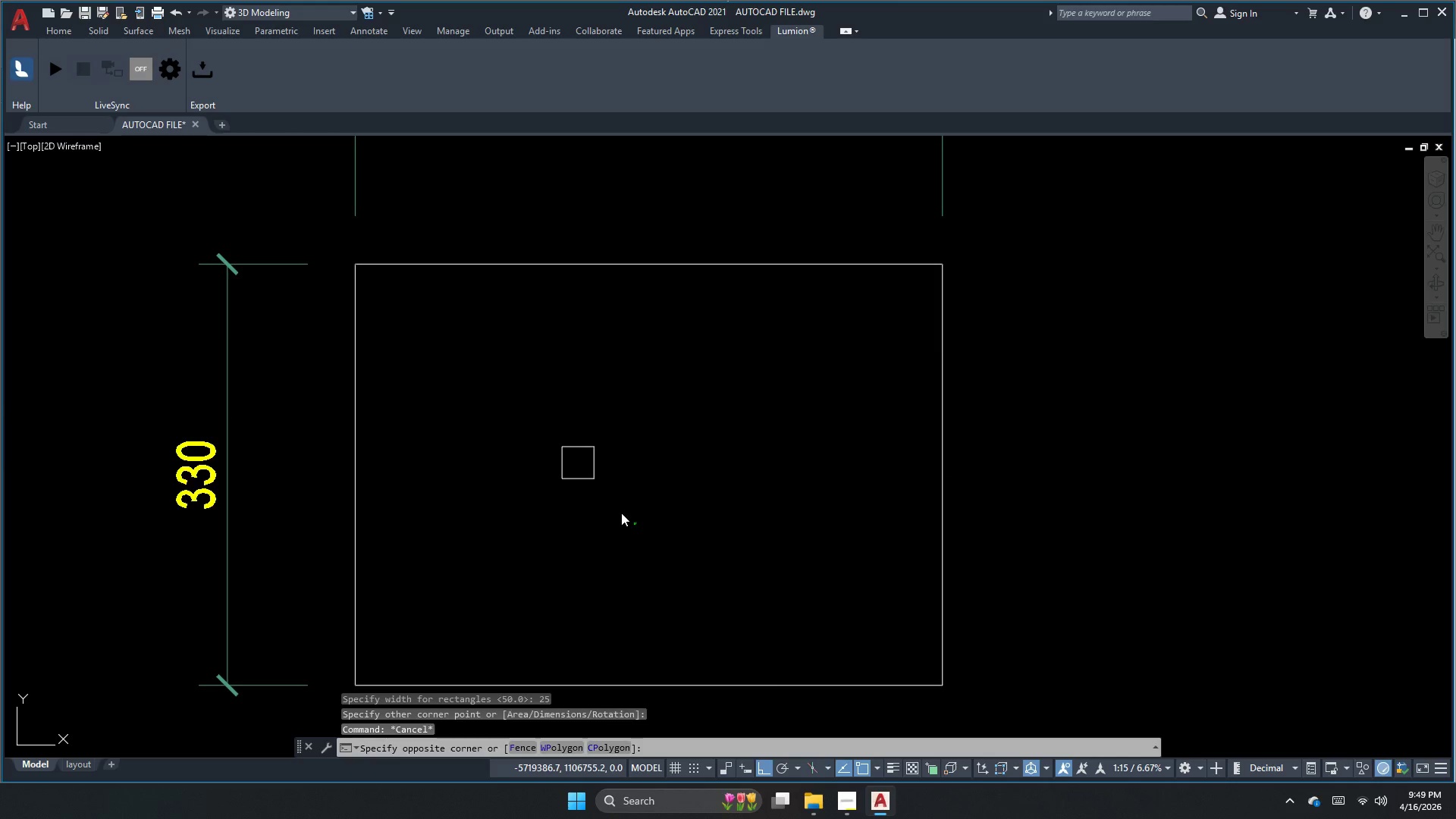 
triple_click([525, 444])
 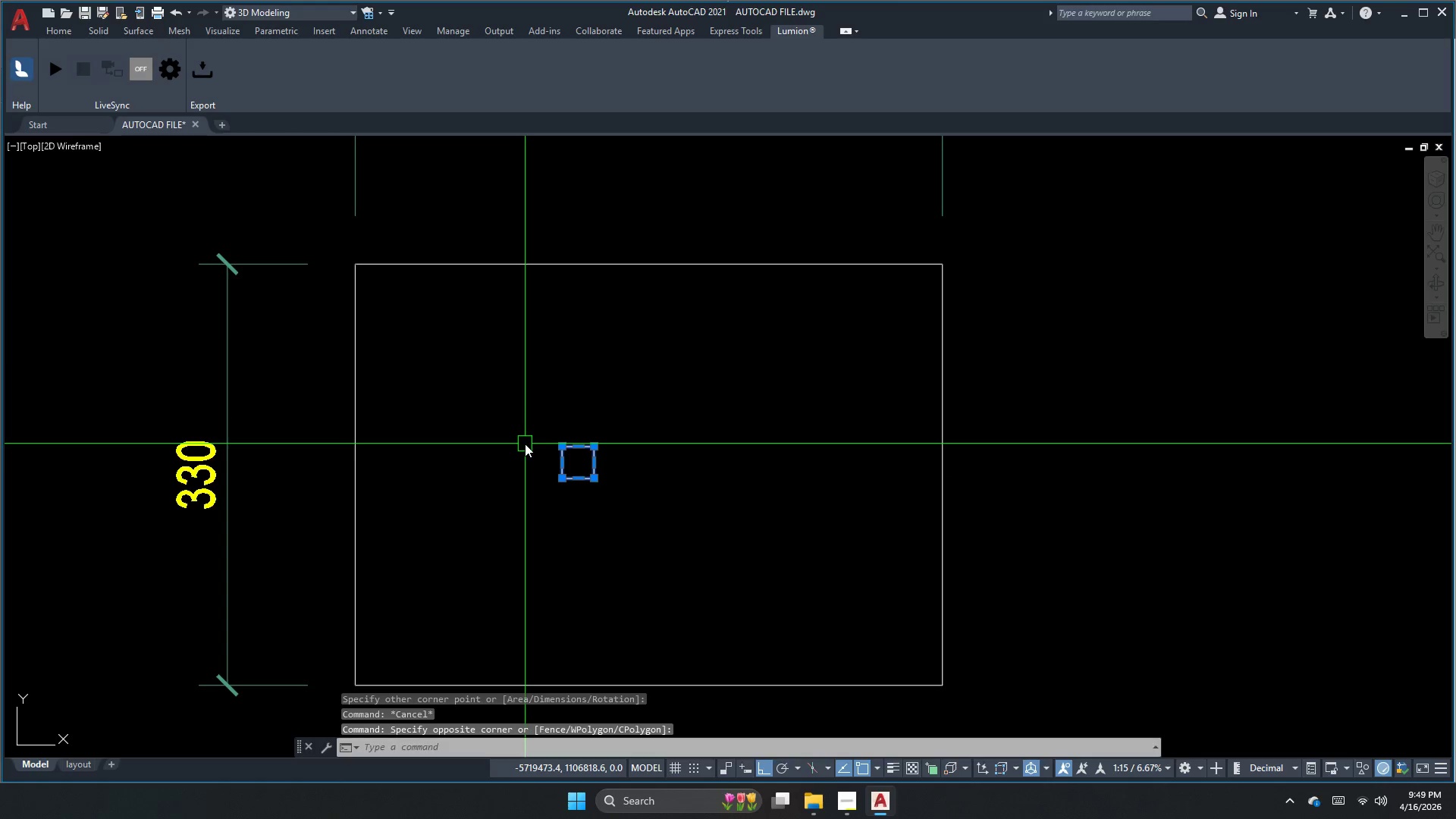 
hold_key(key=M, duration=4.17)
 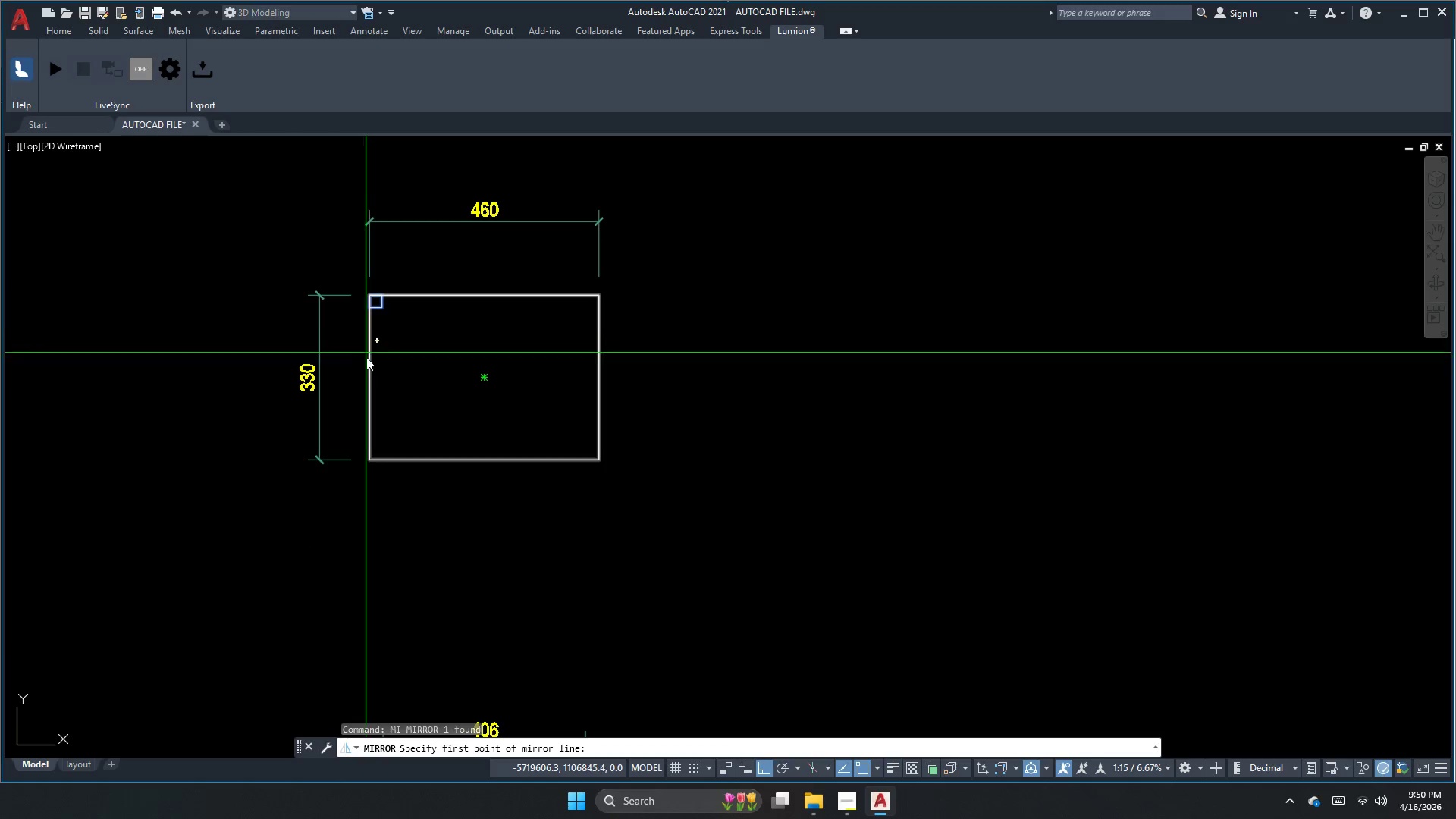 
key(Space)
 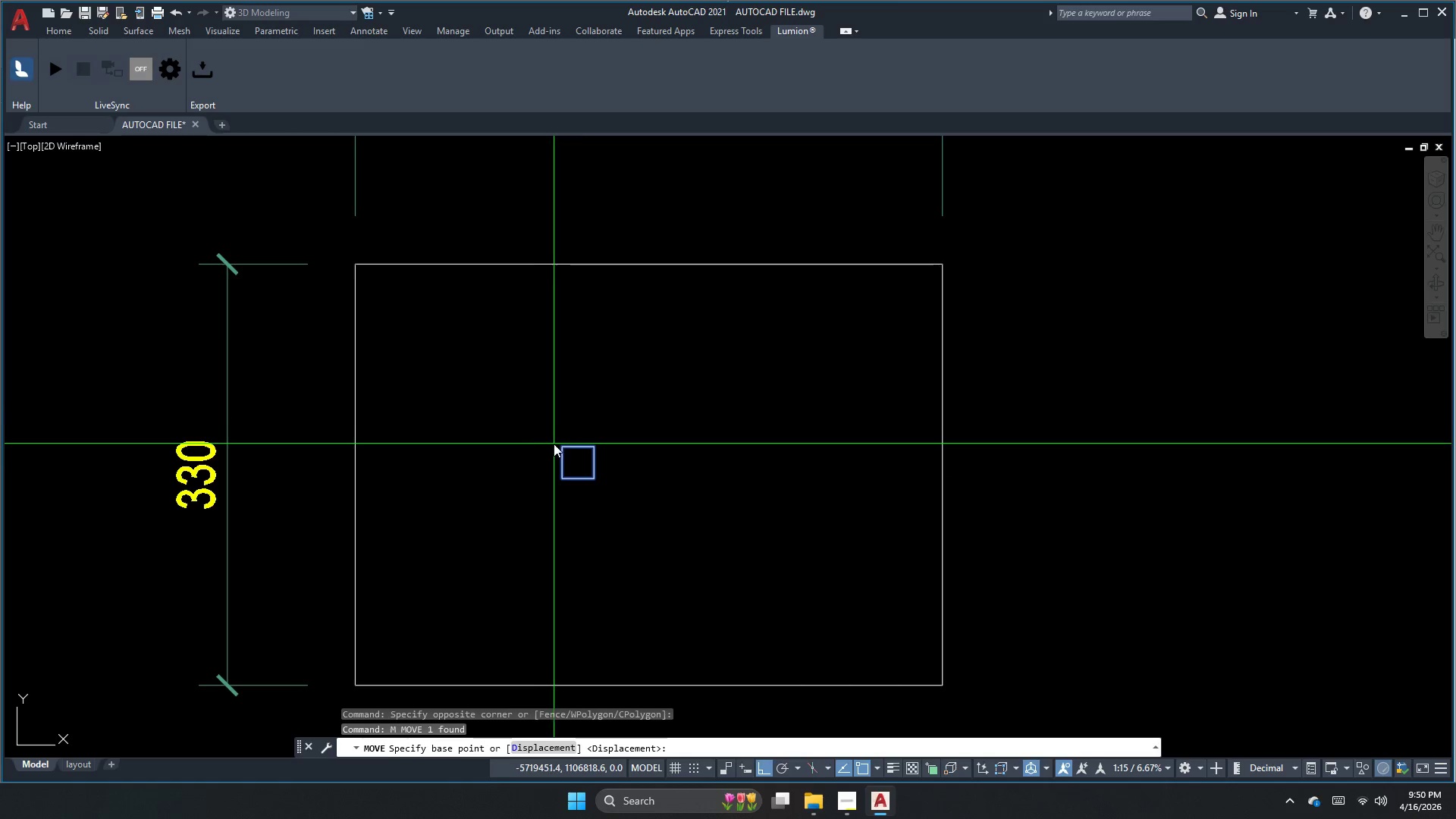 
left_click([559, 446])
 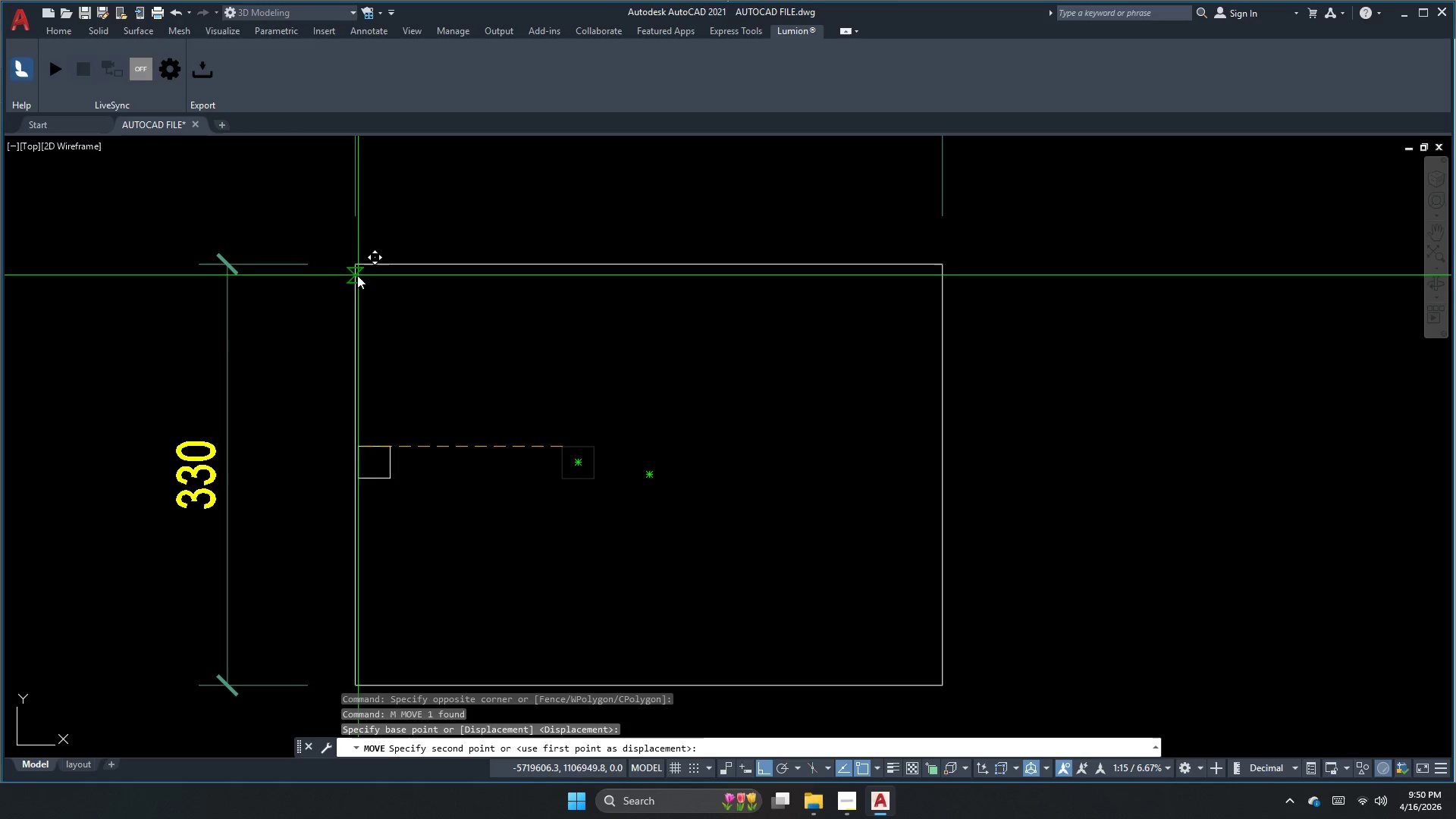 
left_click([355, 268])
 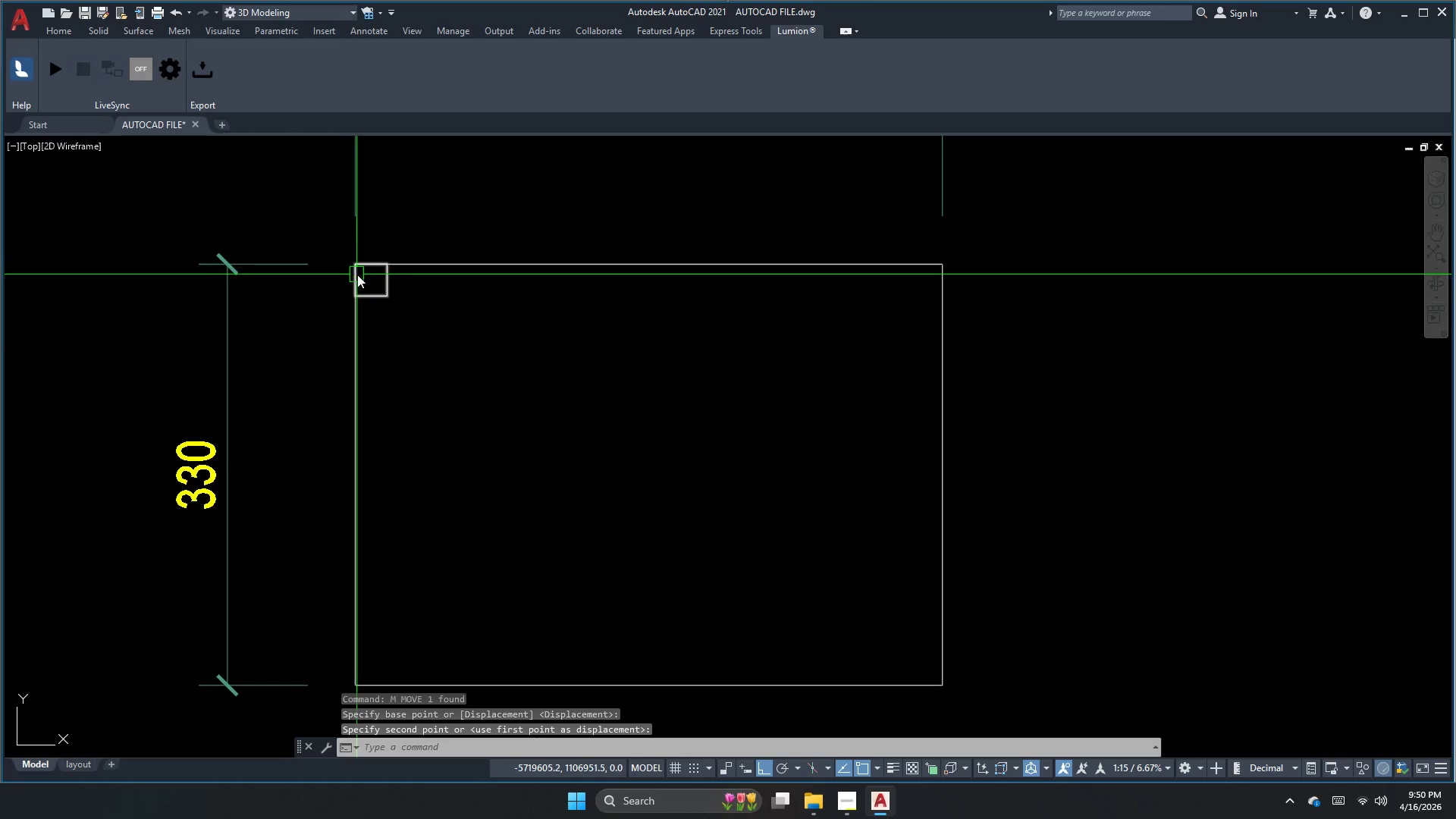 
key(Escape)
 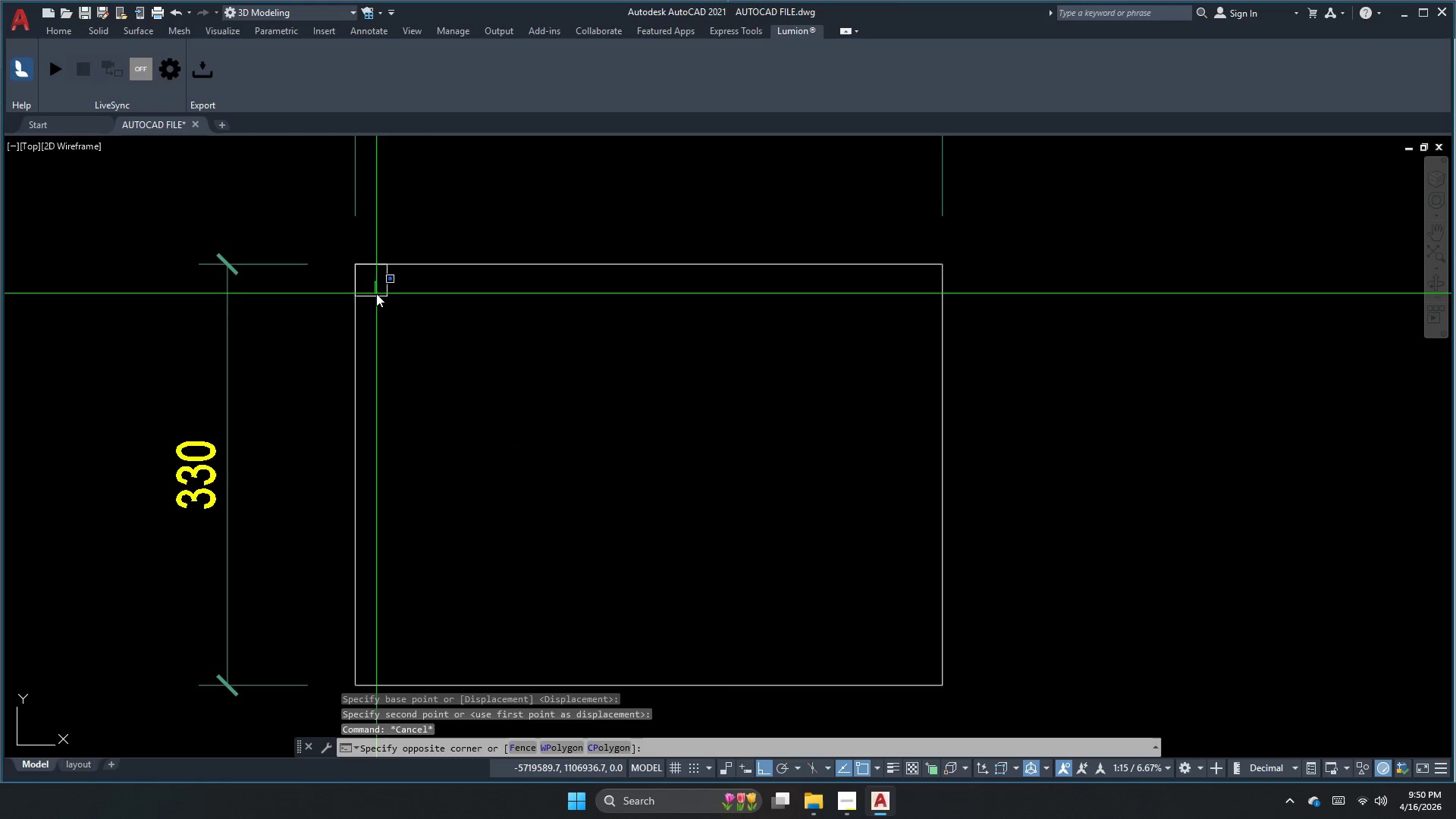 
triple_click([376, 300])
 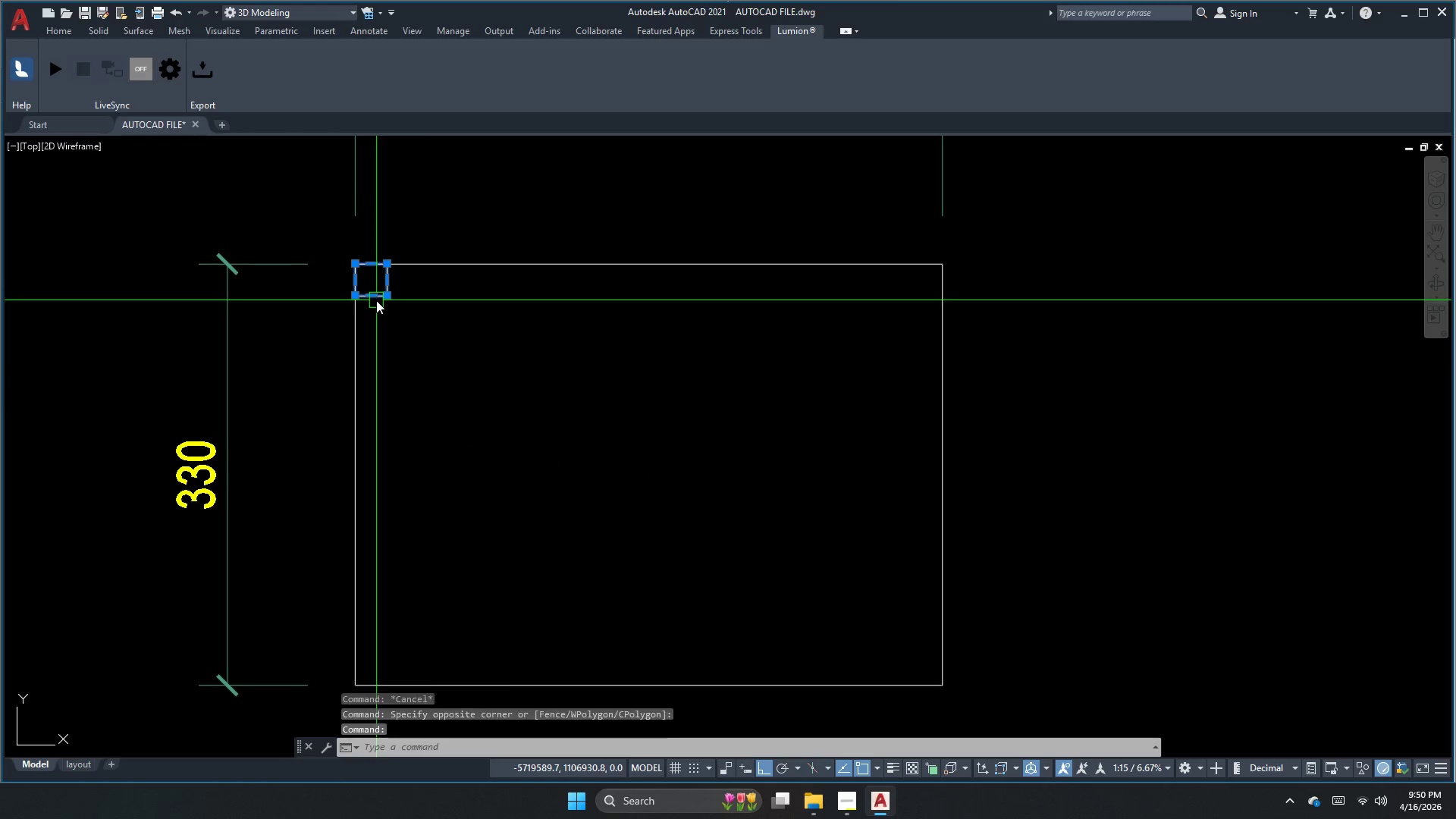 
triple_click([380, 299])
 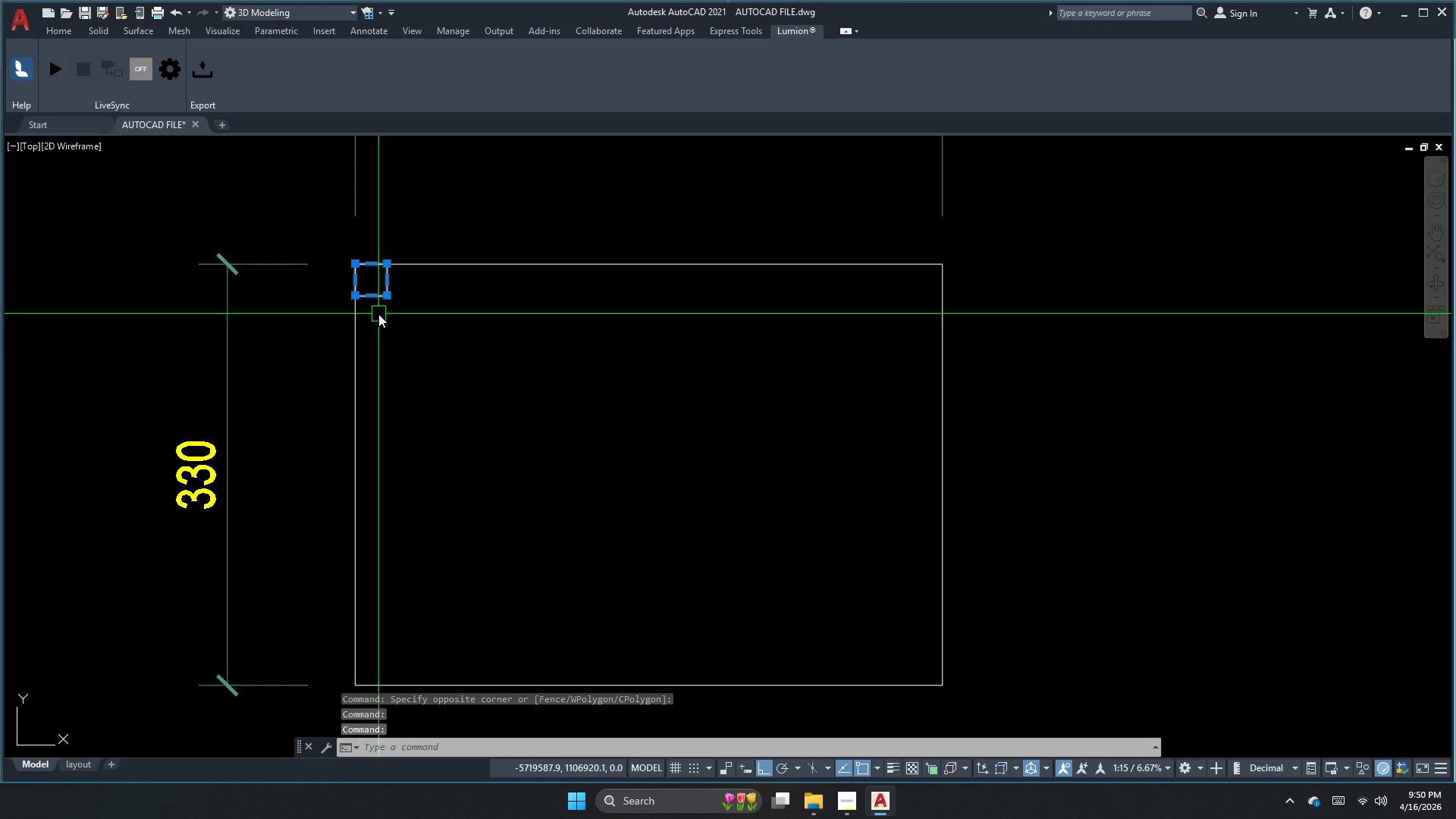 
key(I)
 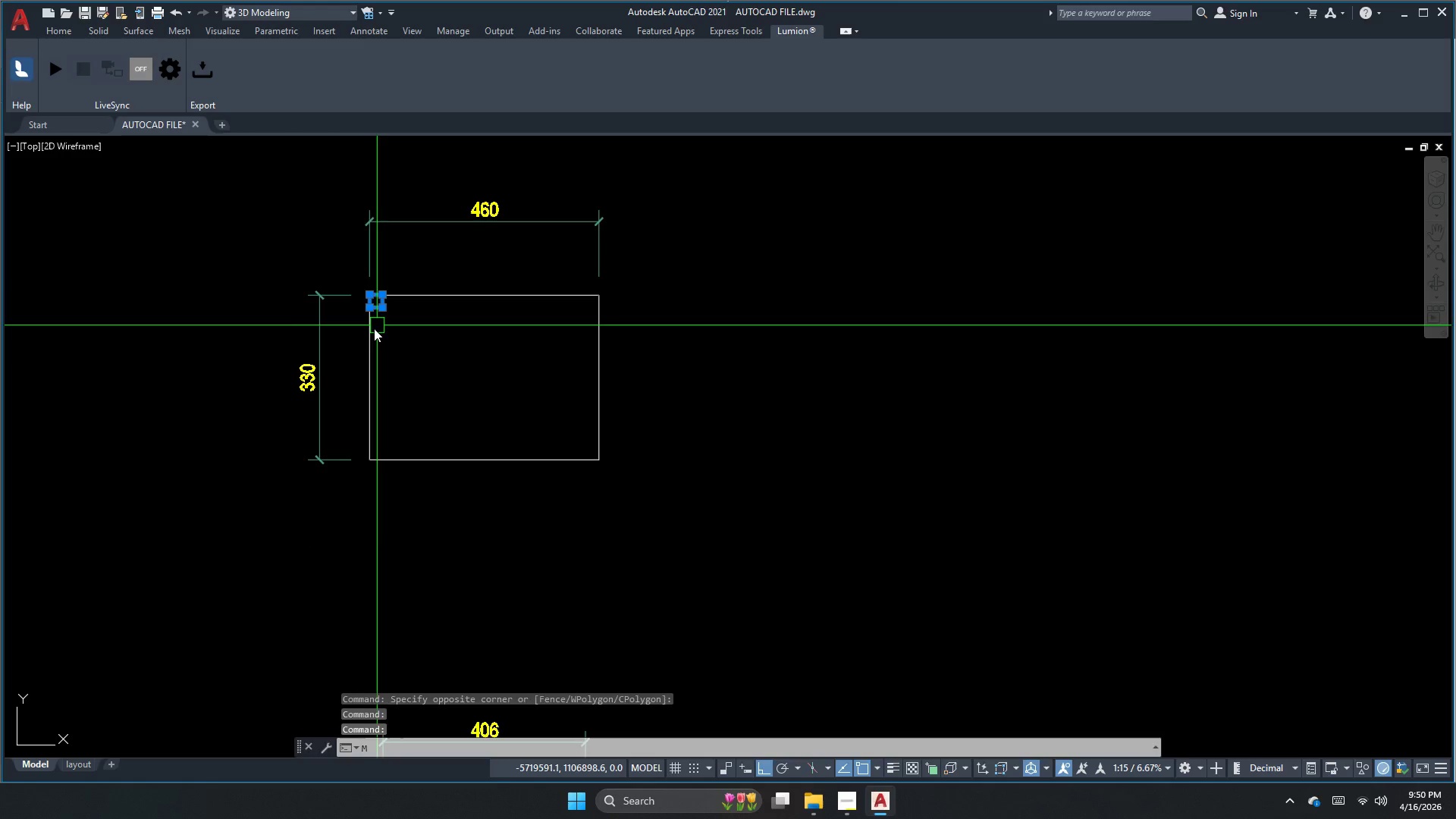 
key(Space)
 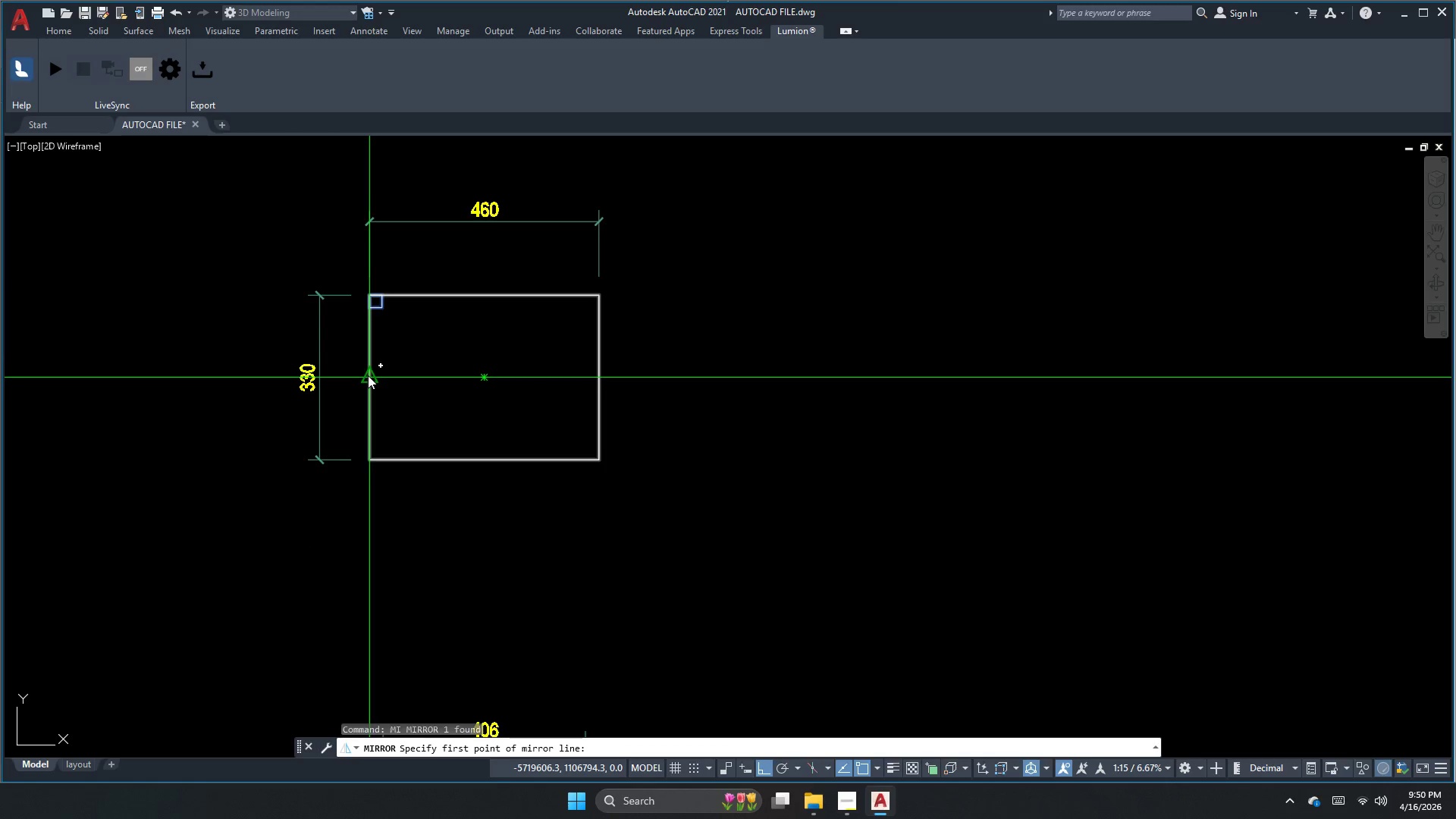 
scroll: coordinate [378, 314], scroll_direction: down, amount: 2.0
 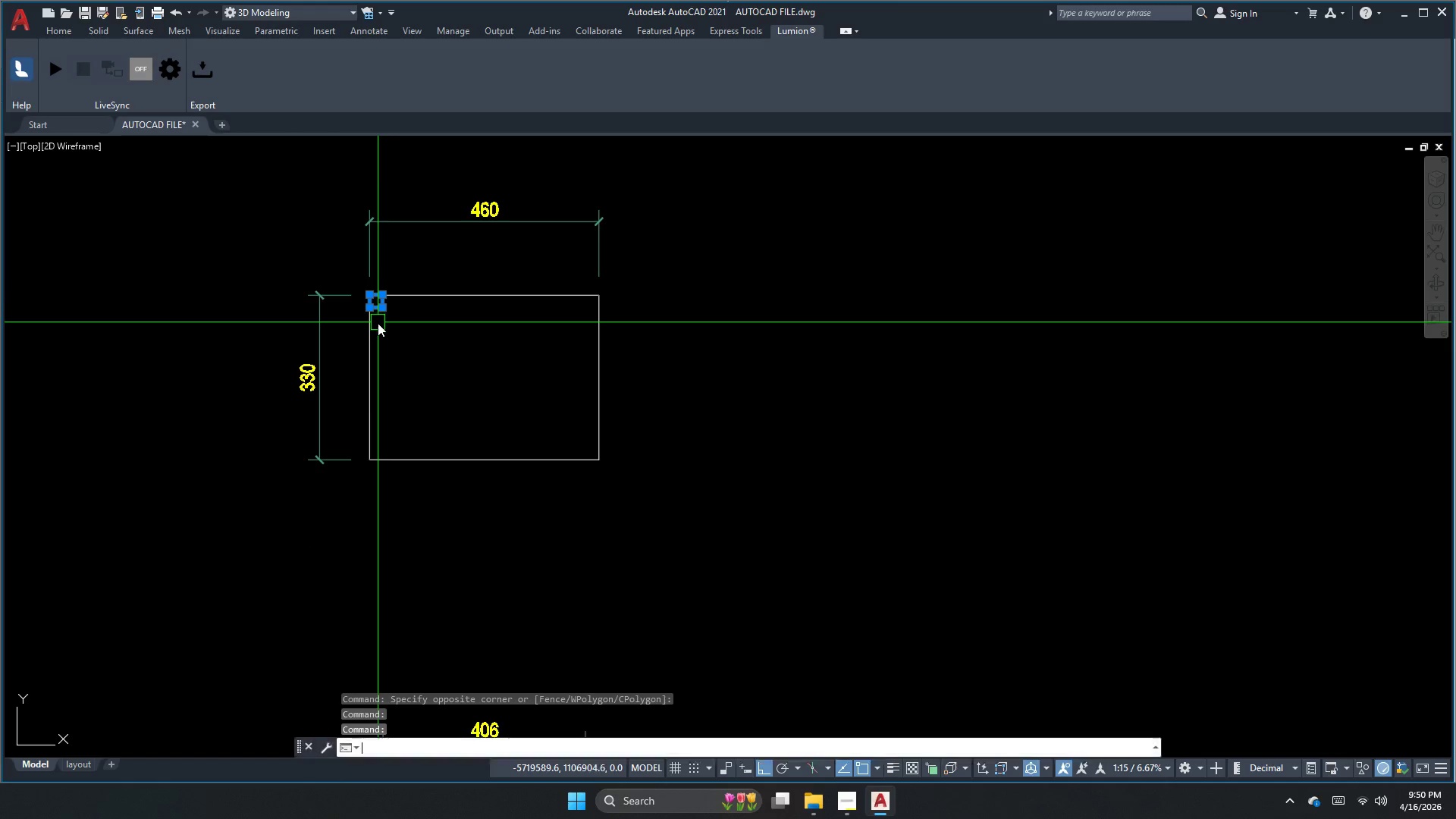 
double_click([413, 380])
 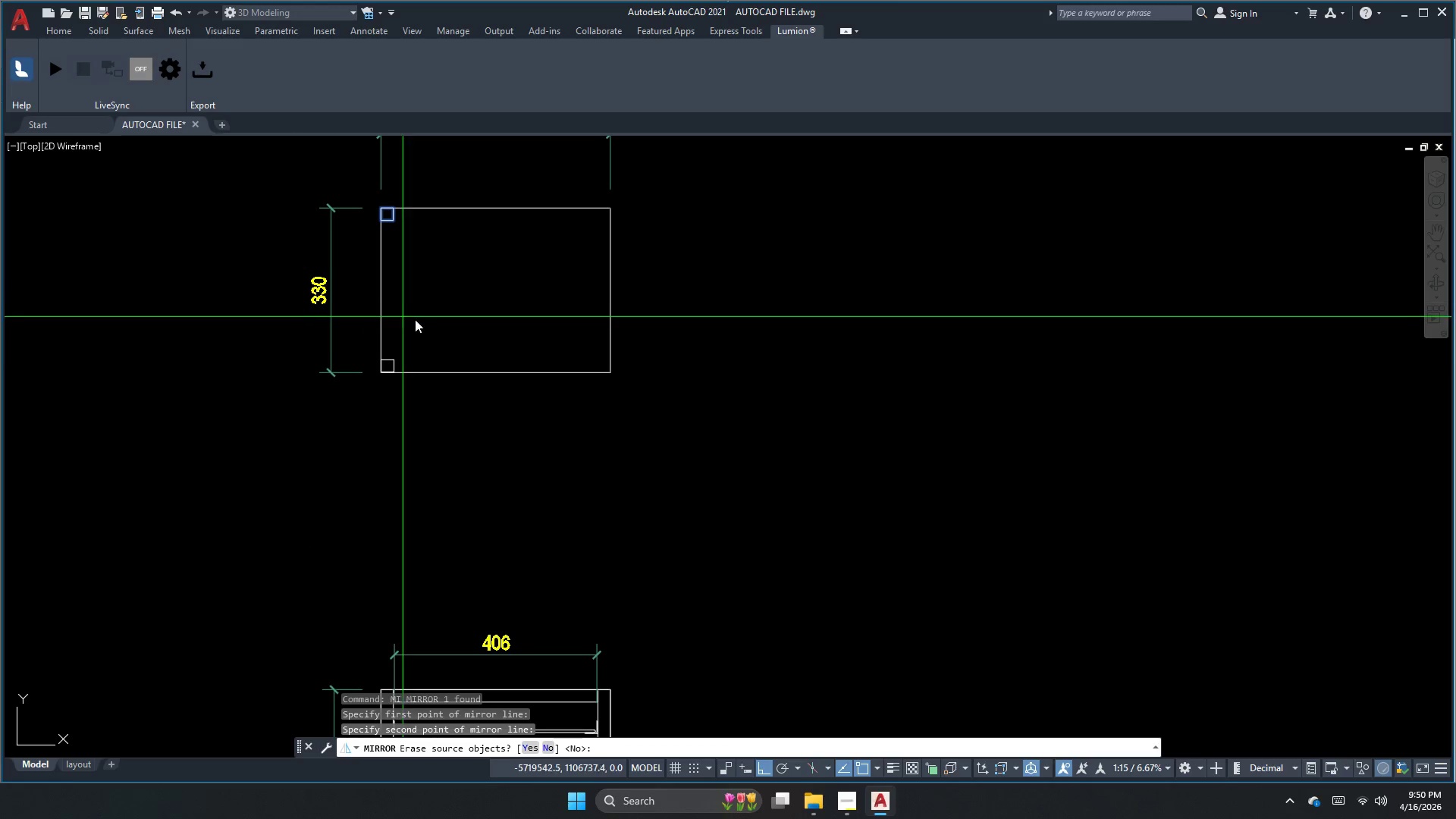 
type(n )
key(Escape)
type(mi )
 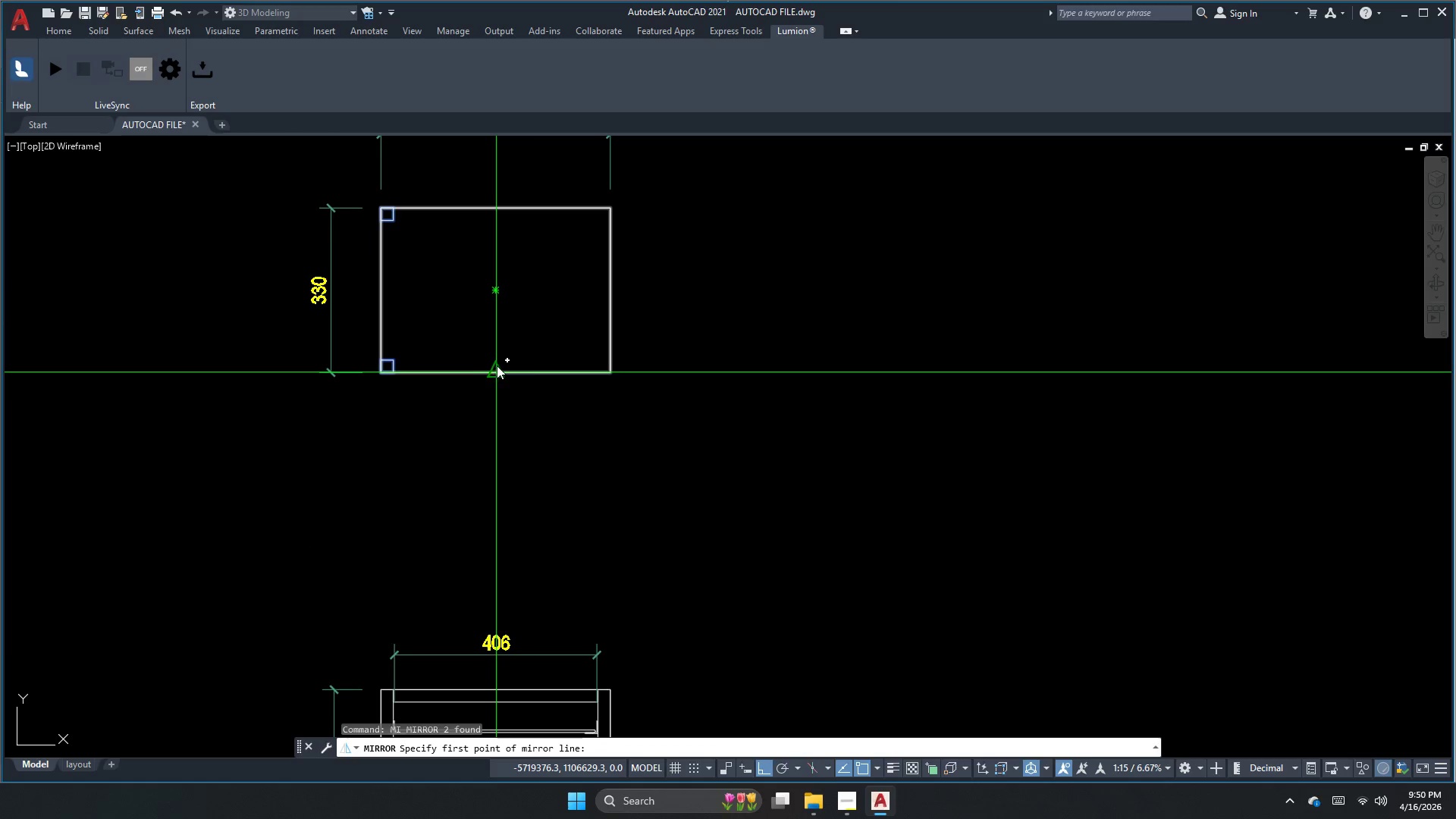 
left_click_drag(start_coordinate=[370, 184], to_coordinate=[376, 191])
 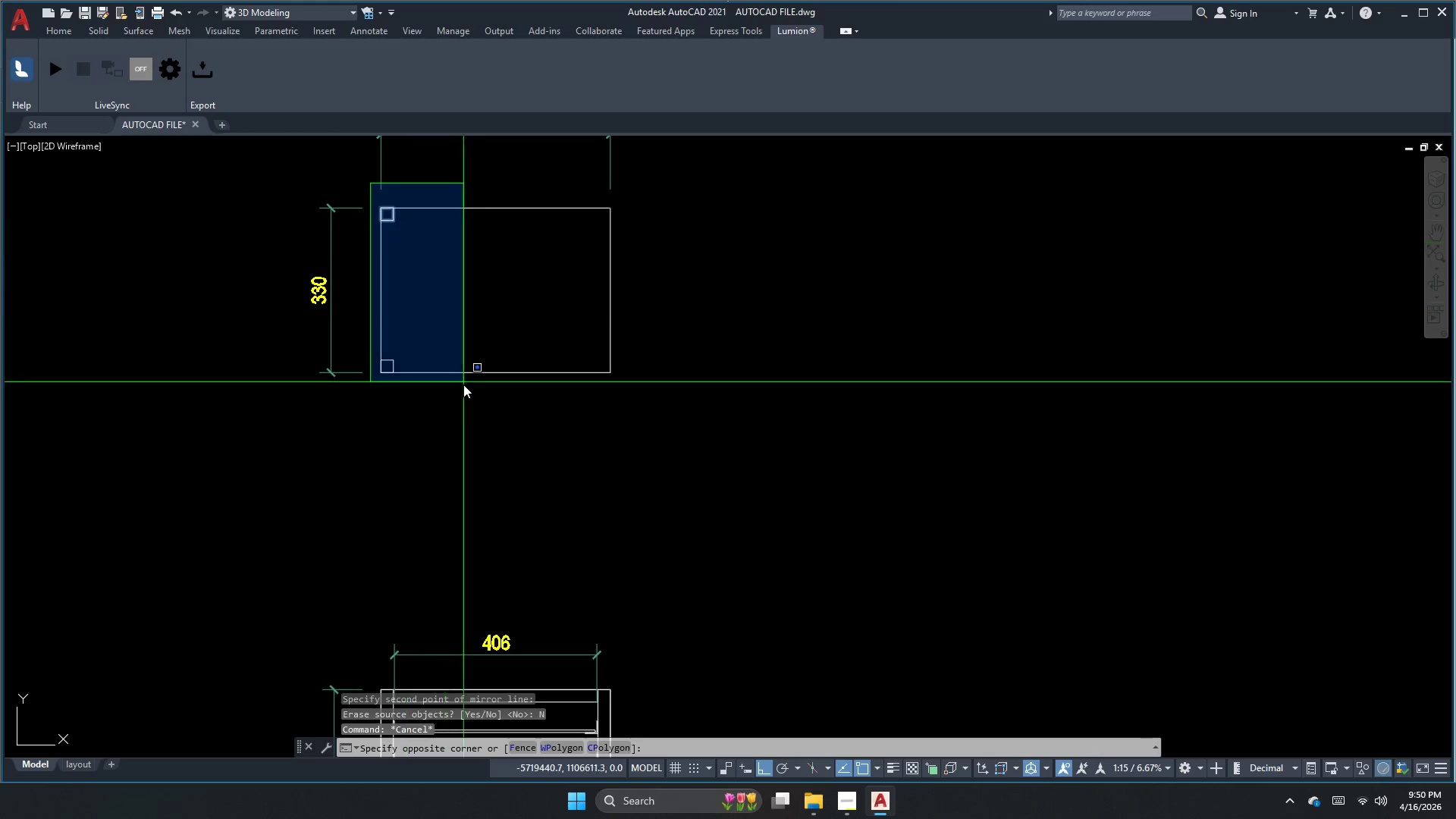 
left_click_drag(start_coordinate=[461, 391], to_coordinate=[458, 406])
 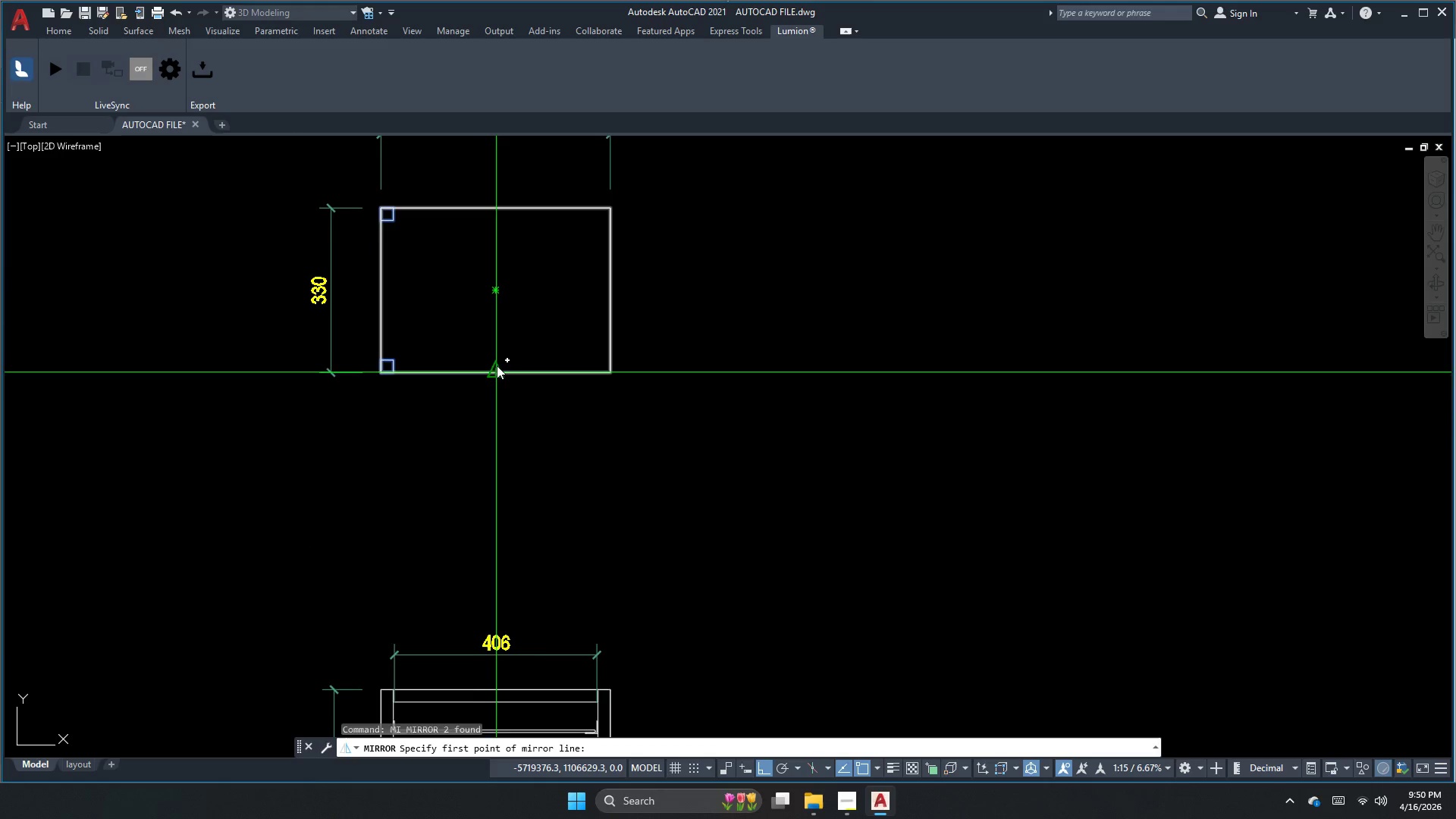 
double_click([494, 403])
 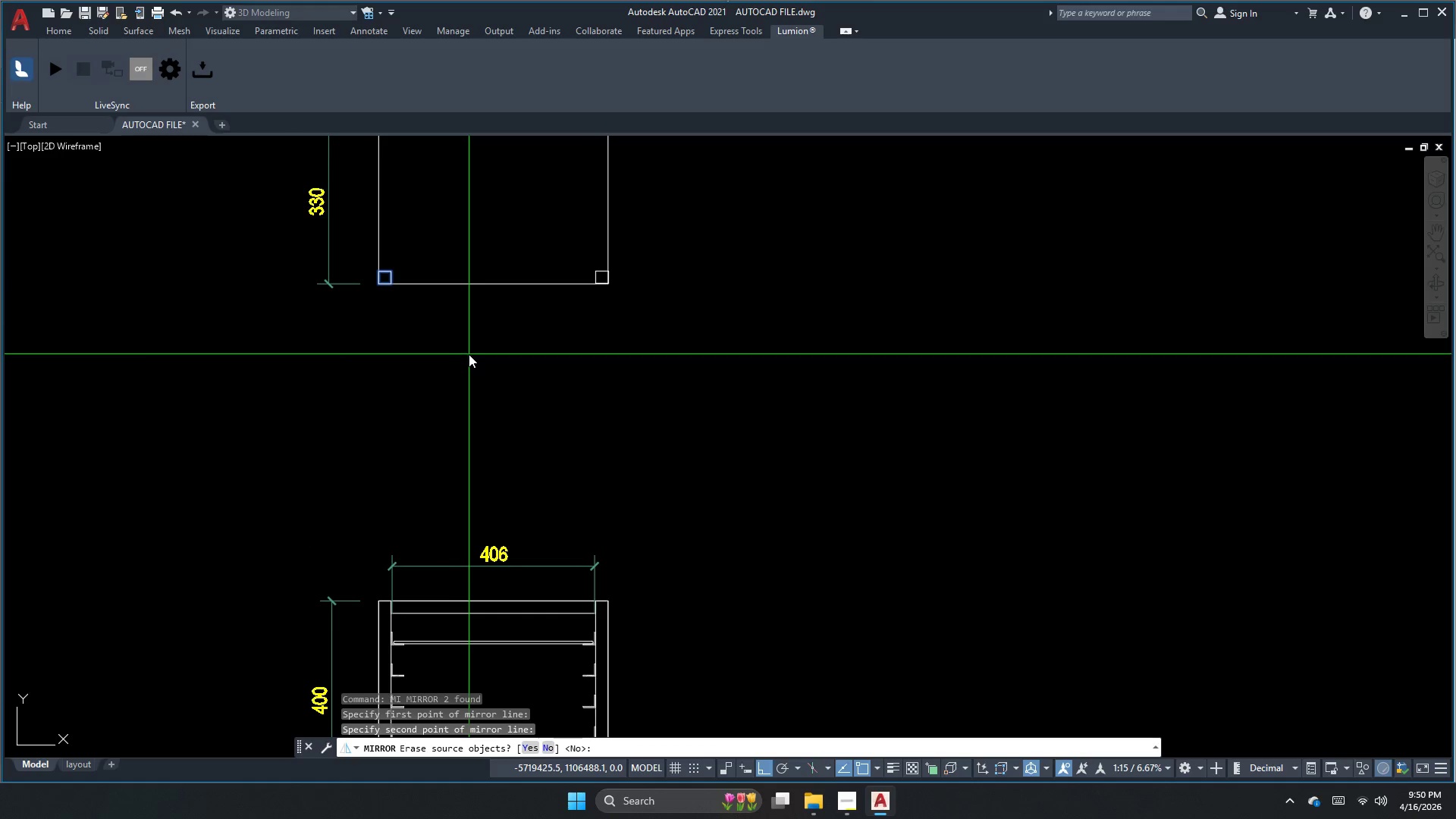 
key(N)
 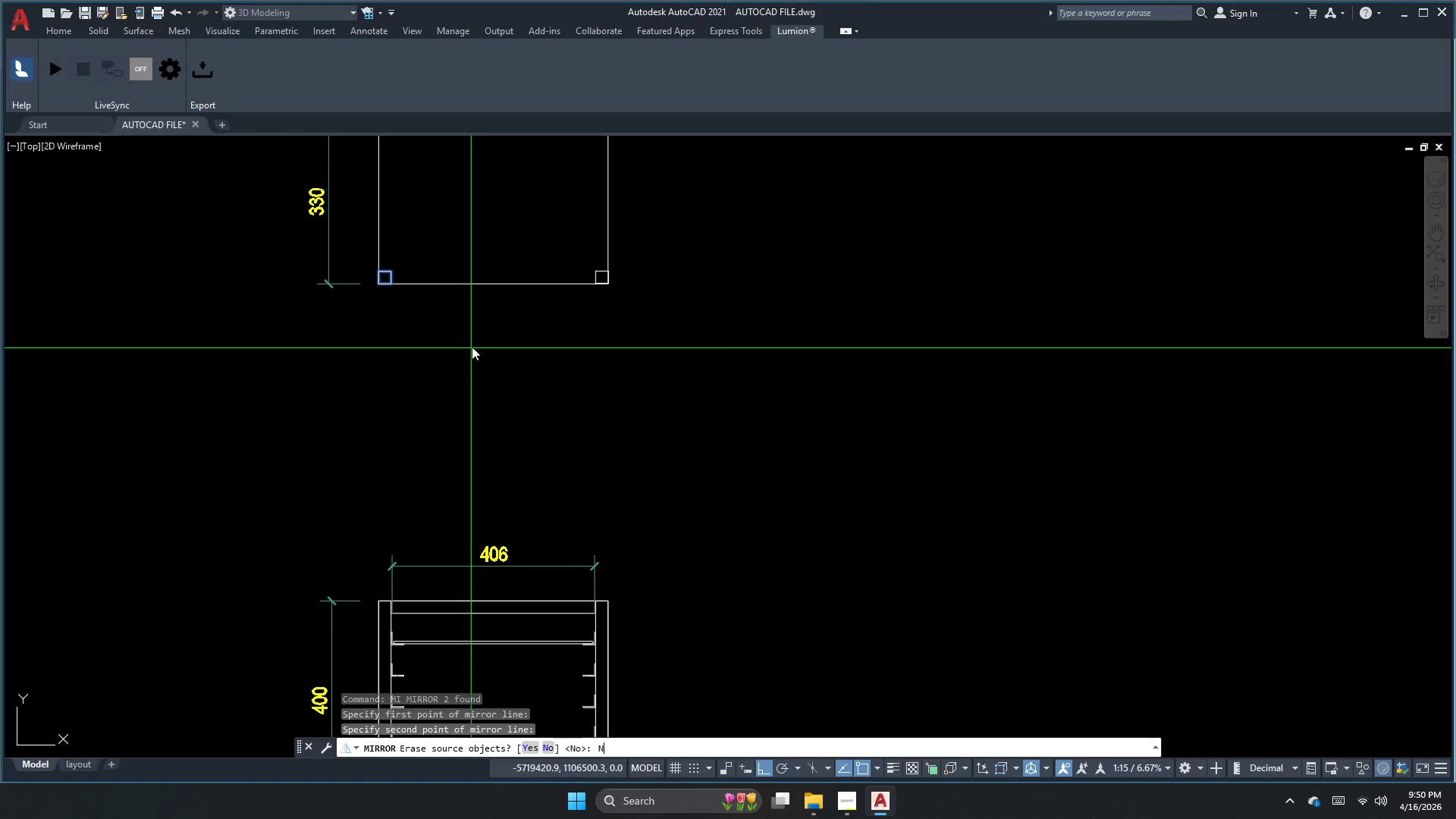 
key(Space)
 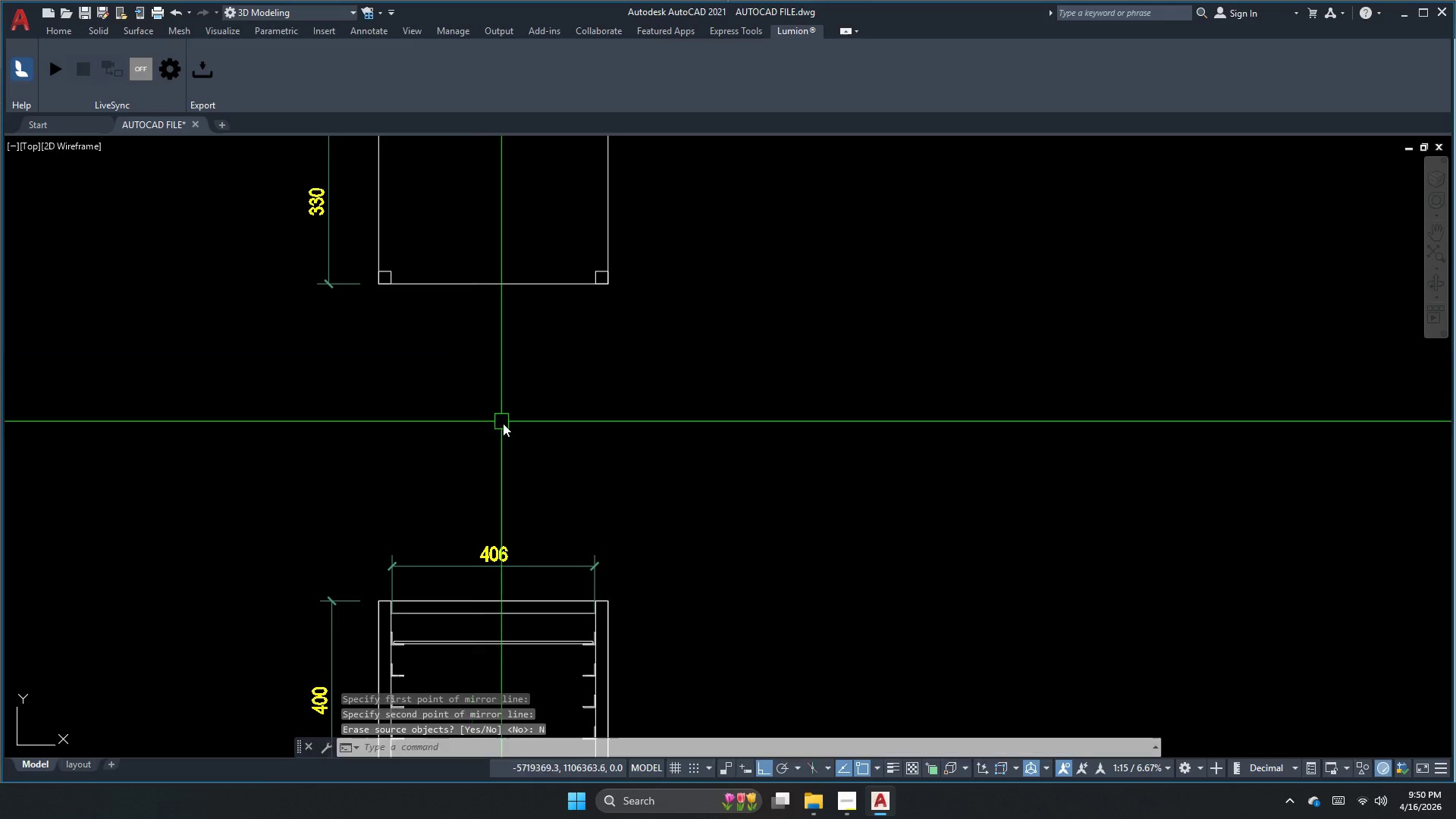 
key(Escape)
 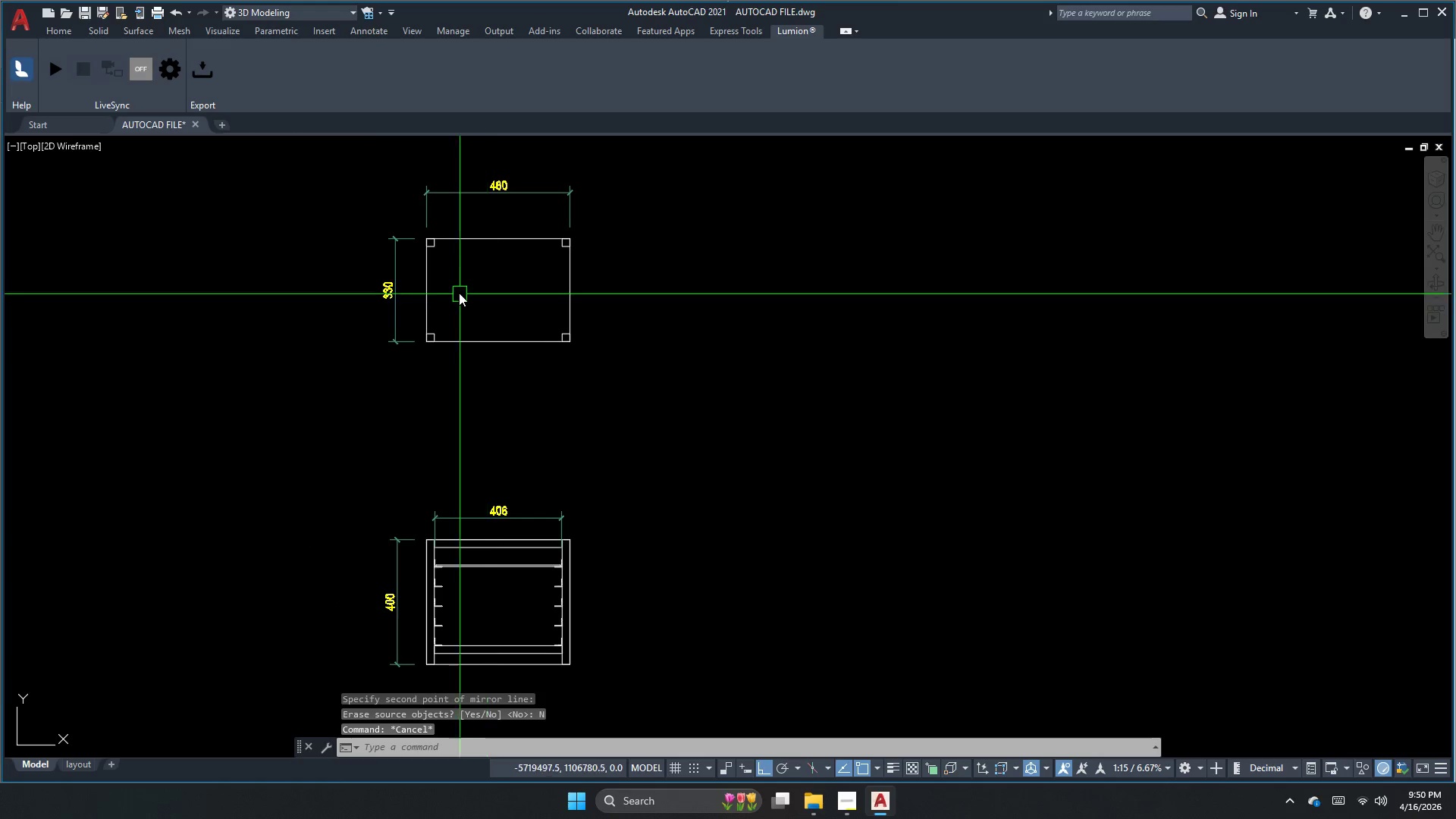 
scroll: coordinate [506, 437], scroll_direction: down, amount: 1.0
 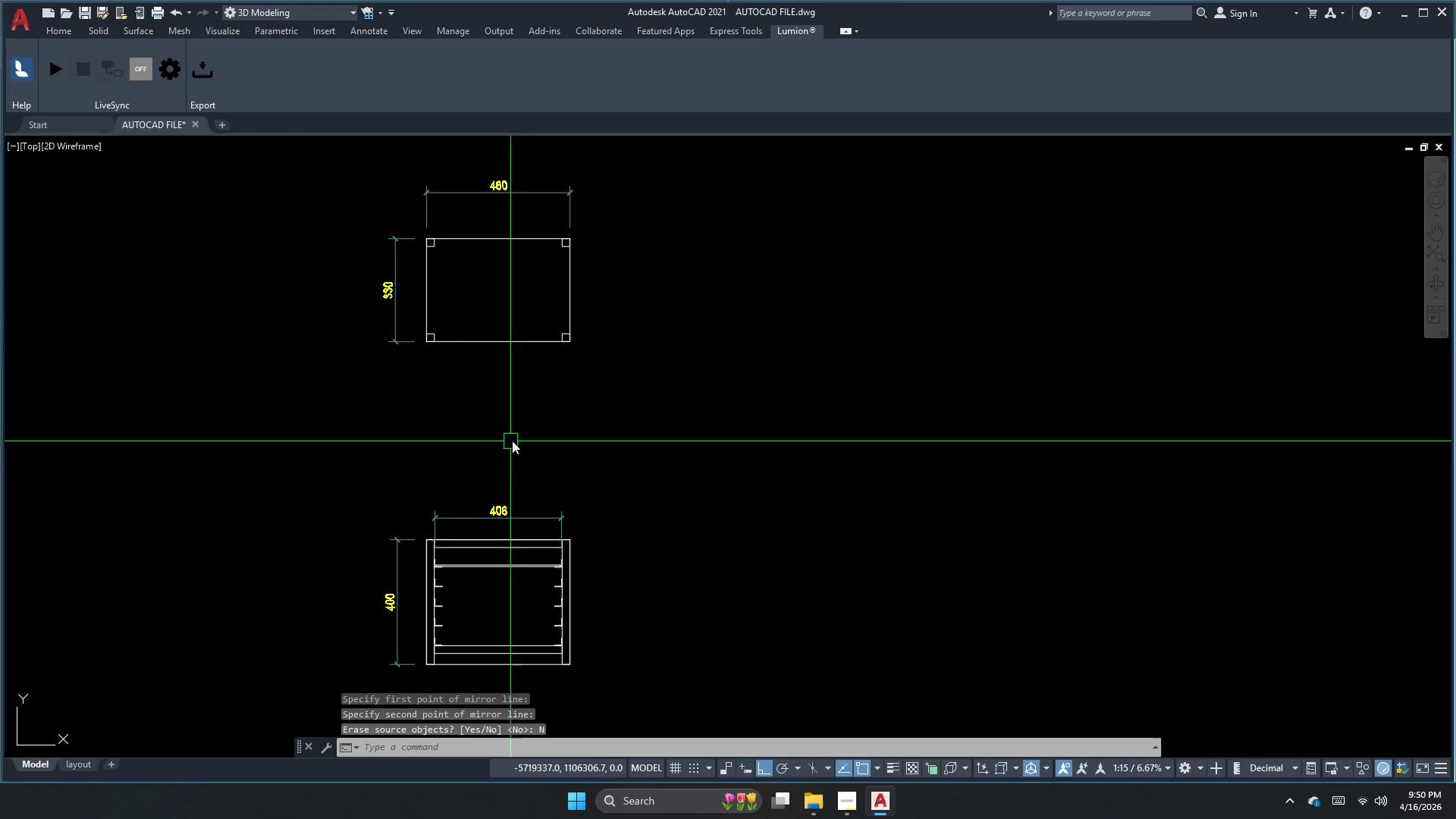 
key(Escape)
 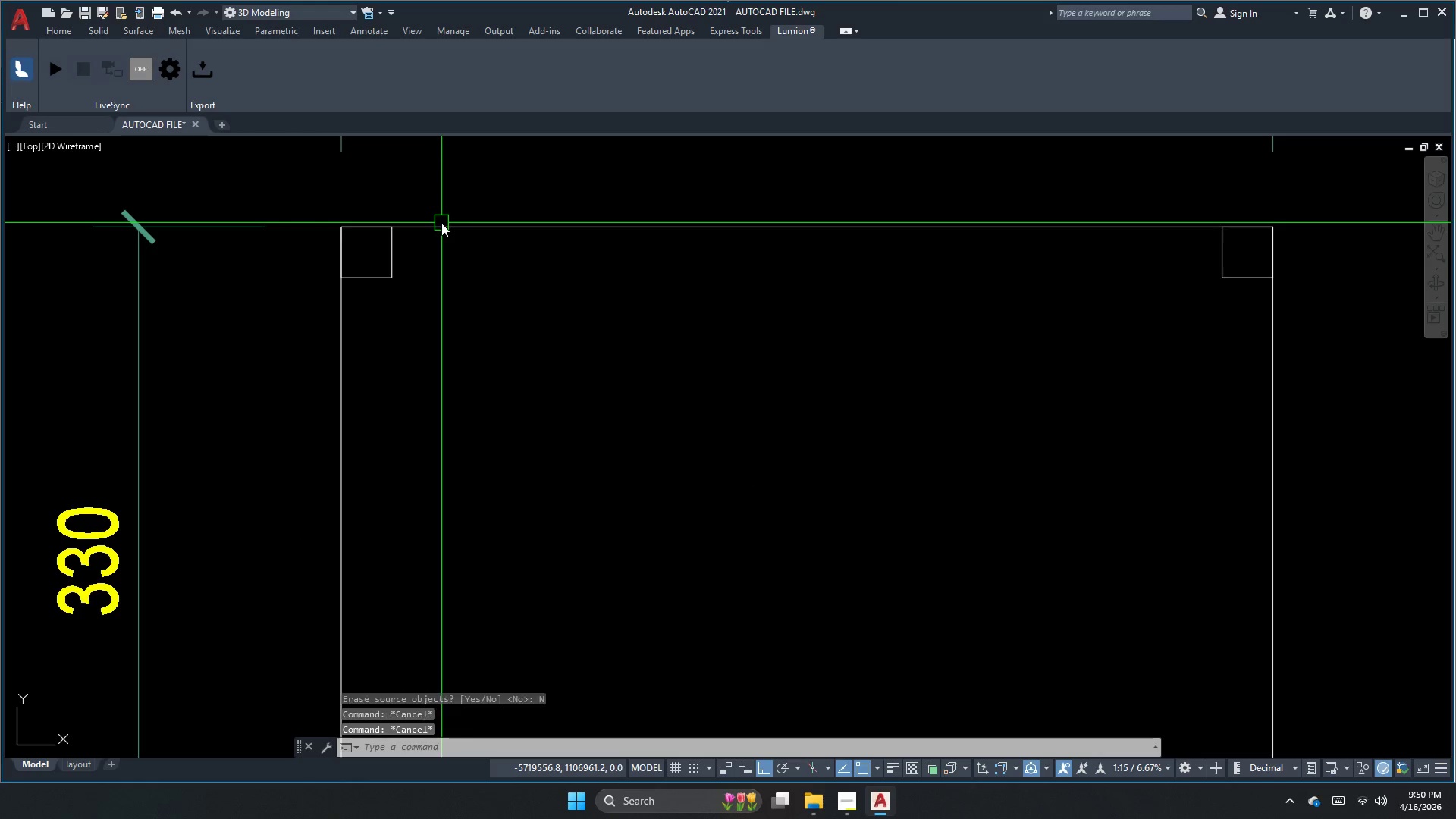 
key(Escape)
 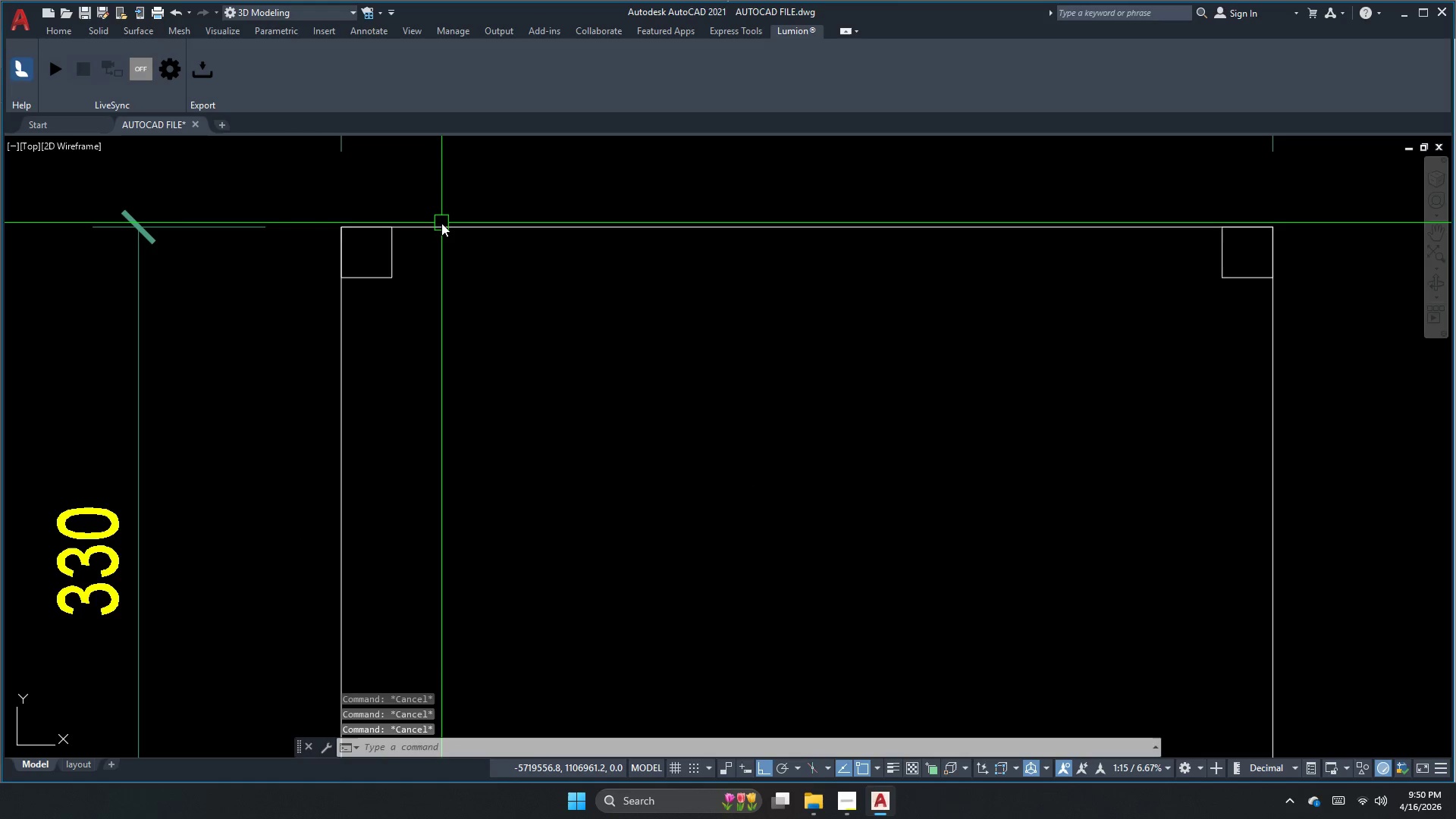 
scroll: coordinate [441, 223], scroll_direction: up, amount: 4.0
 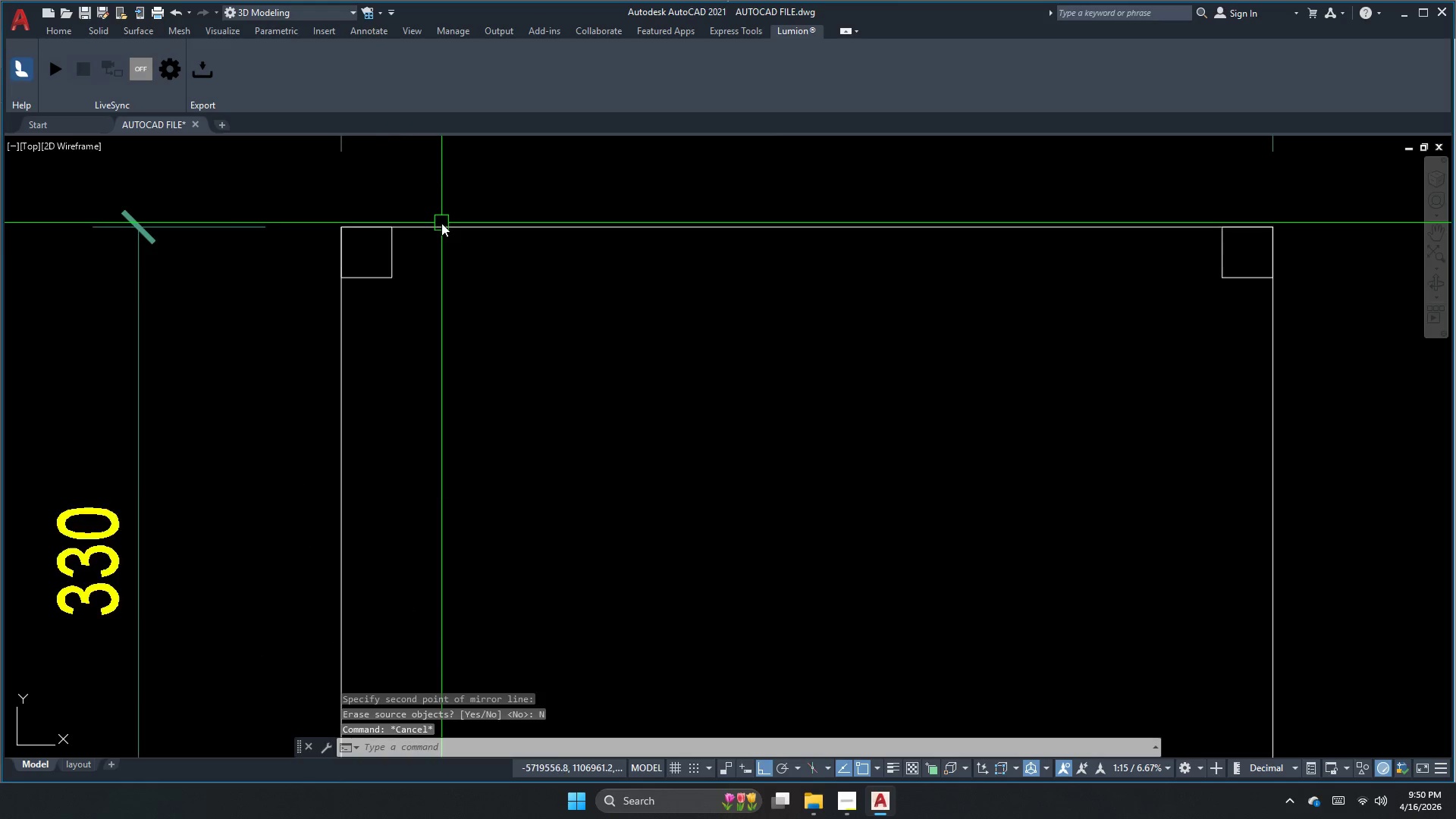 
key(P)
 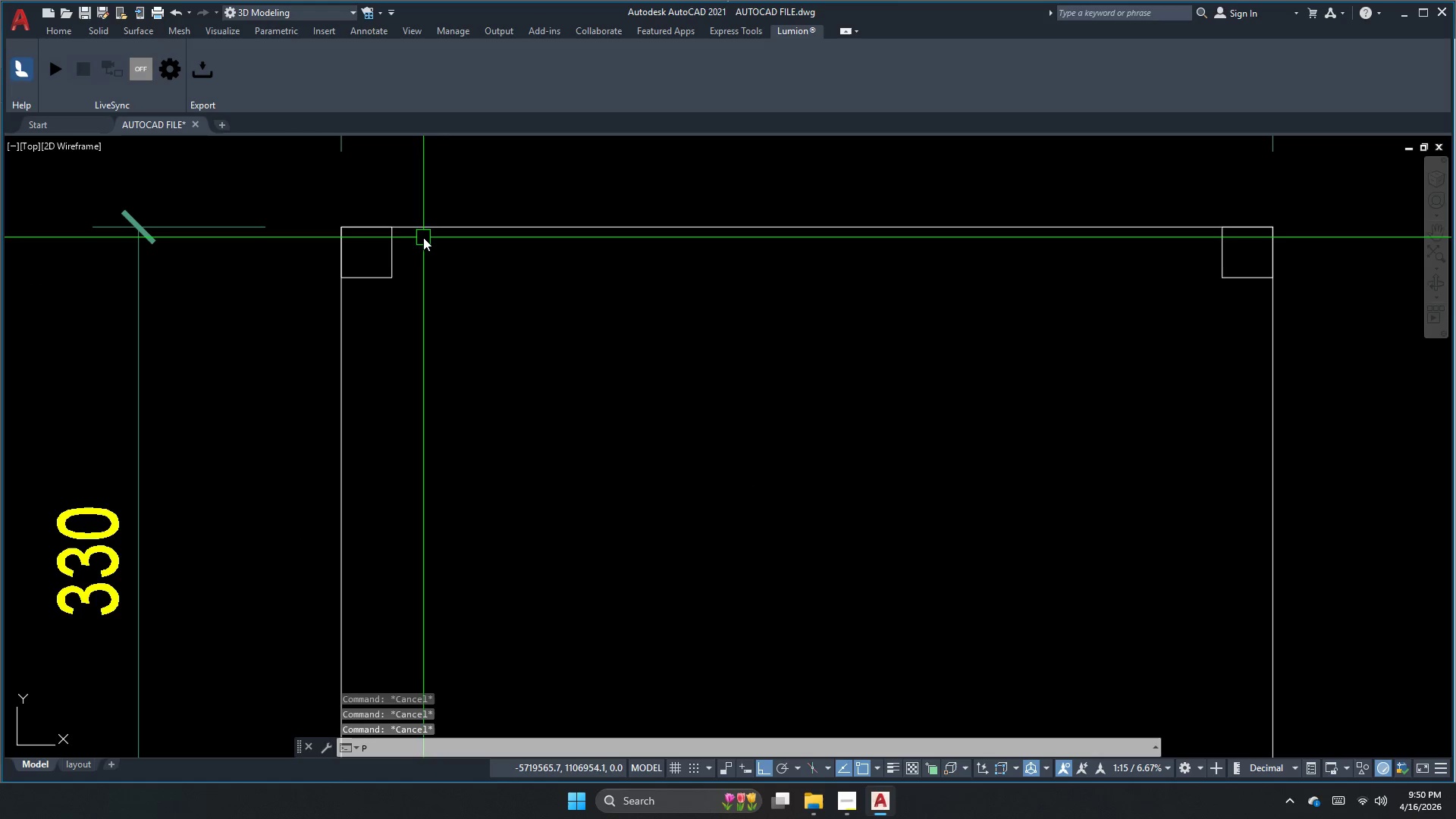 
key(L)
 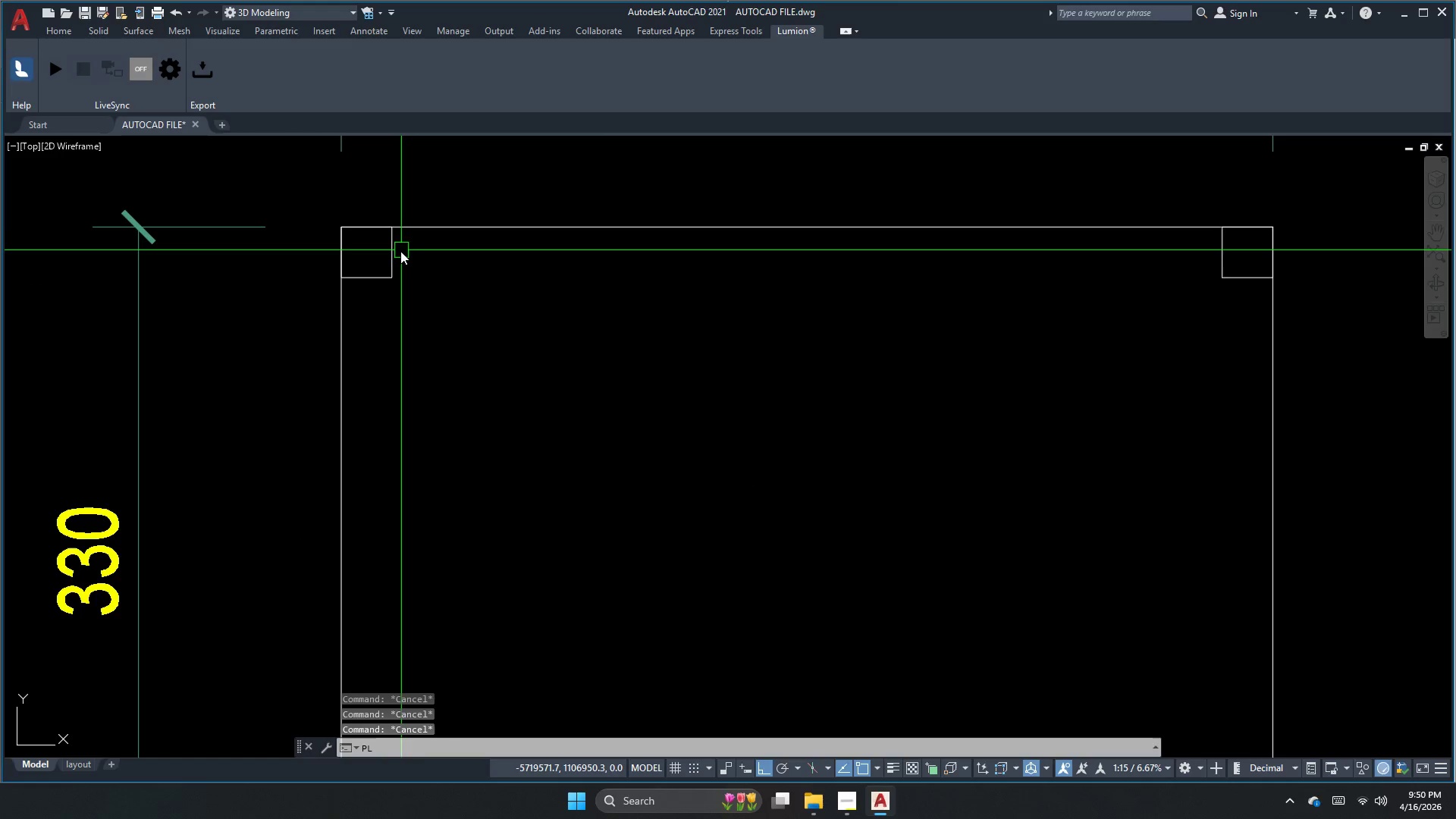 
key(Space)
 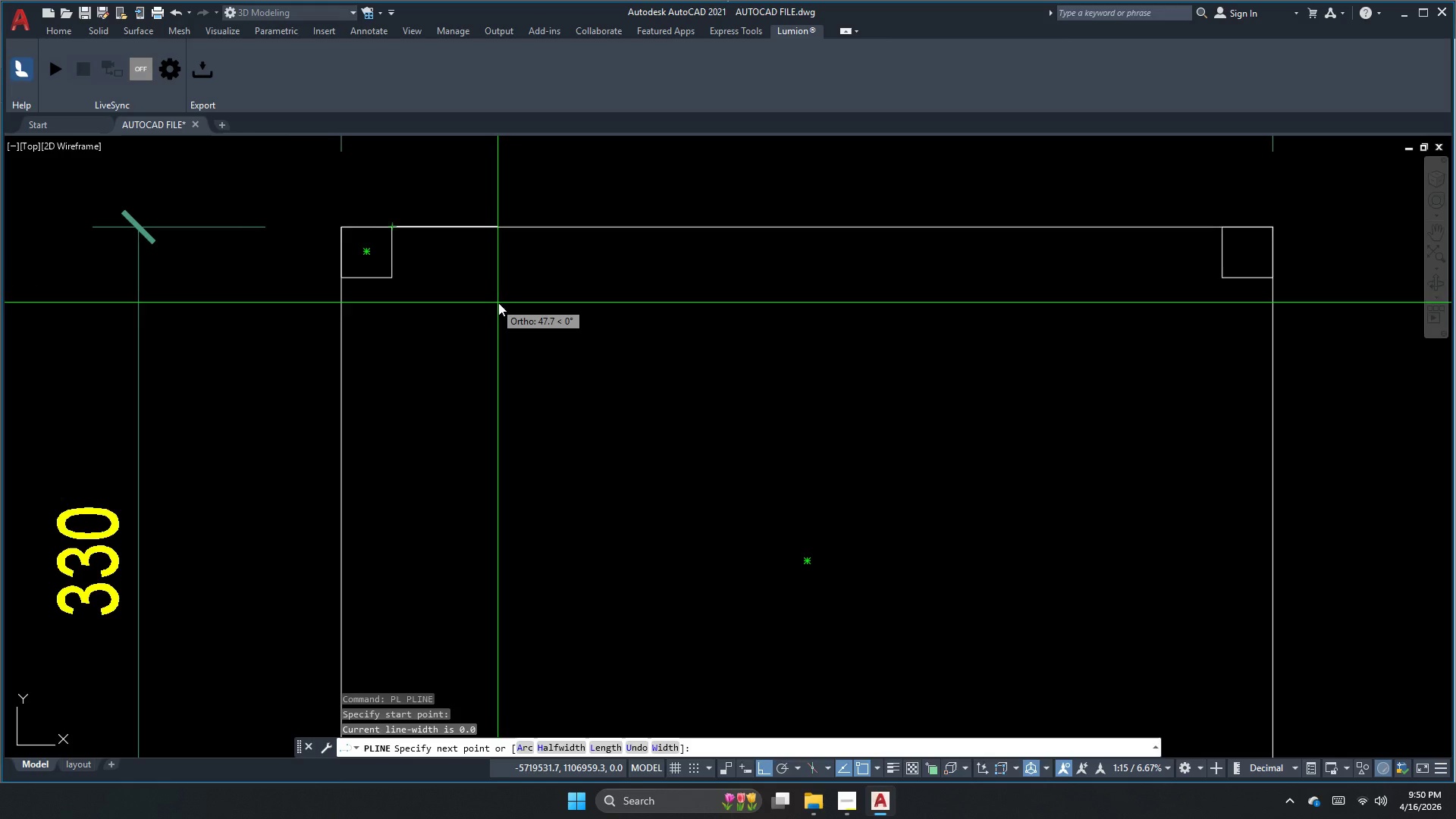 
scroll: coordinate [444, 325], scroll_direction: down, amount: 2.0
 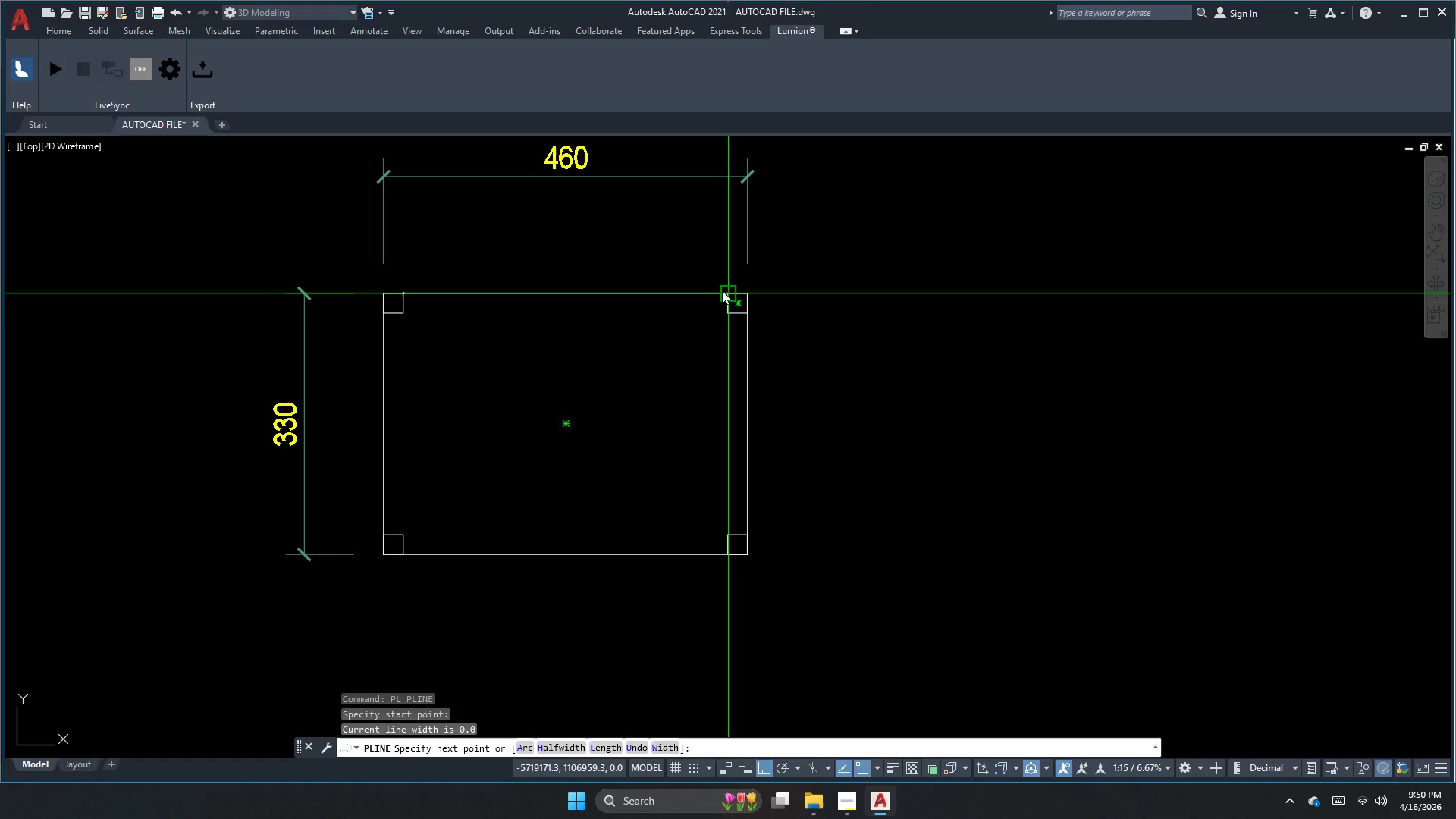 
scroll: coordinate [712, 319], scroll_direction: up, amount: 2.0
 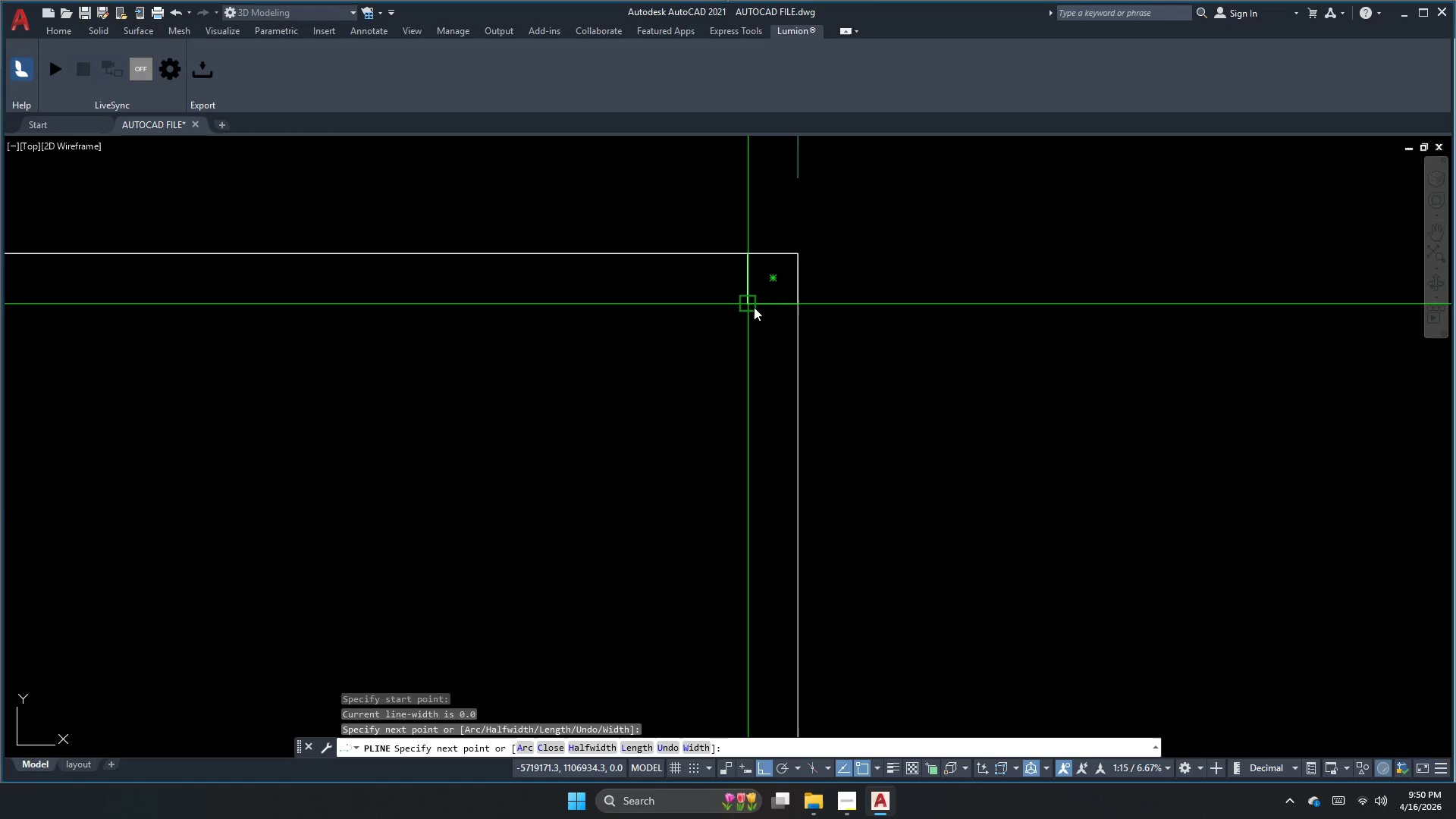 
left_click([753, 306])
 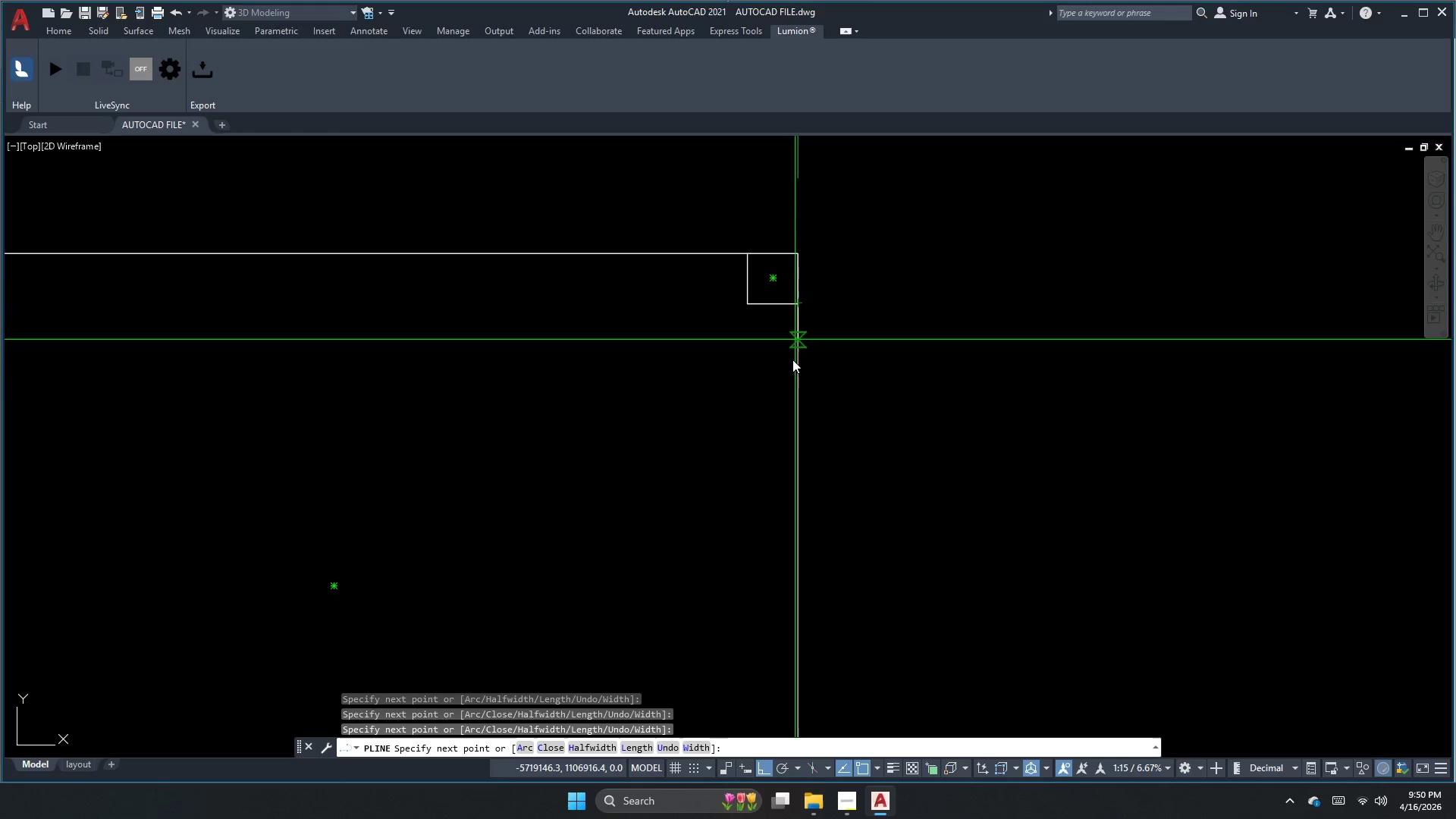 
scroll: coordinate [779, 344], scroll_direction: down, amount: 2.0
 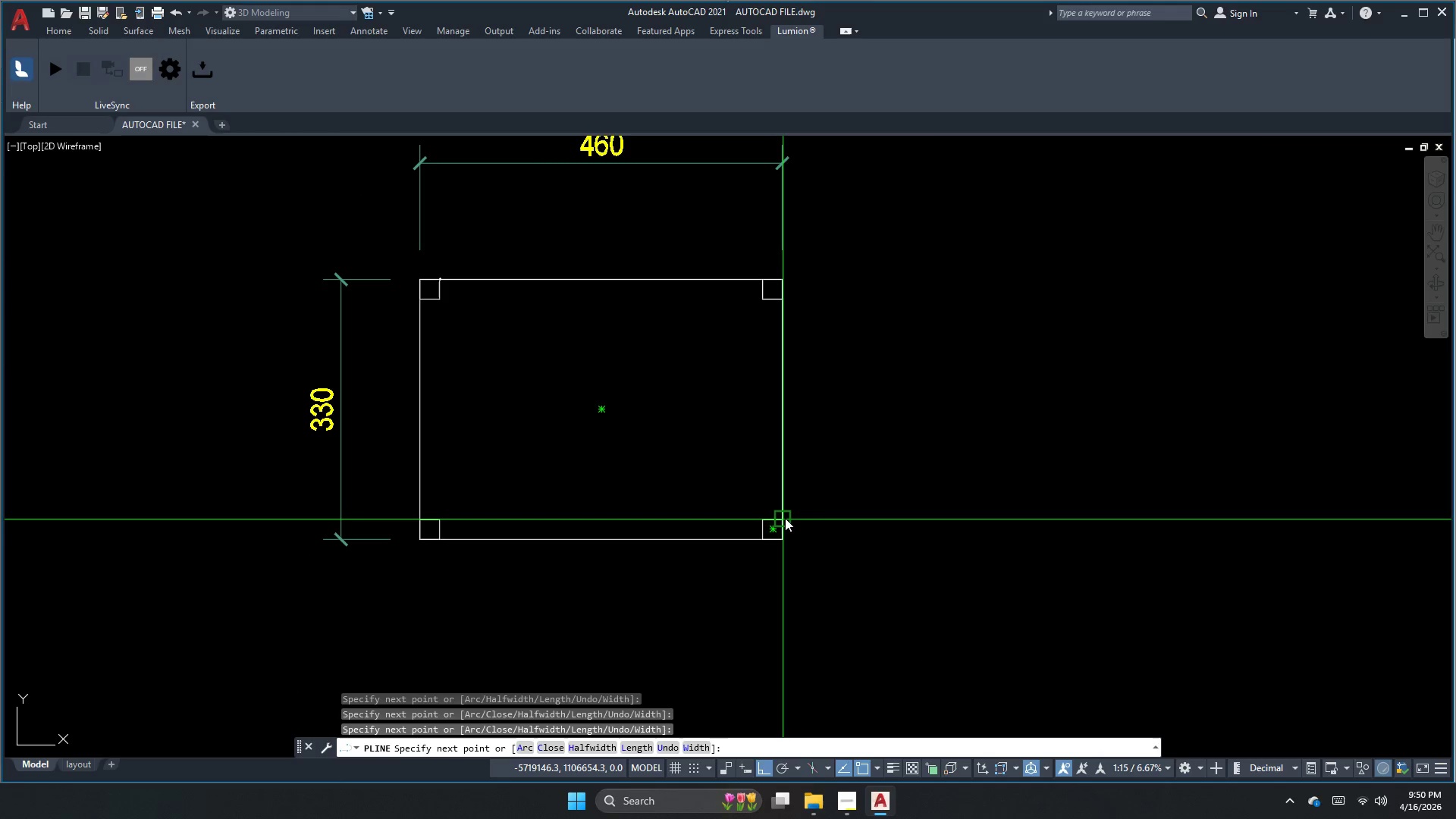 
scroll: coordinate [766, 526], scroll_direction: up, amount: 2.0
 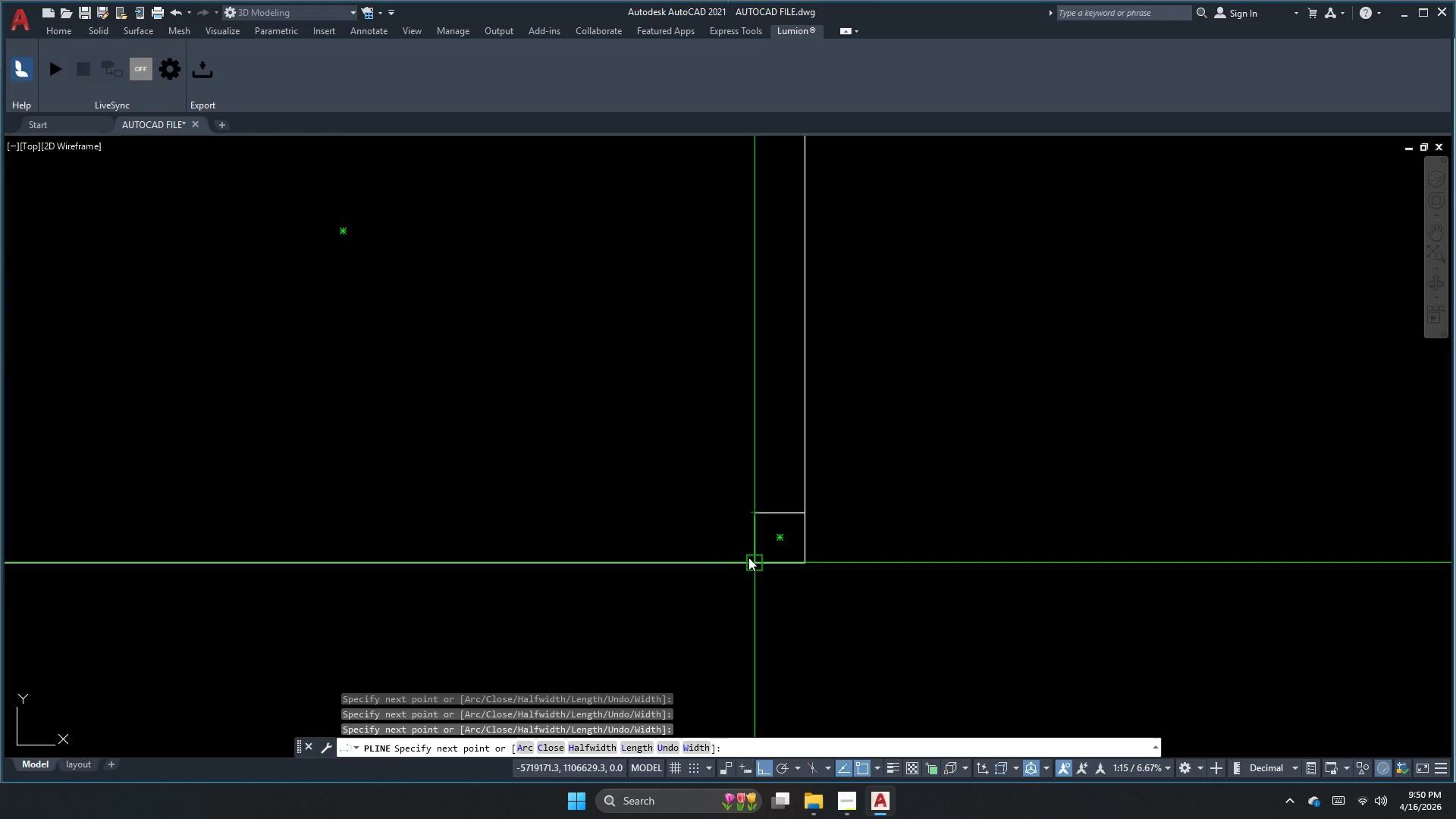 
left_click([749, 560])
 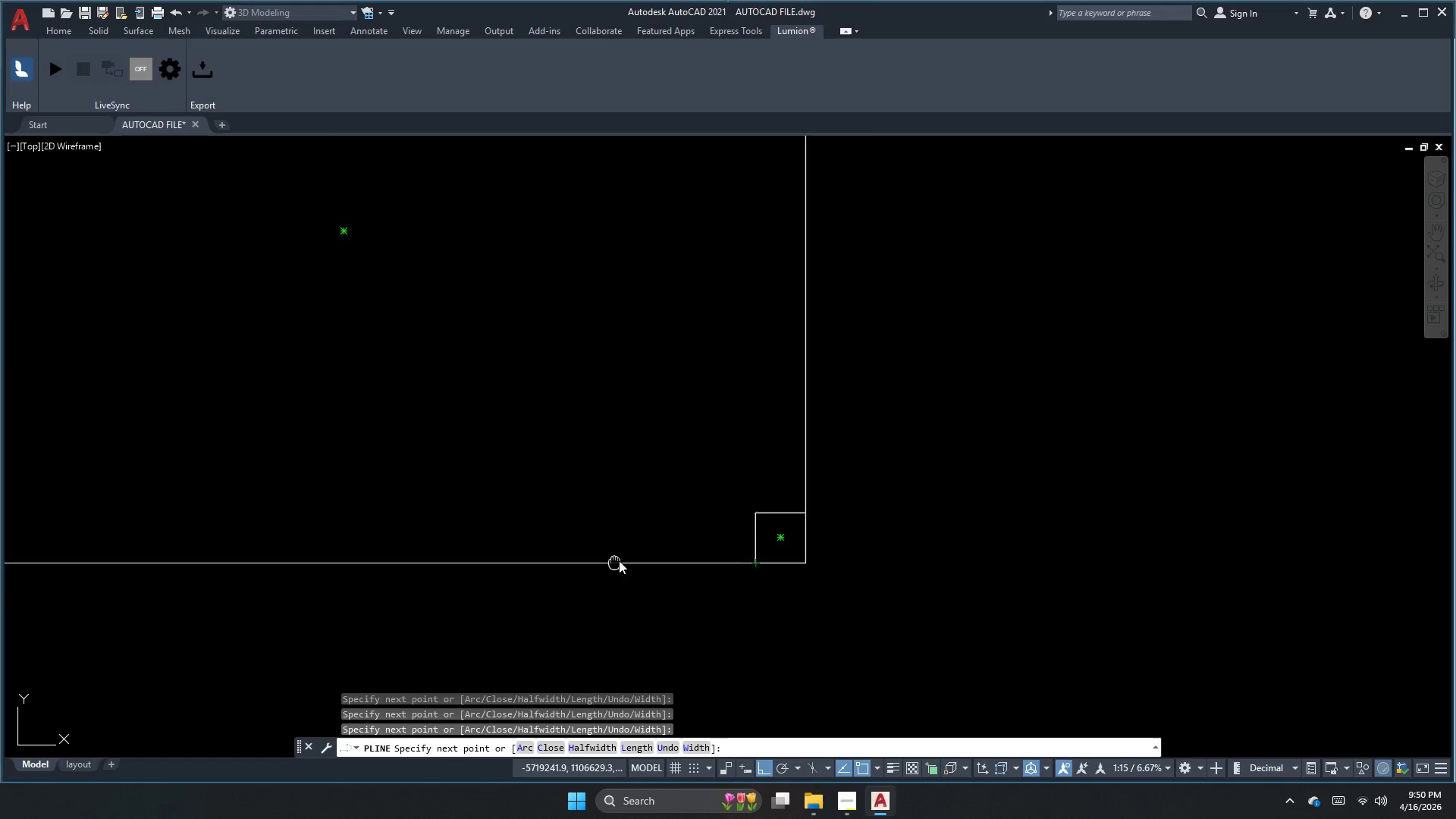 
scroll: coordinate [758, 512], scroll_direction: down, amount: 2.0
 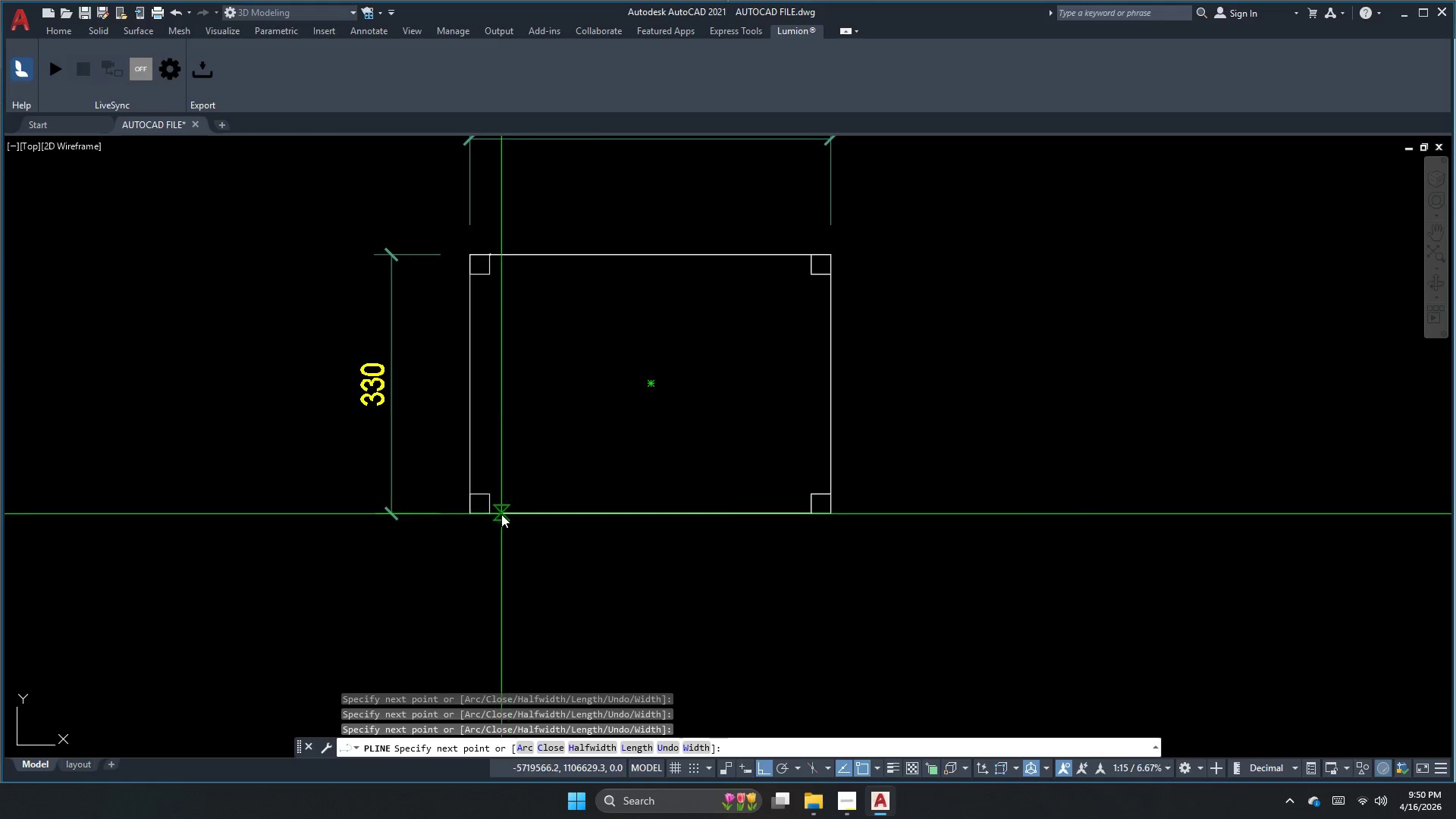 
left_click([494, 516])
 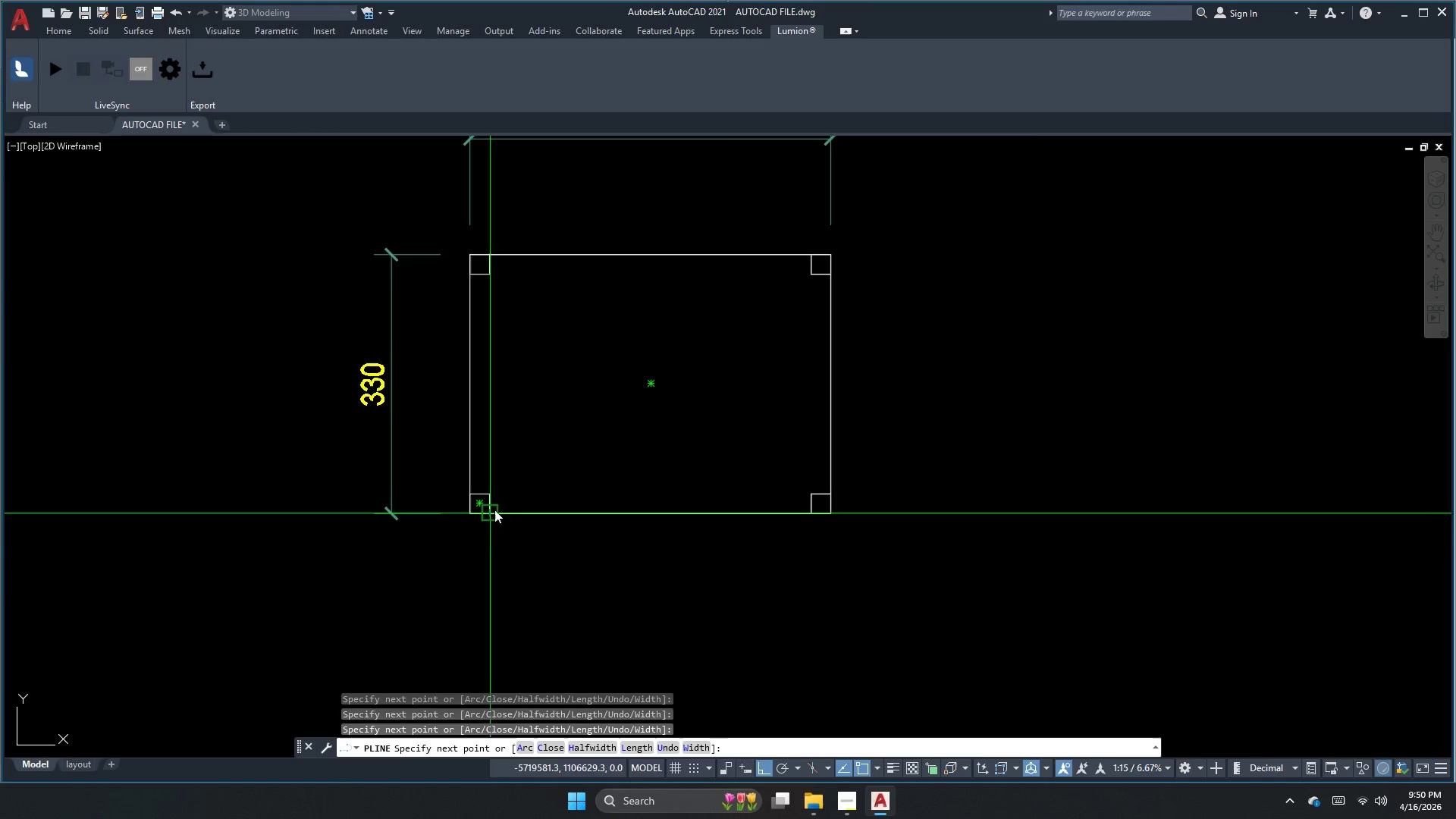 
scroll: coordinate [494, 504], scroll_direction: up, amount: 2.0
 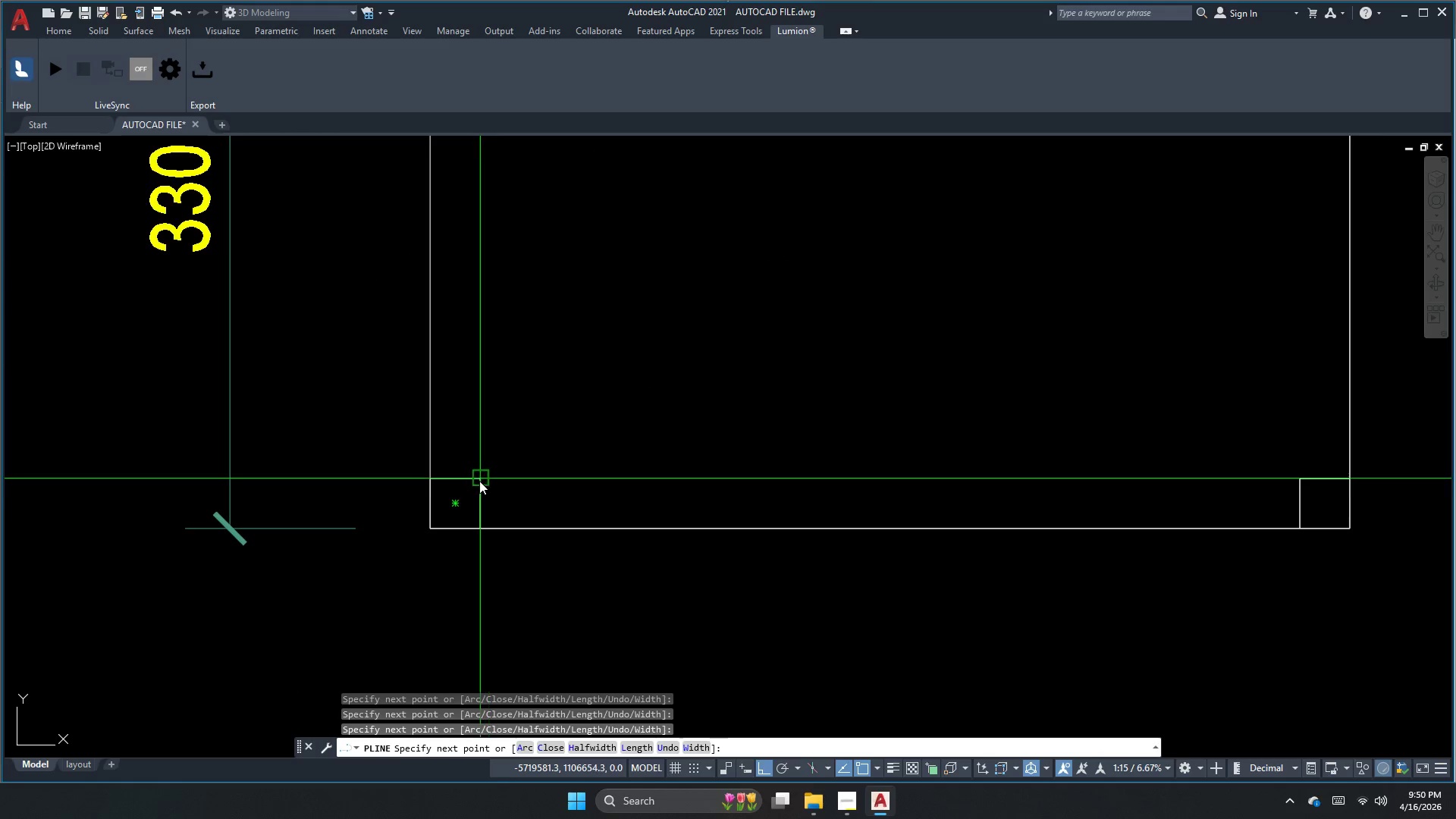 
left_click([479, 479])
 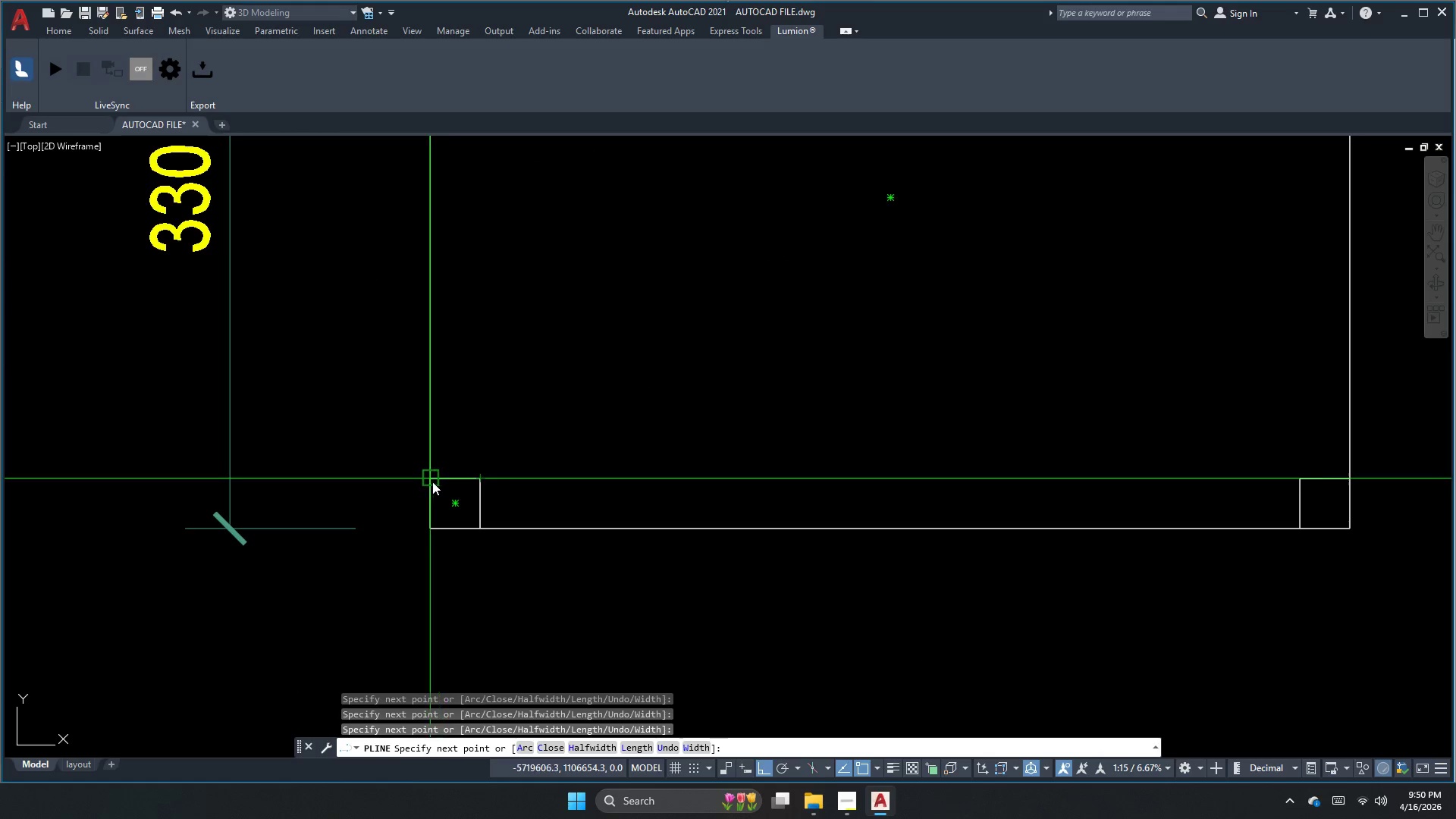 
left_click([429, 482])
 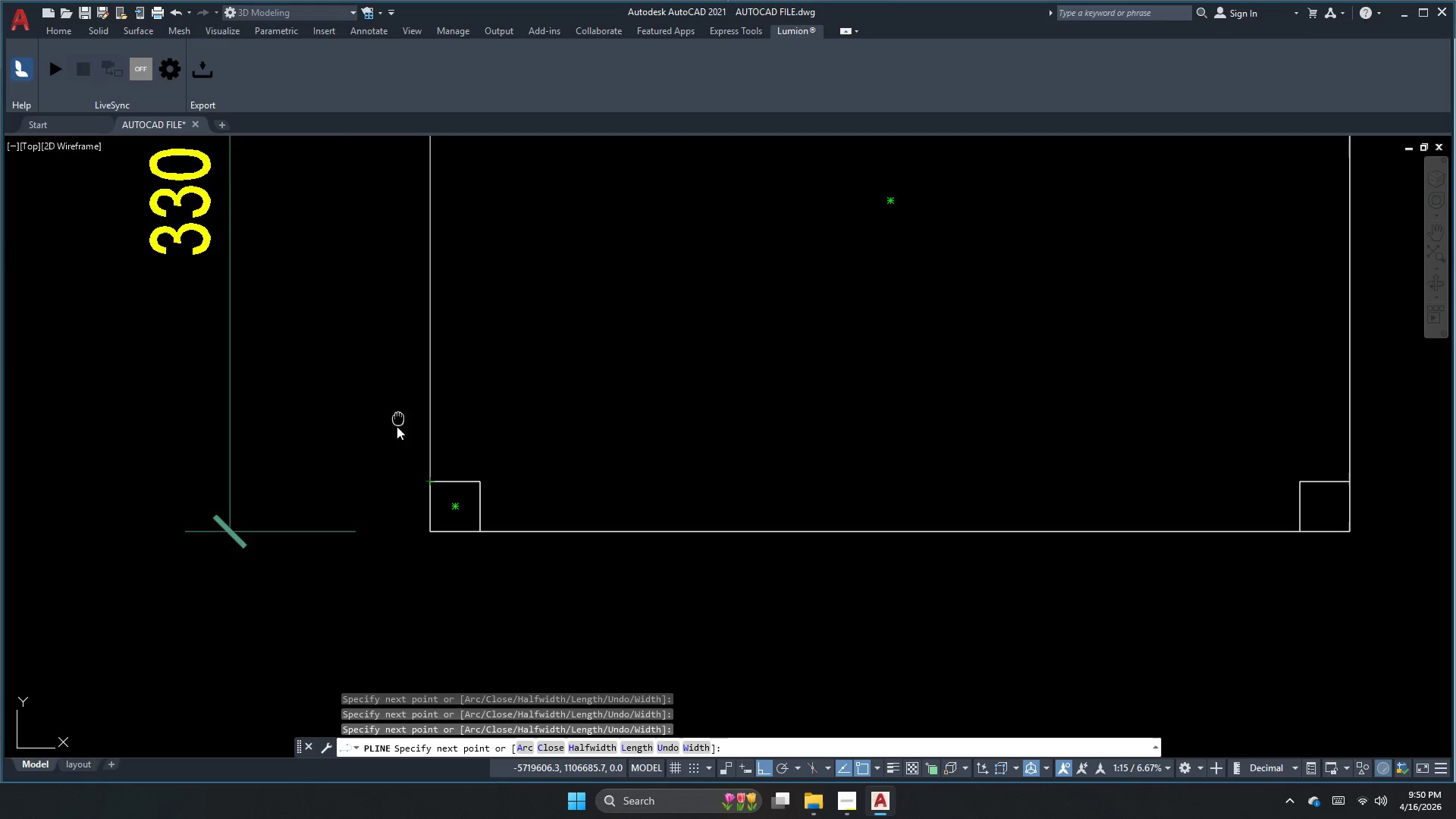 
scroll: coordinate [388, 400], scroll_direction: down, amount: 2.0
 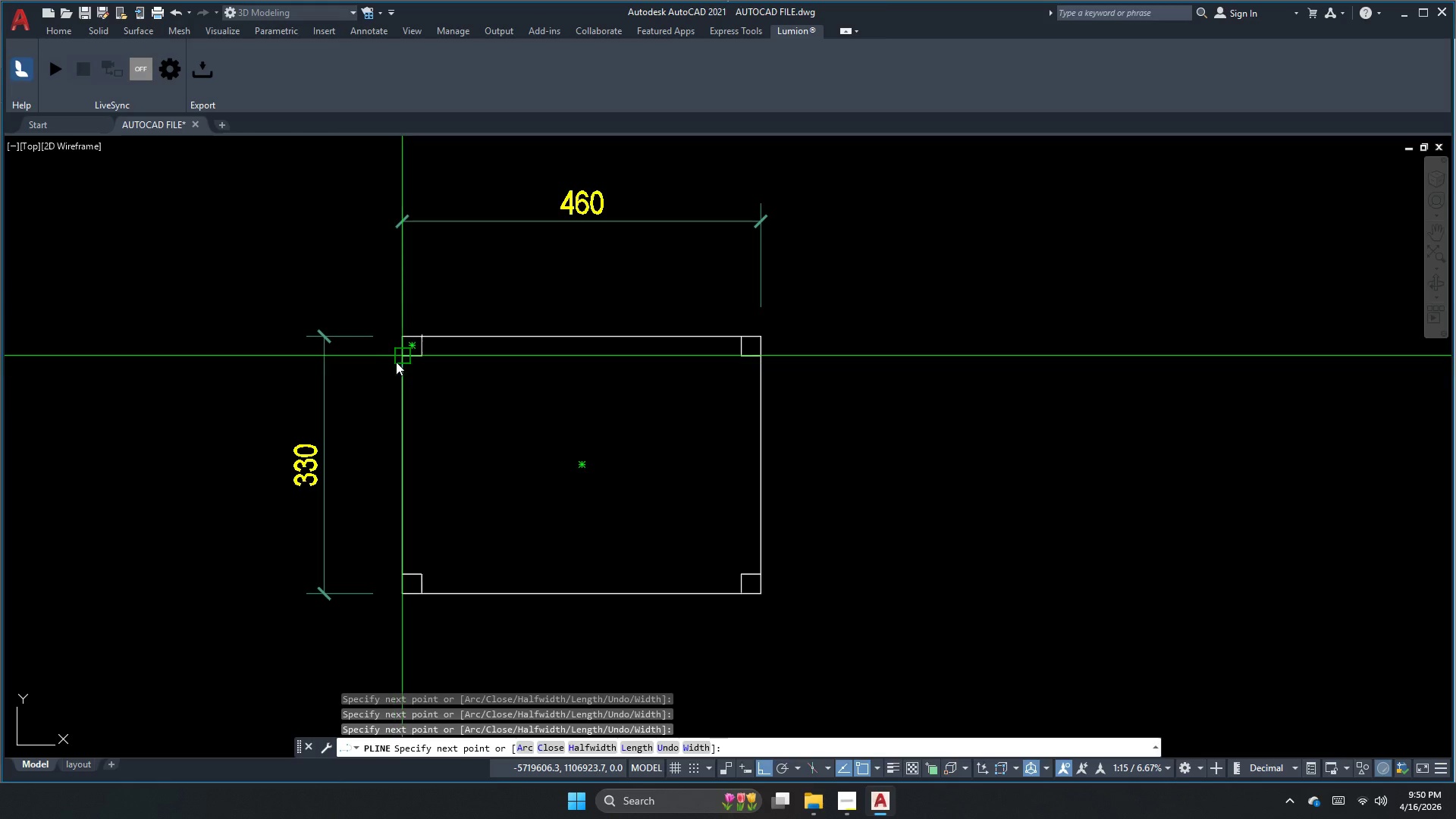 
left_click([399, 359])
 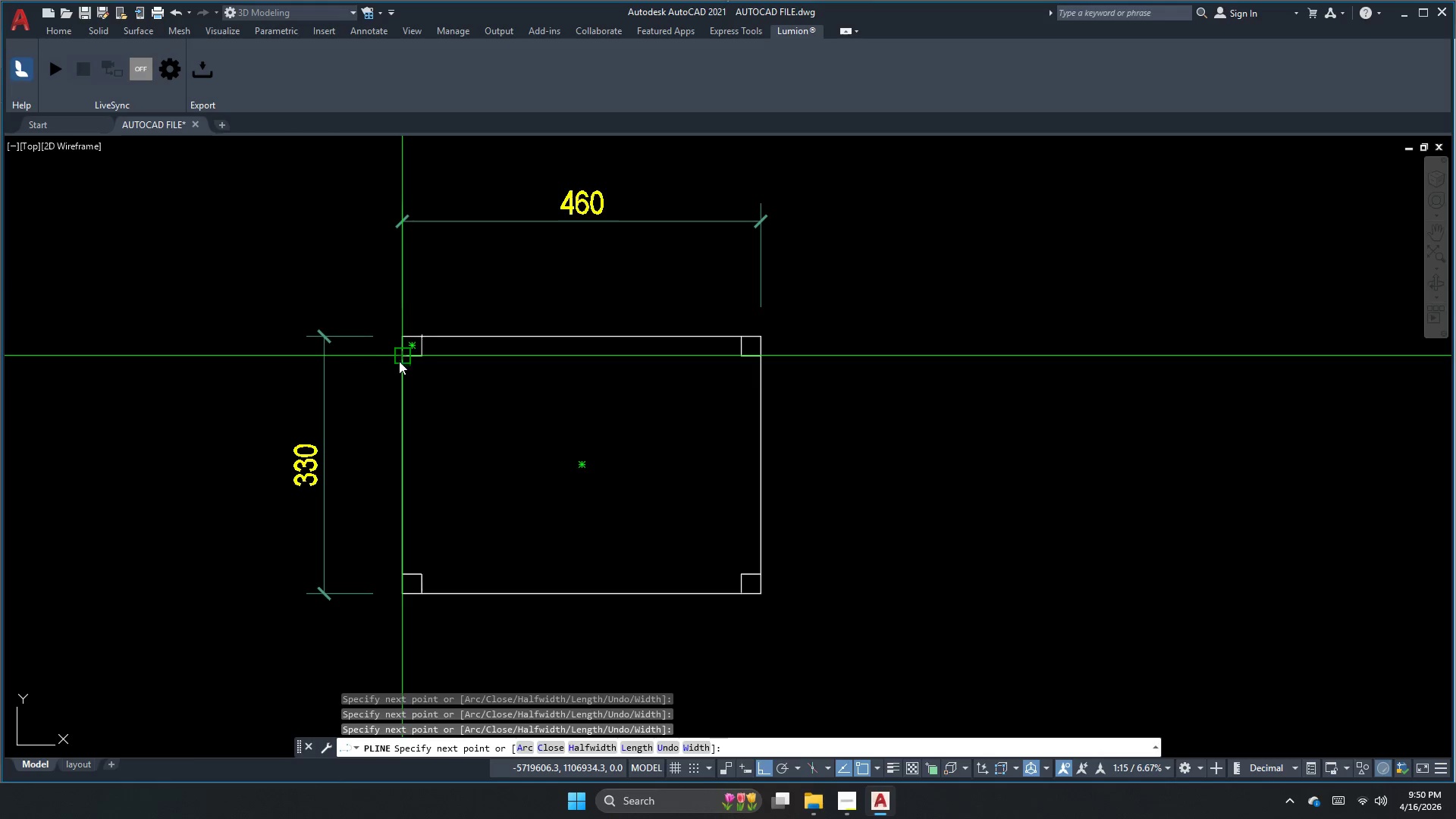 
scroll: coordinate [410, 359], scroll_direction: up, amount: 3.0
 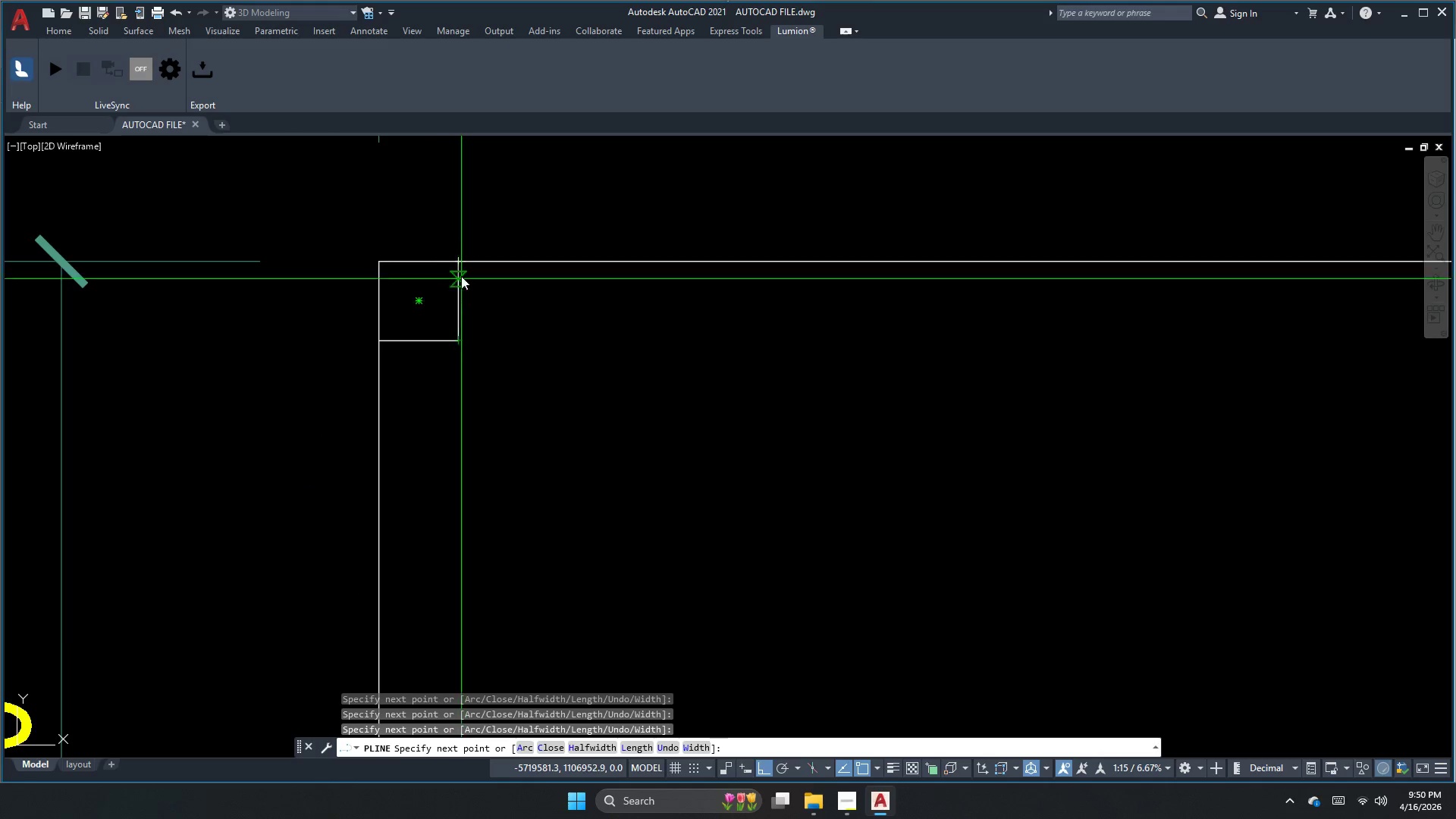 
key(Escape)
 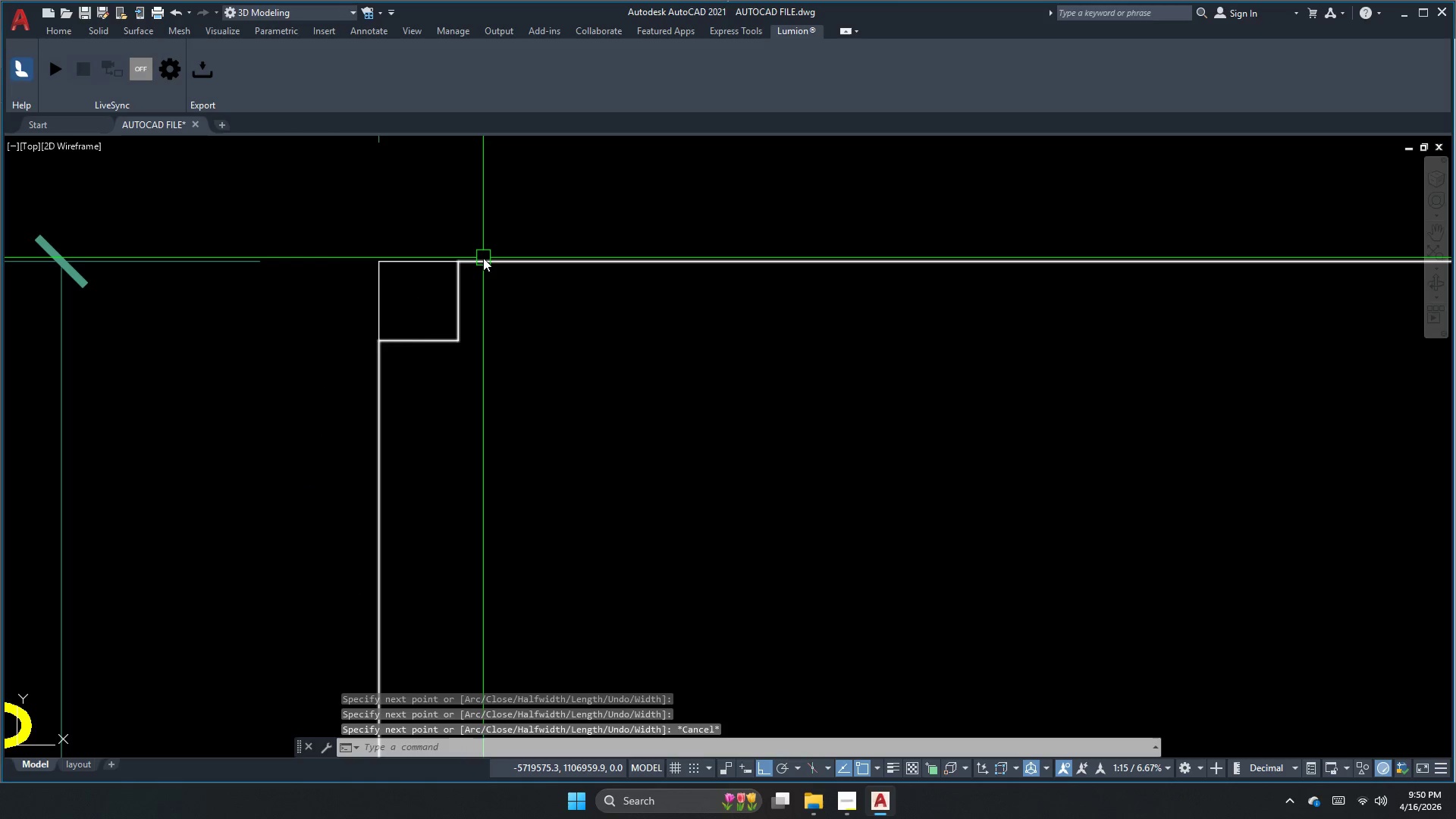 
double_click([483, 258])
 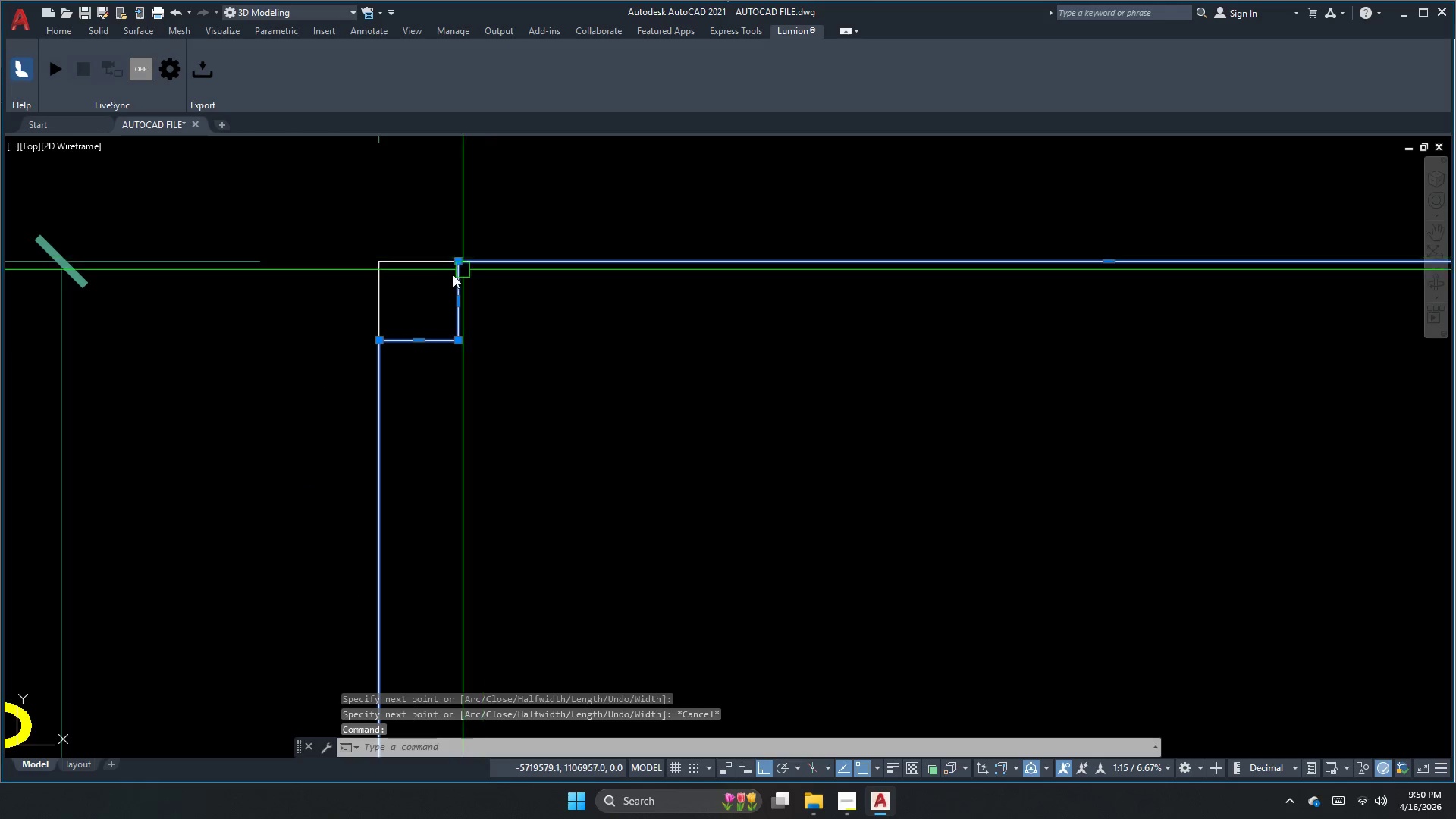 
scroll: coordinate [414, 307], scroll_direction: down, amount: 3.0
 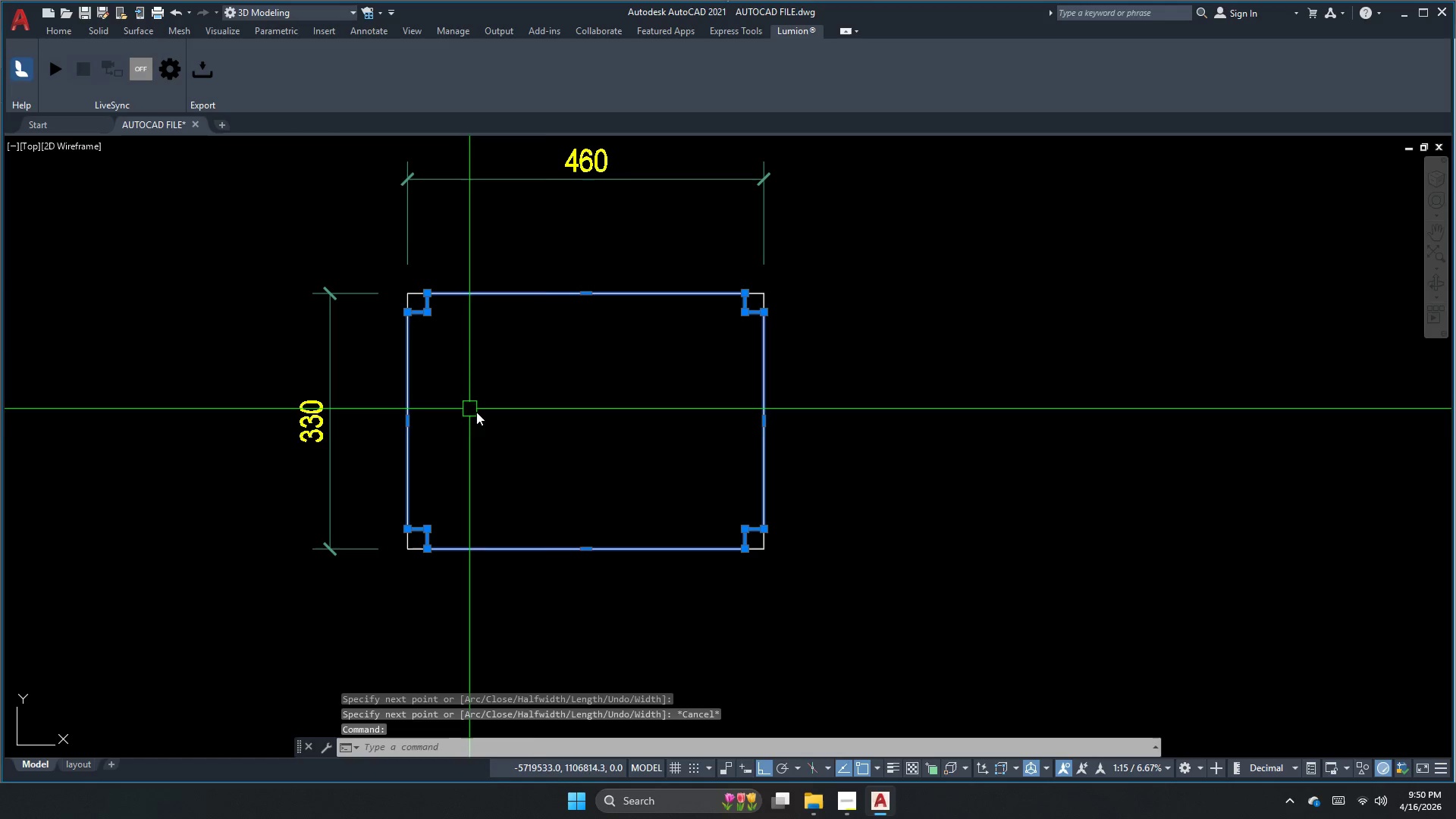 
key(Escape)
 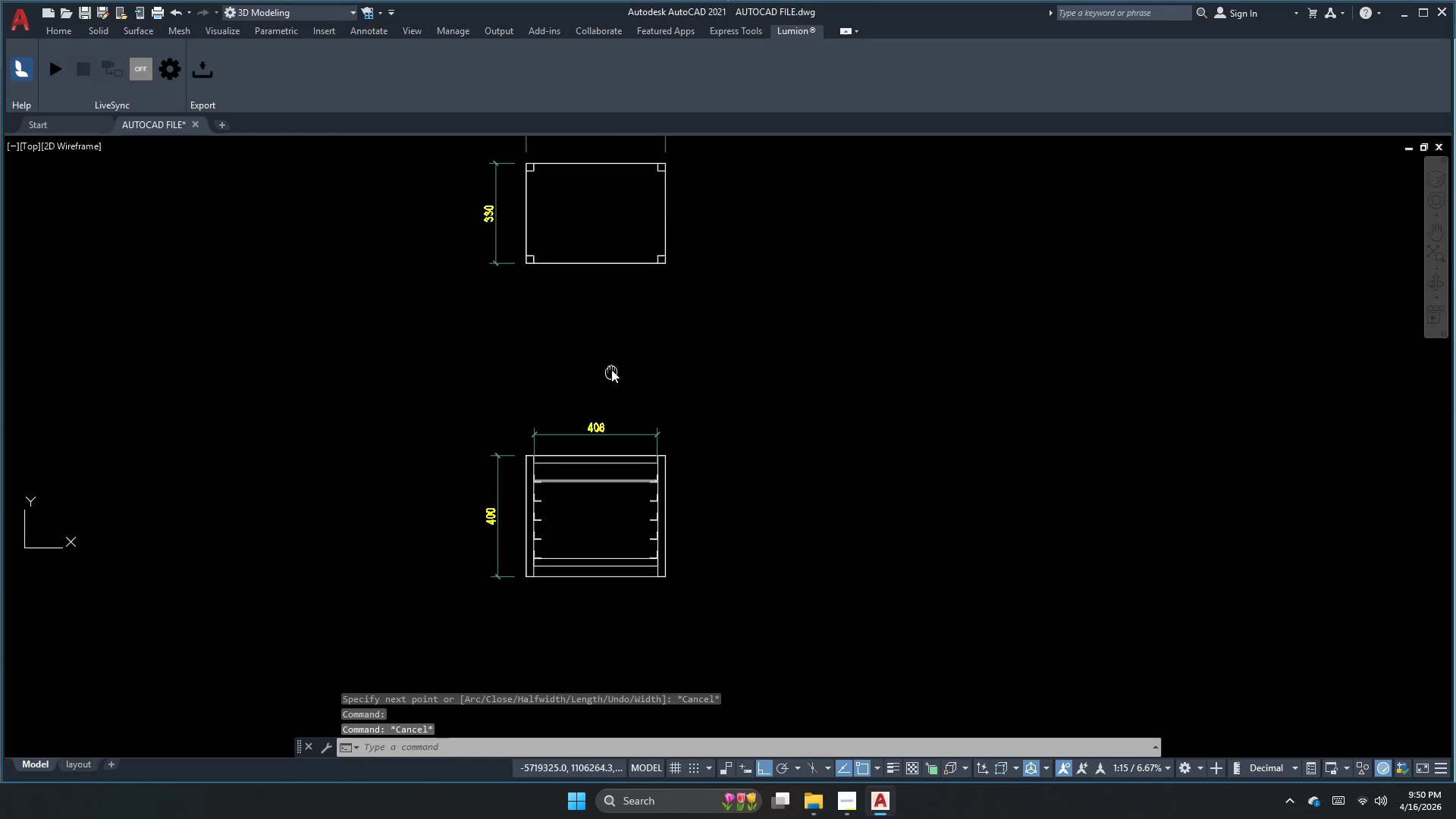 
scroll: coordinate [589, 403], scroll_direction: down, amount: 2.0
 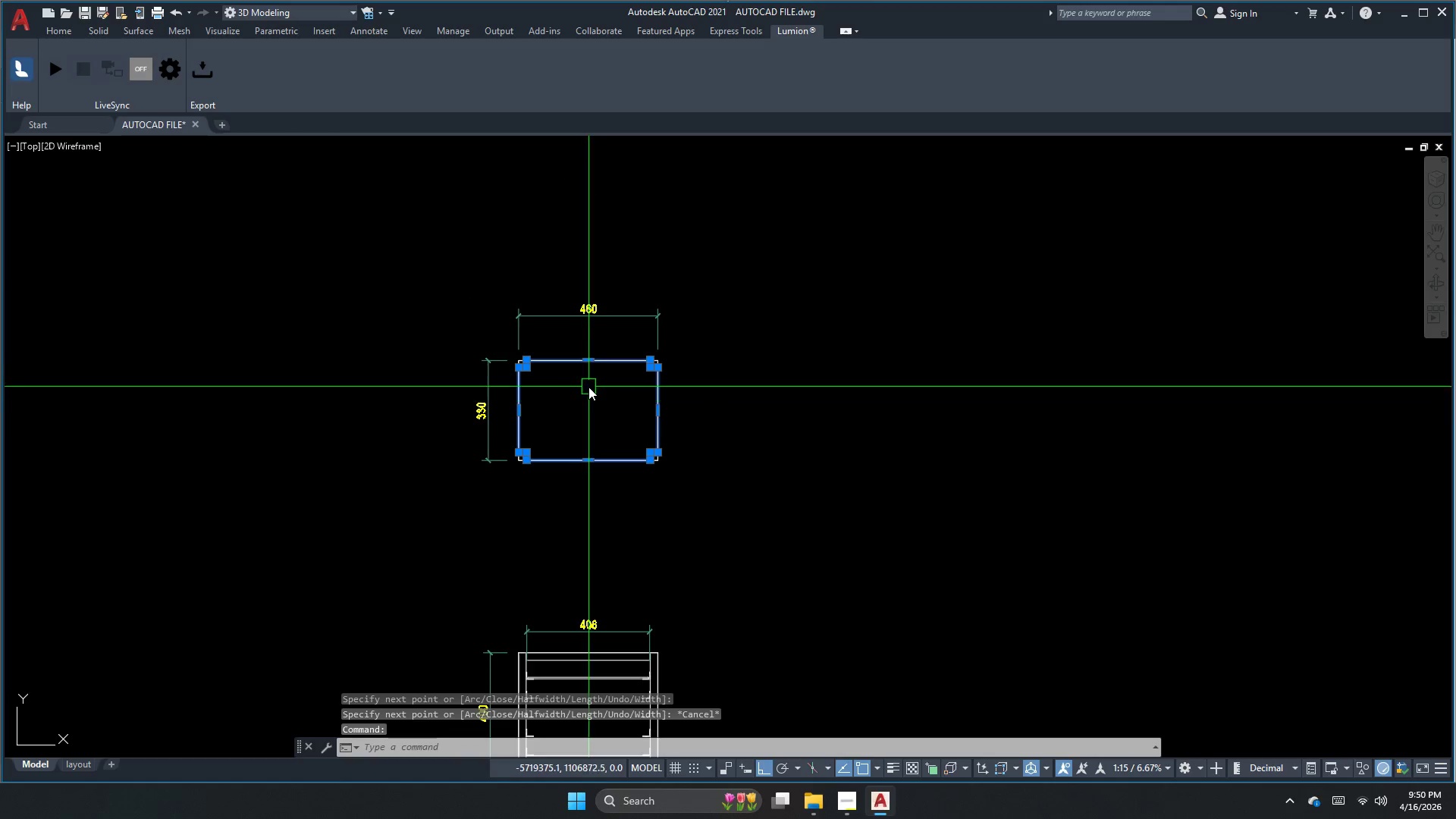 
scroll: coordinate [539, 486], scroll_direction: up, amount: 2.0
 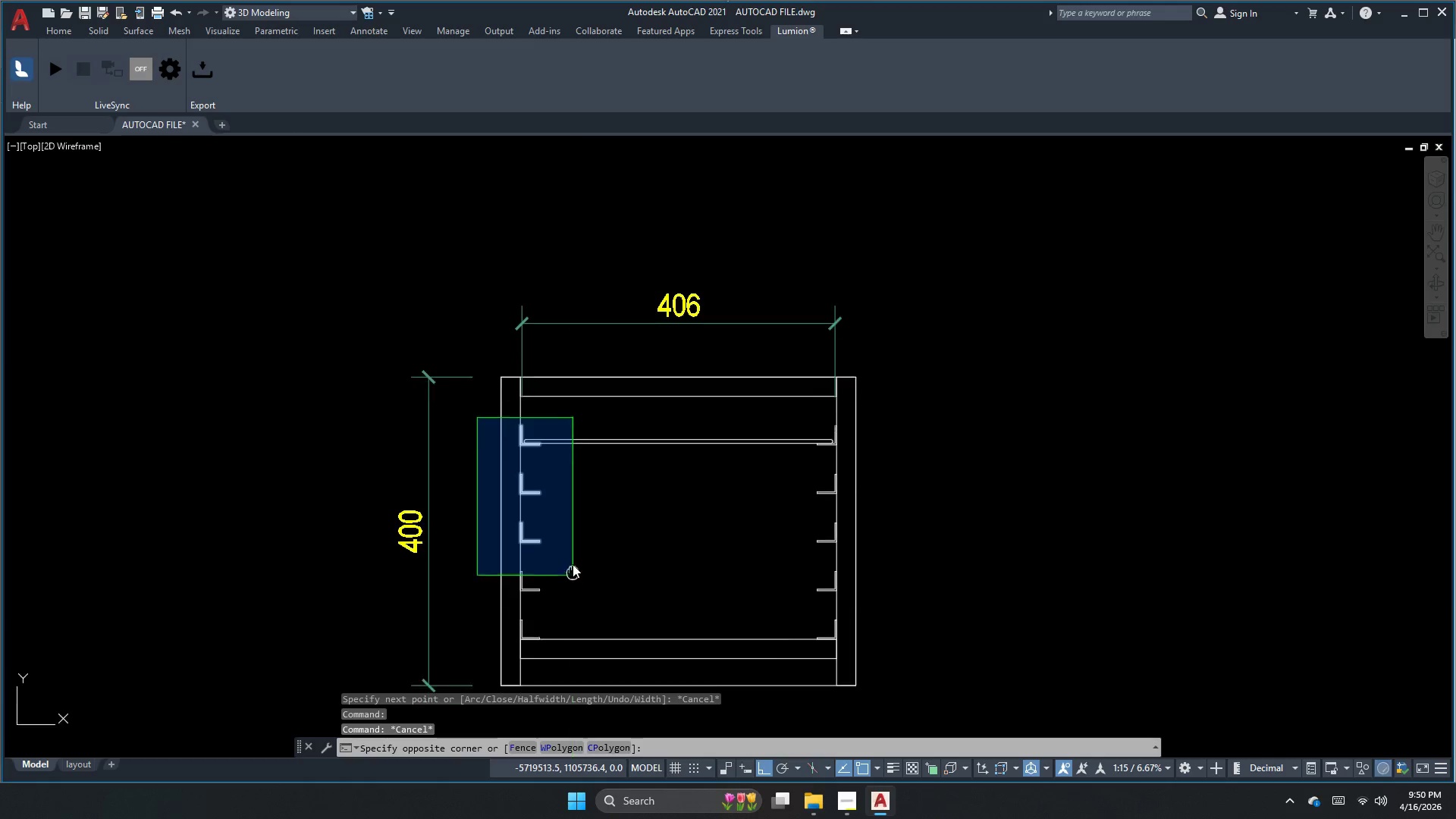 
left_click([596, 625])
 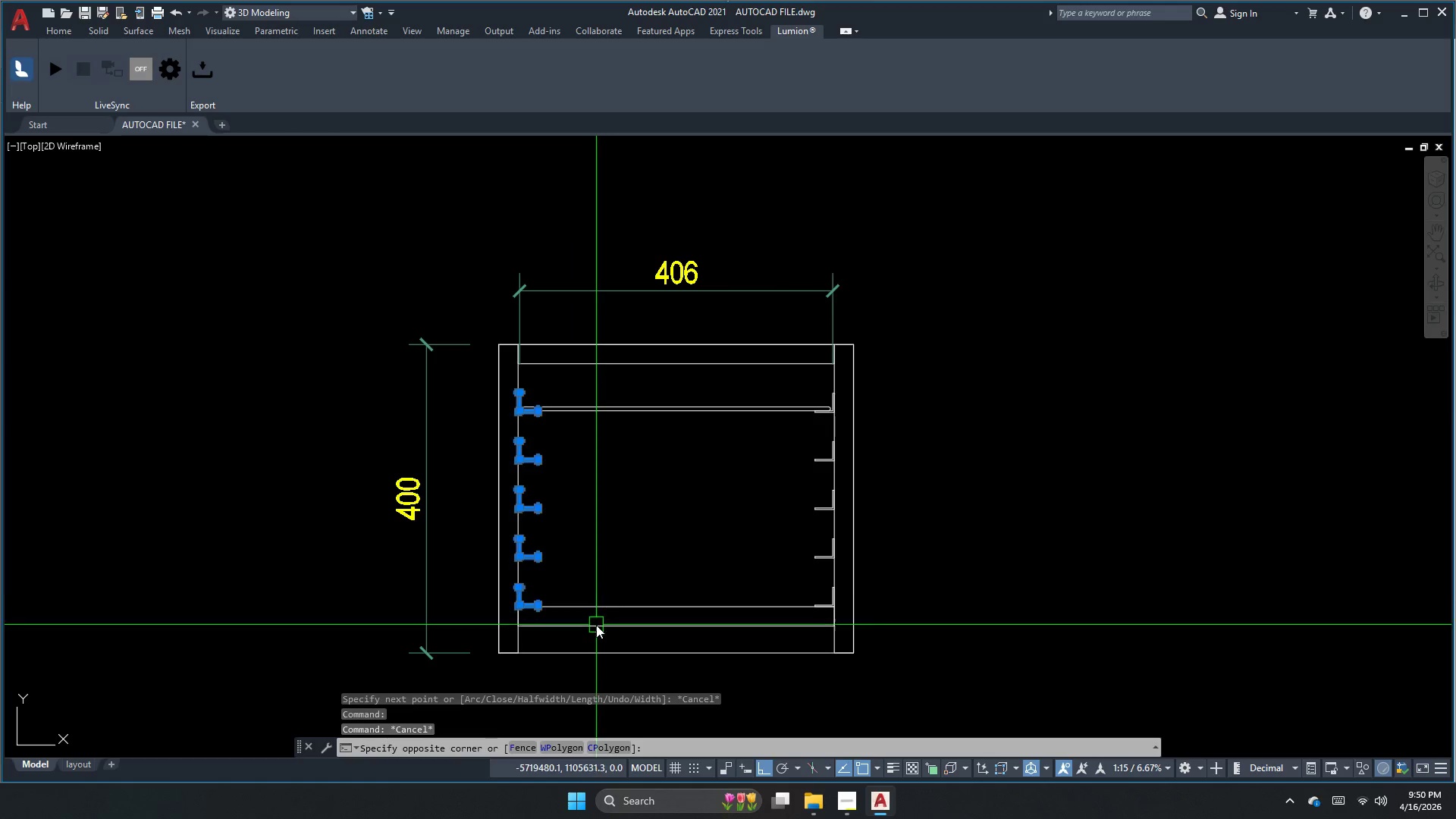 
key(E)
 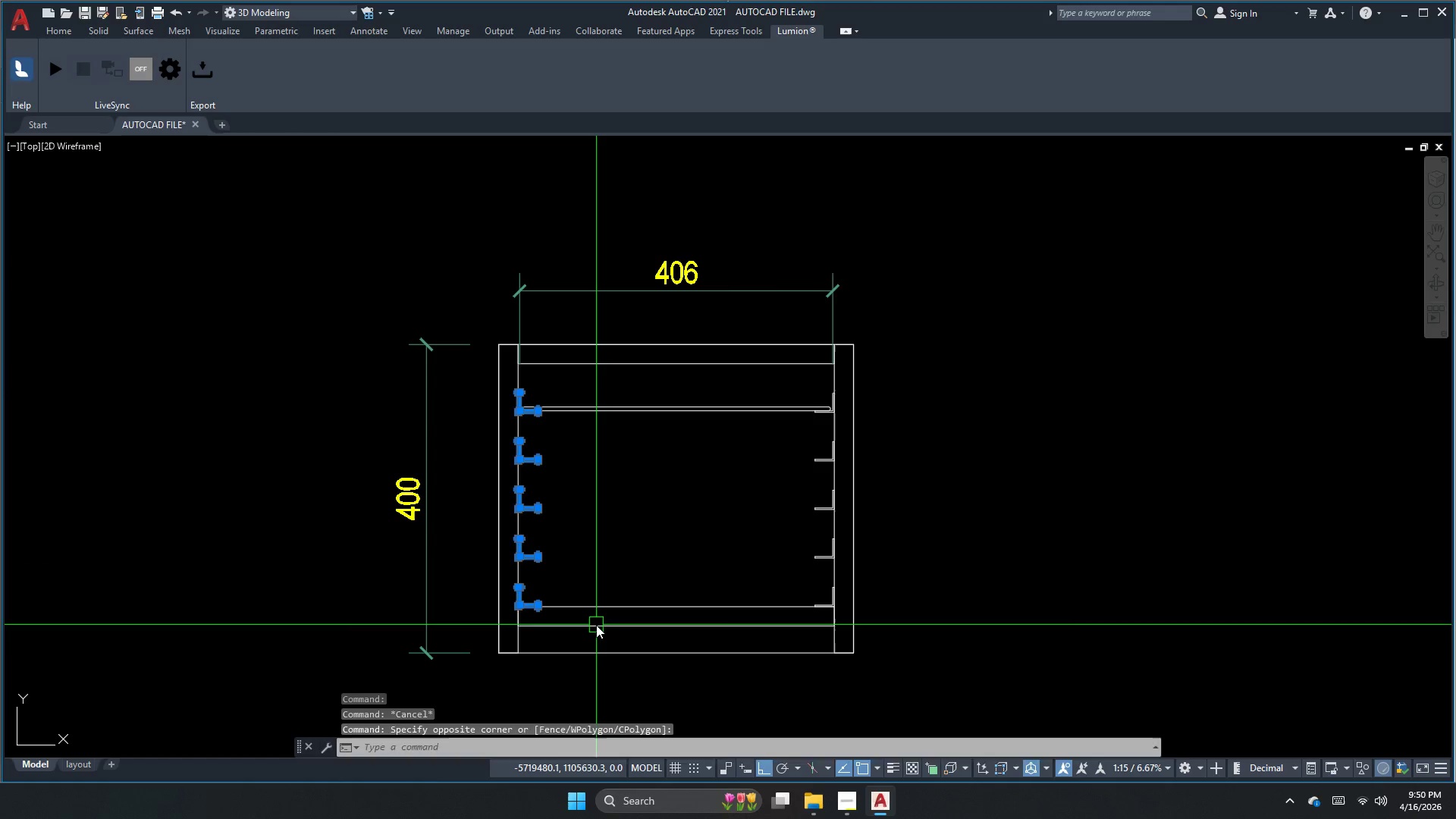 
key(Space)
 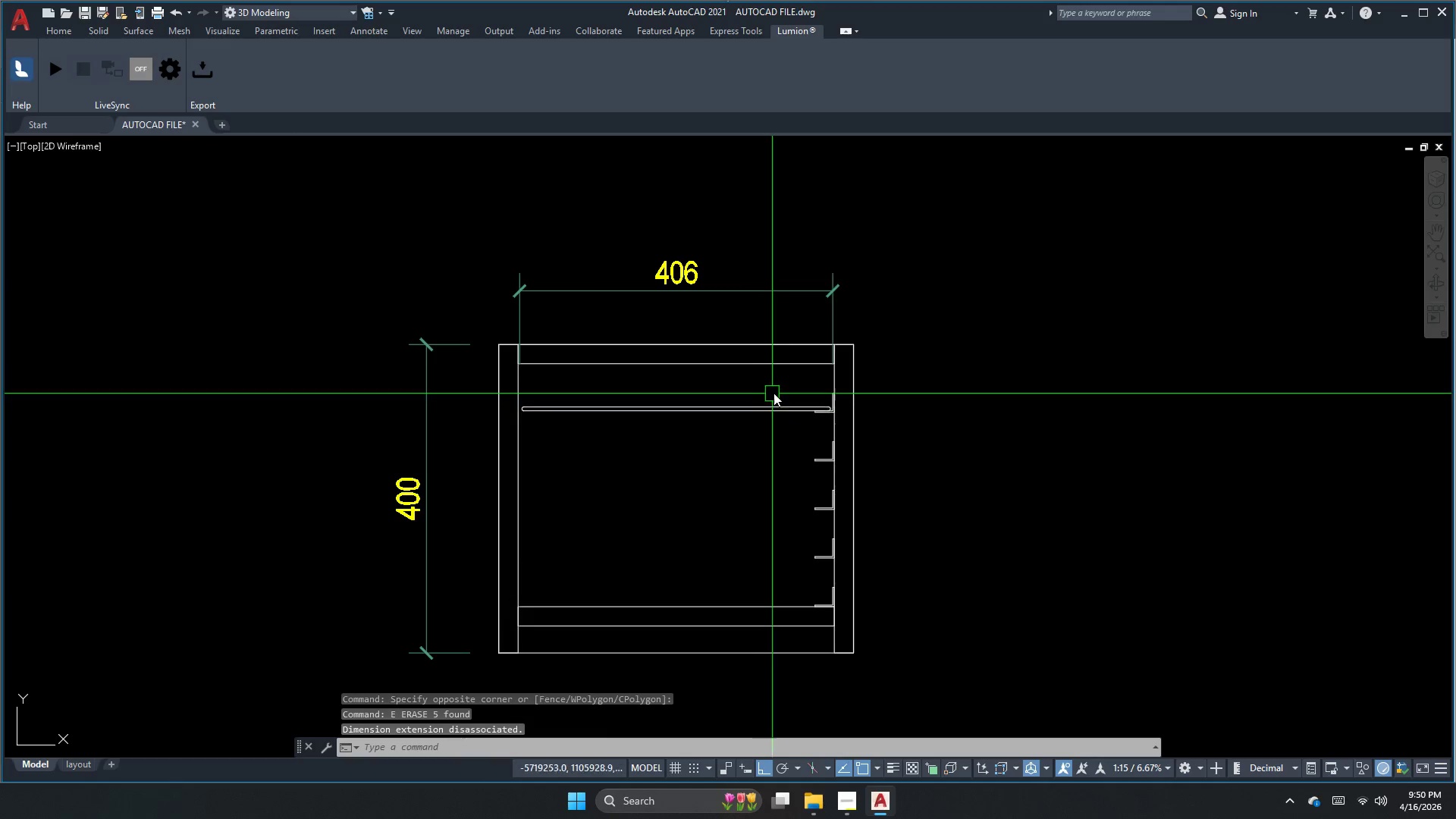 
left_click_drag(start_coordinate=[779, 388], to_coordinate=[784, 392])
 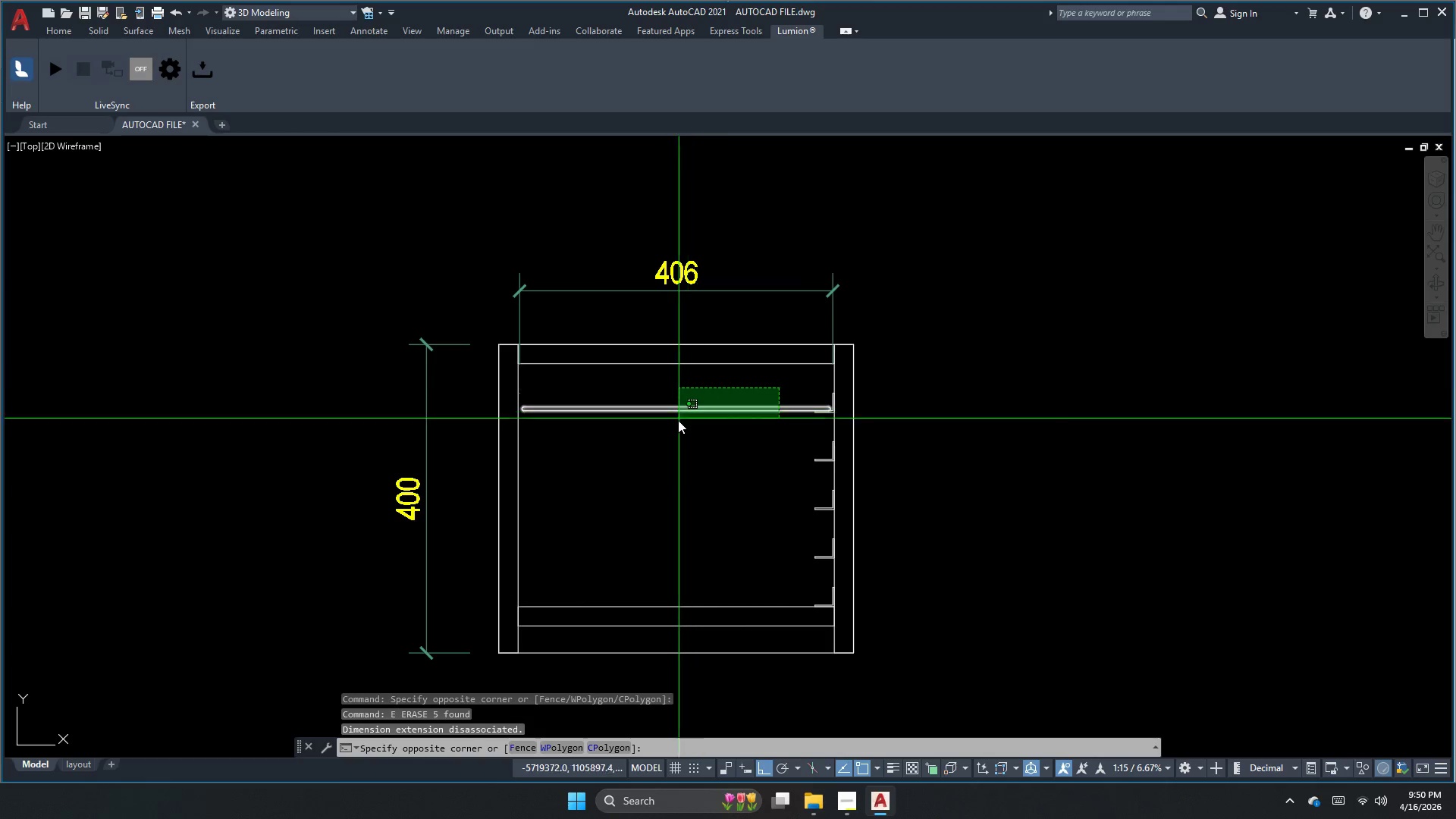 
left_click([667, 436])
 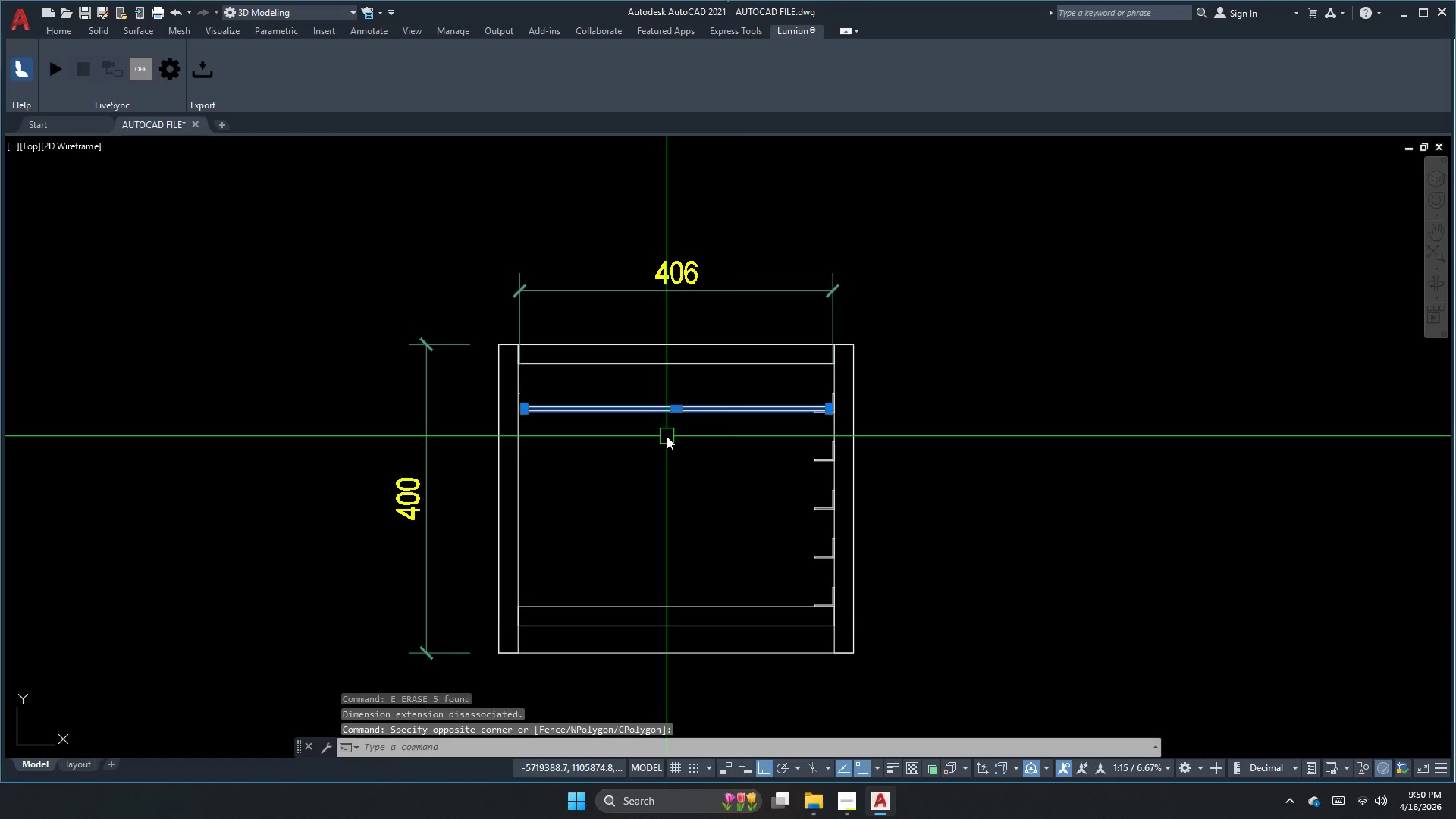 
type(e )
key(Escape)
type(rec)
 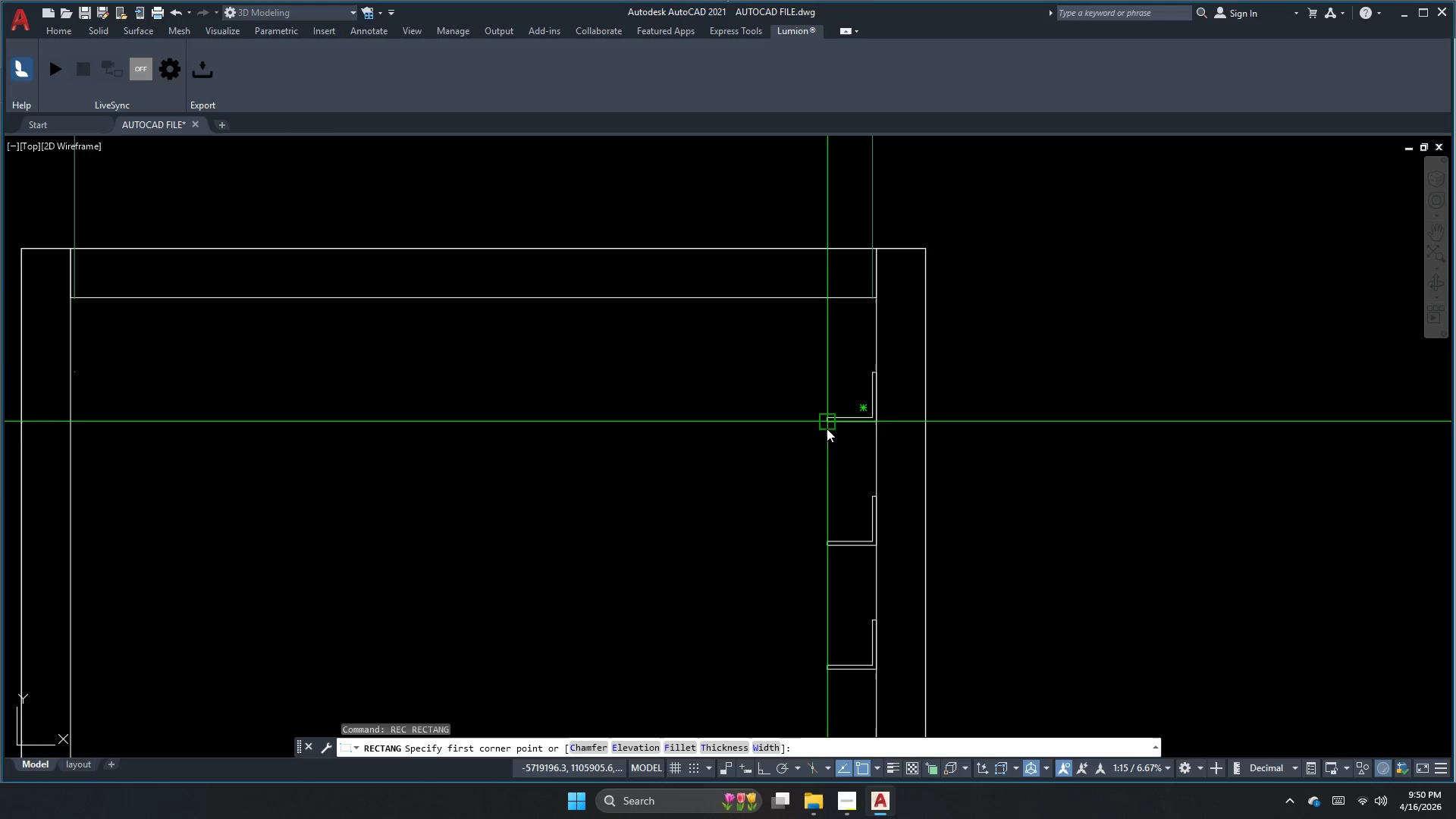 
scroll: coordinate [807, 406], scroll_direction: up, amount: 3.0
 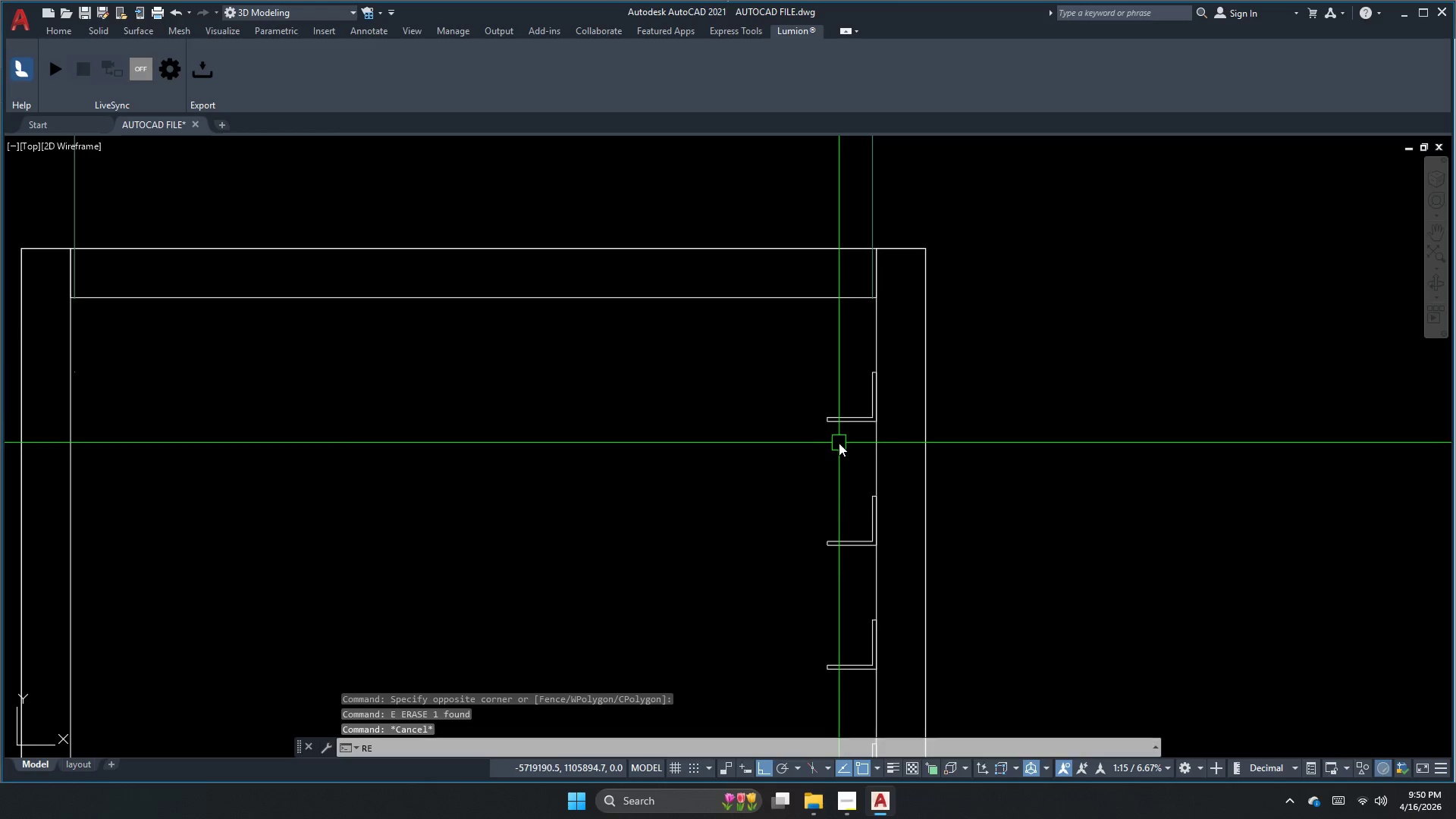 
key(Space)
 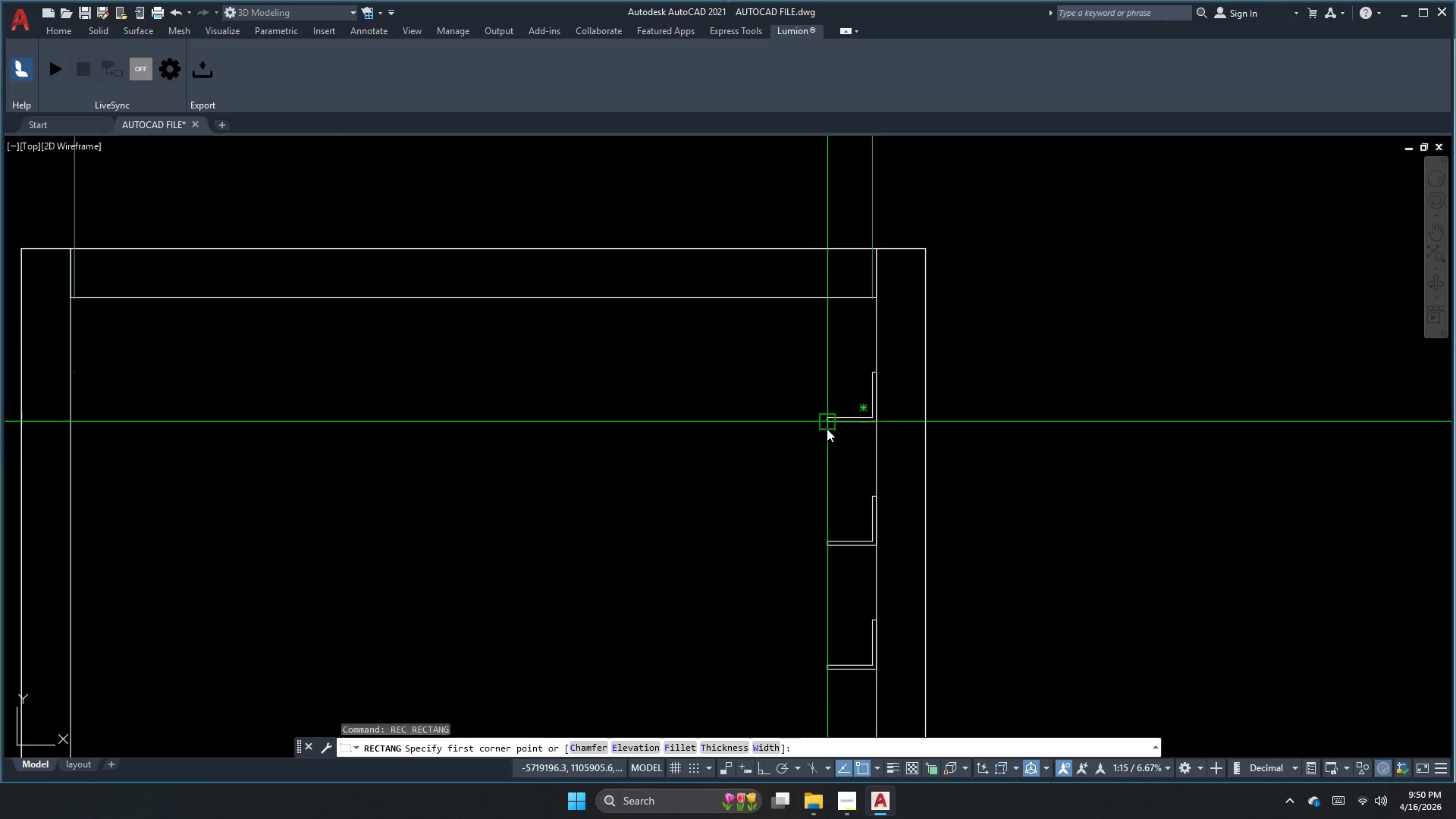 
key(Space)
 